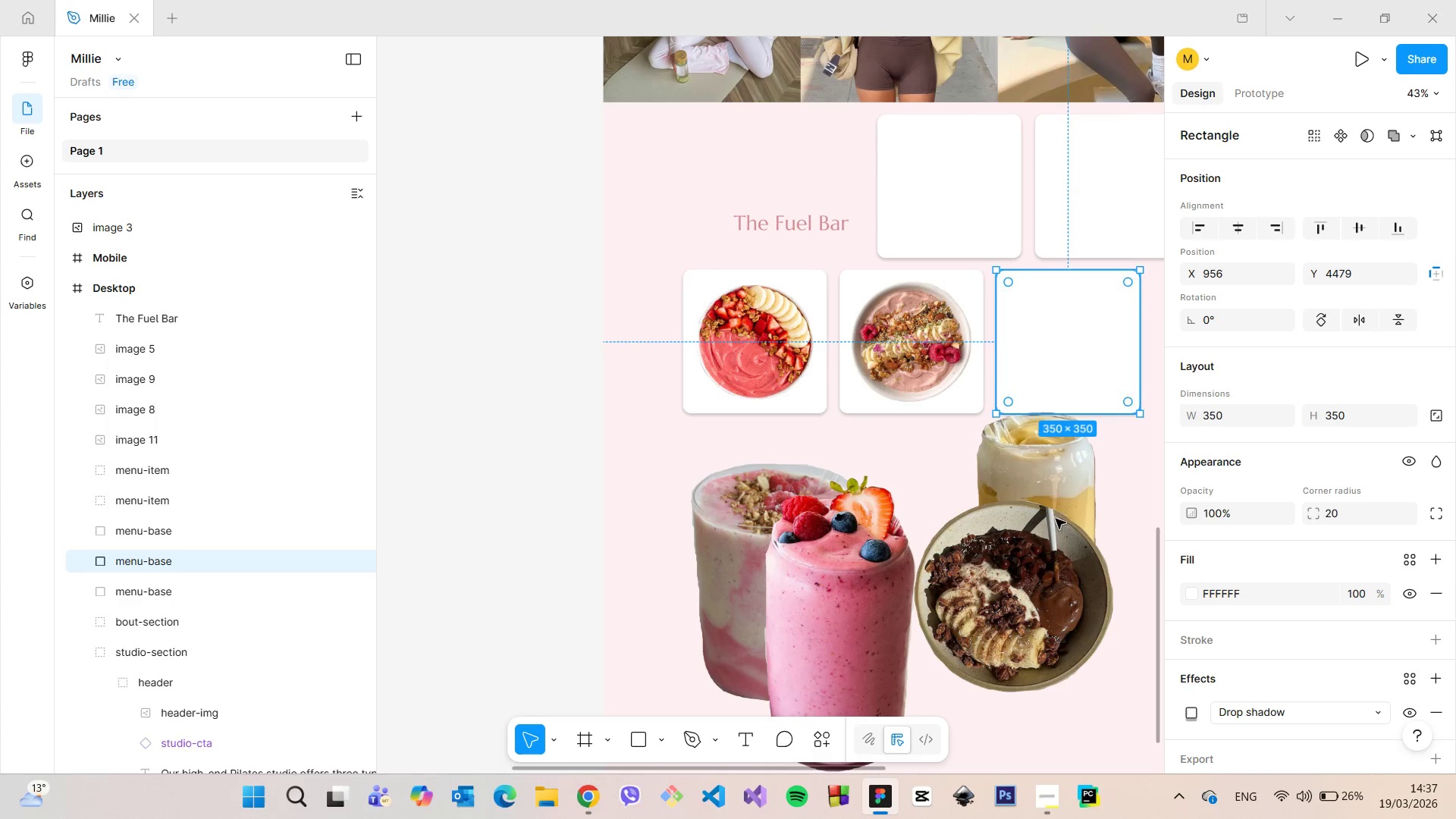 
key(Alt+AltLeft)
 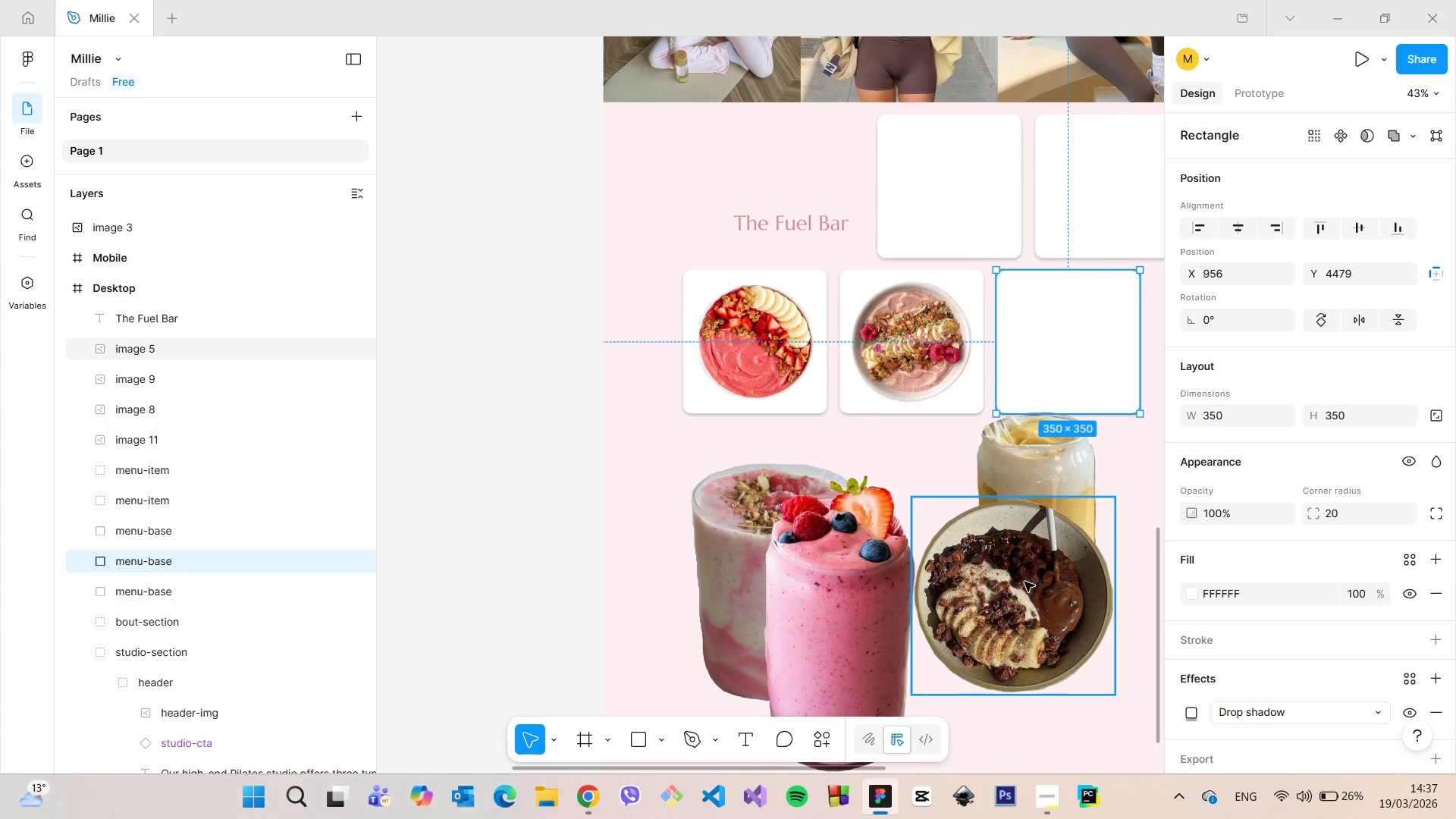 
left_click([1025, 582])
 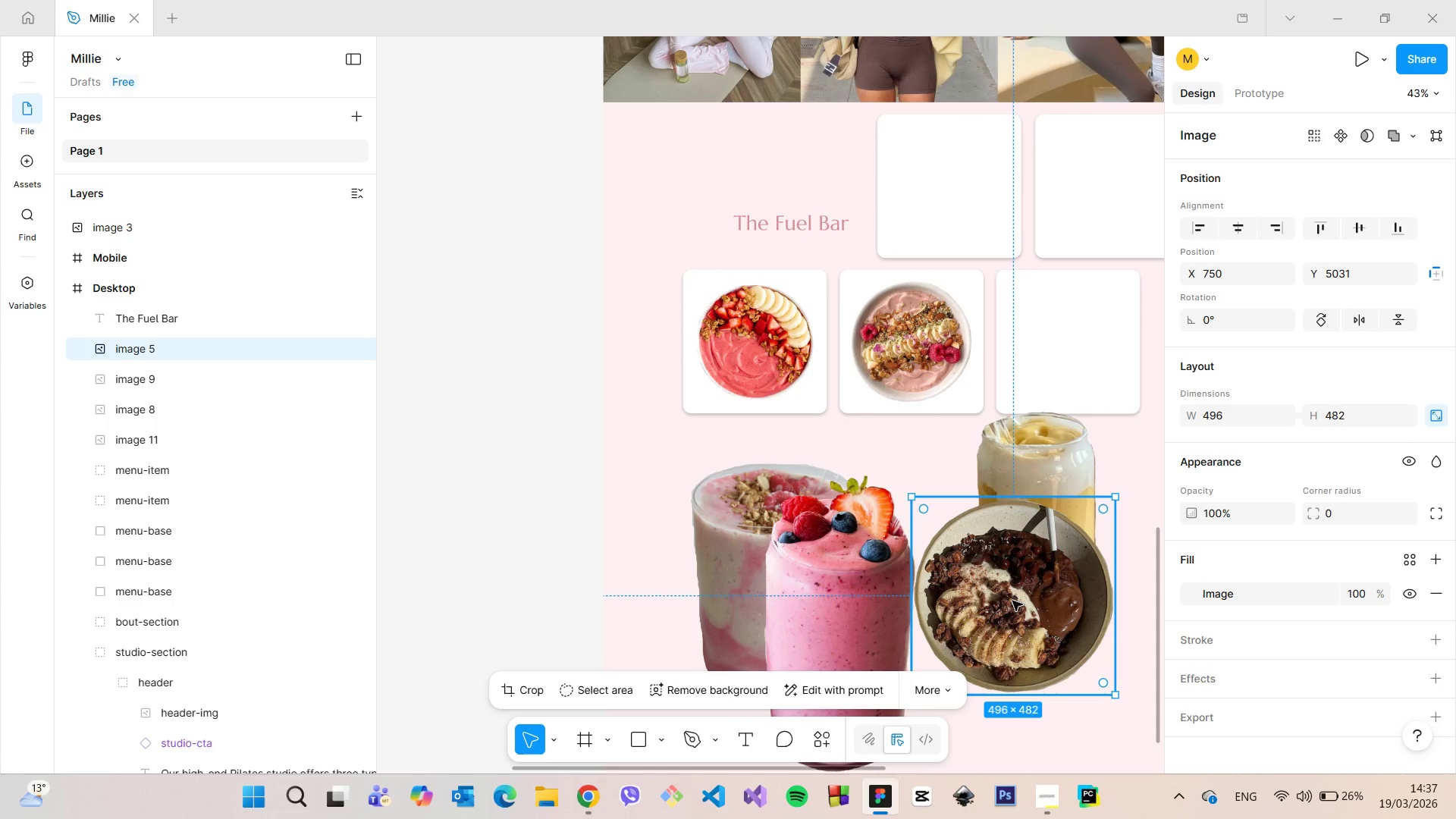 
left_click_drag(start_coordinate=[1012, 601], to_coordinate=[1038, 365])
 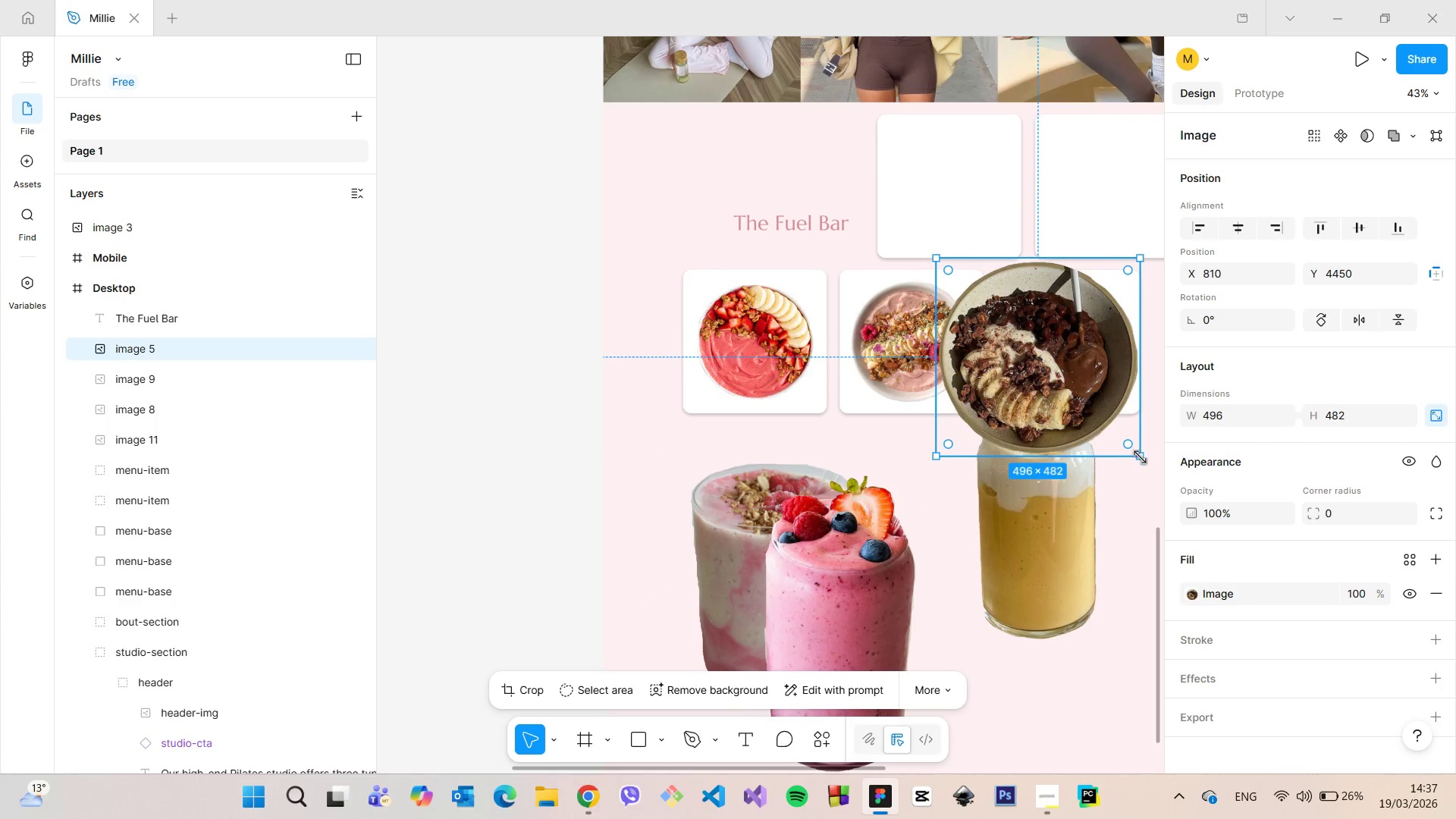 
left_click_drag(start_coordinate=[1140, 458], to_coordinate=[1052, 381])
 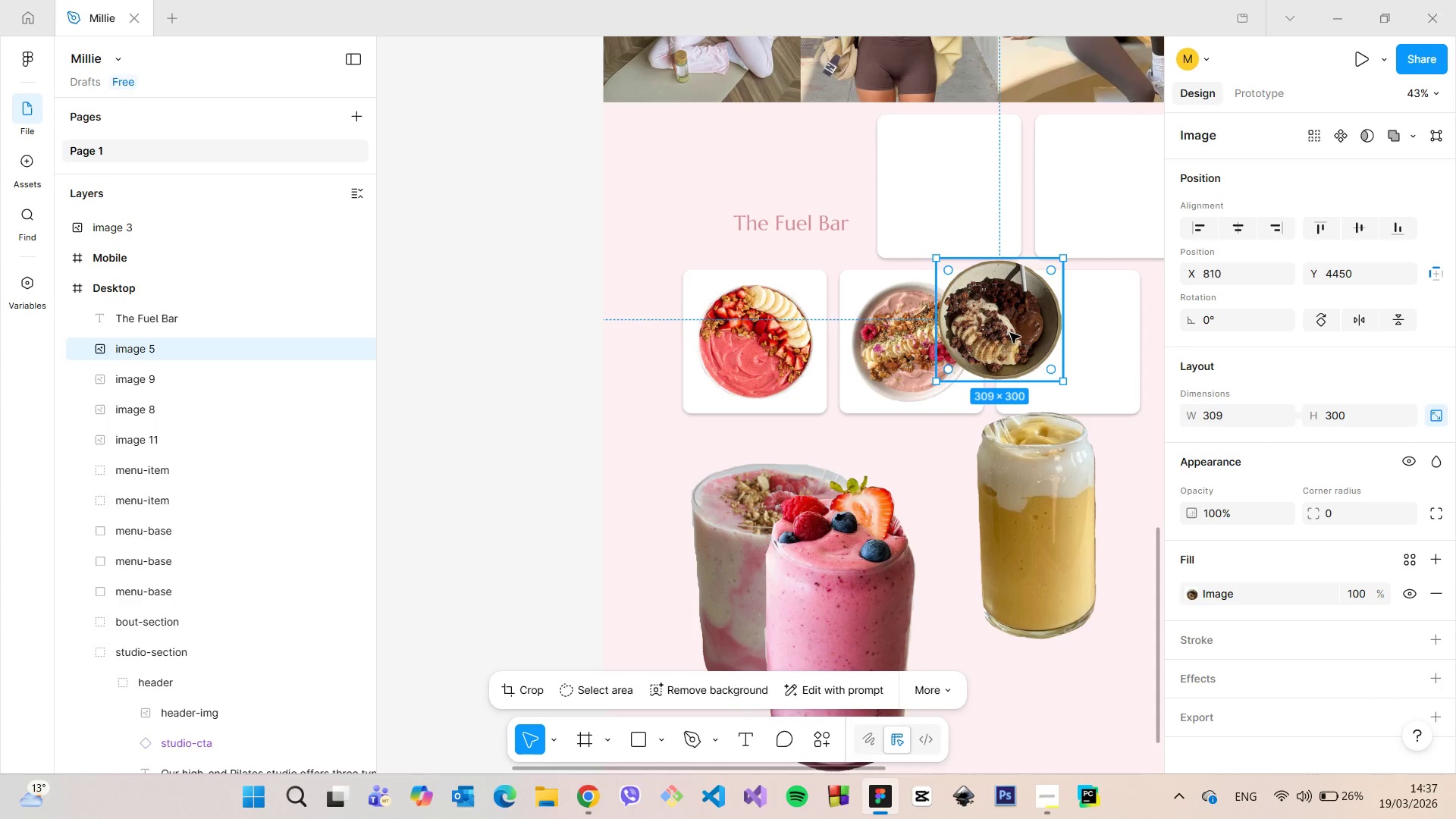 
left_click_drag(start_coordinate=[1007, 331], to_coordinate=[1078, 353])
 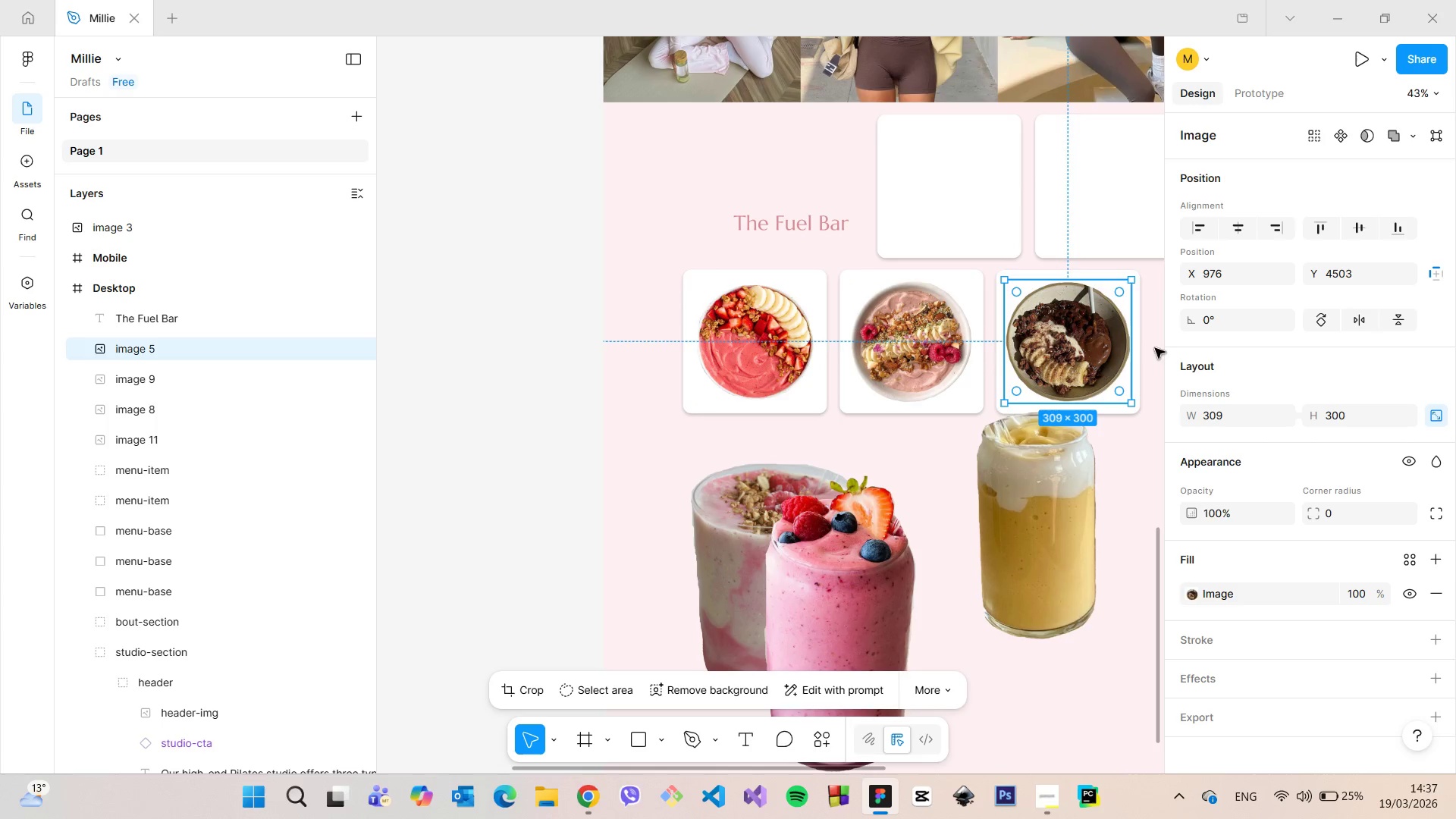 
hold_key(key=AltLeft, duration=1.5)
 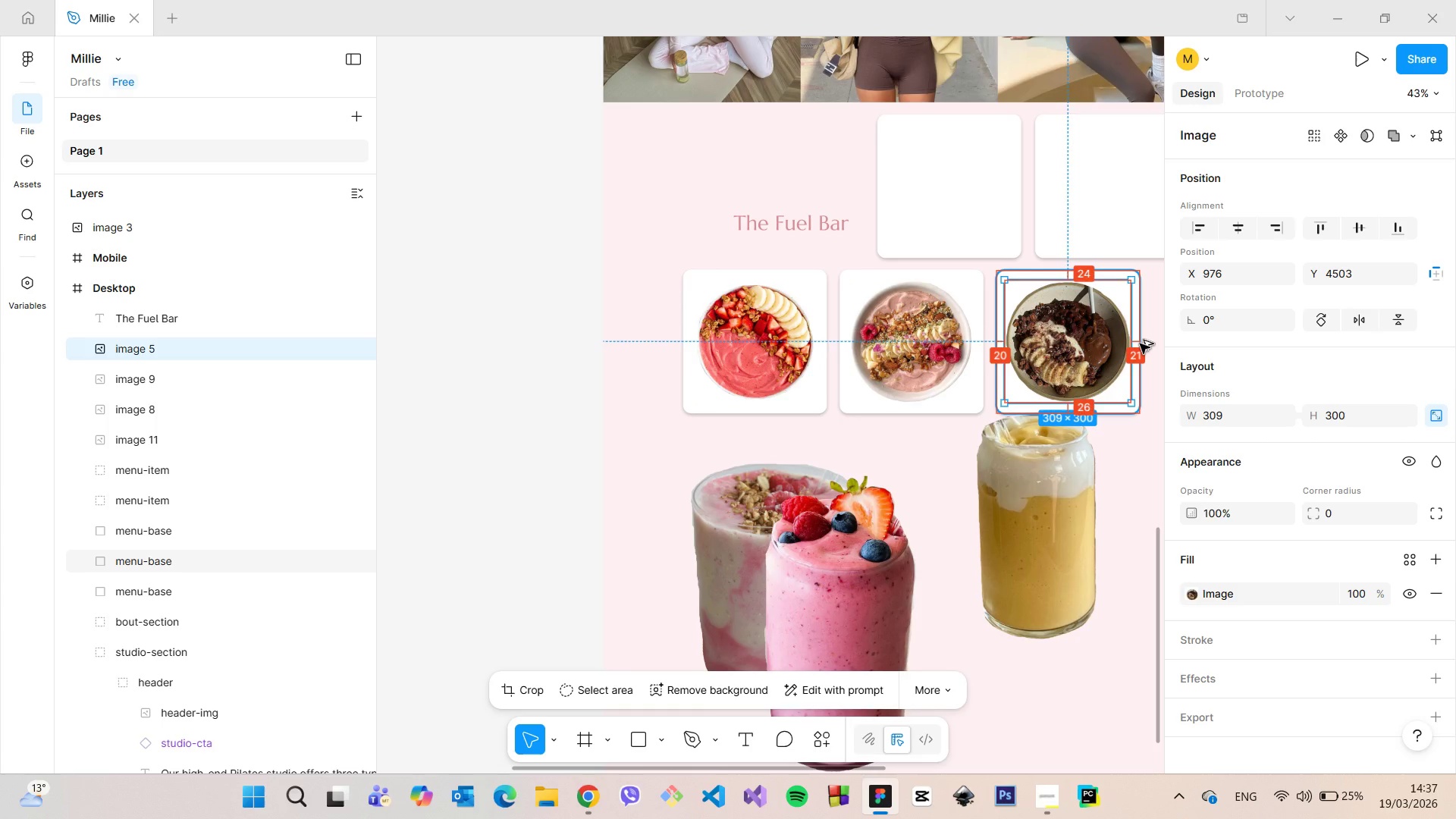 
hold_key(key=AltLeft, duration=1.05)
 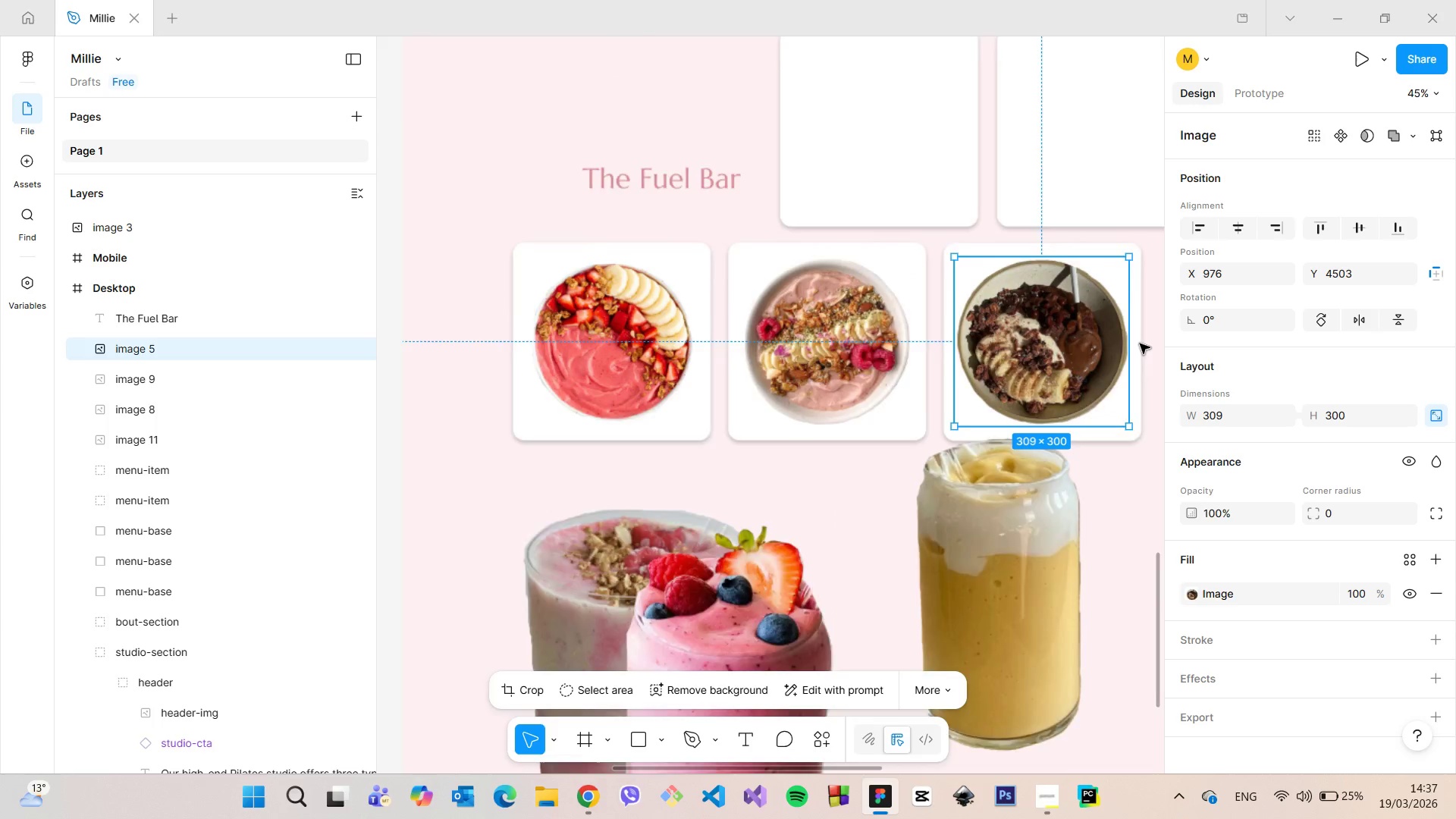 
left_click_drag(start_coordinate=[1023, 319], to_coordinate=[1023, 324])
 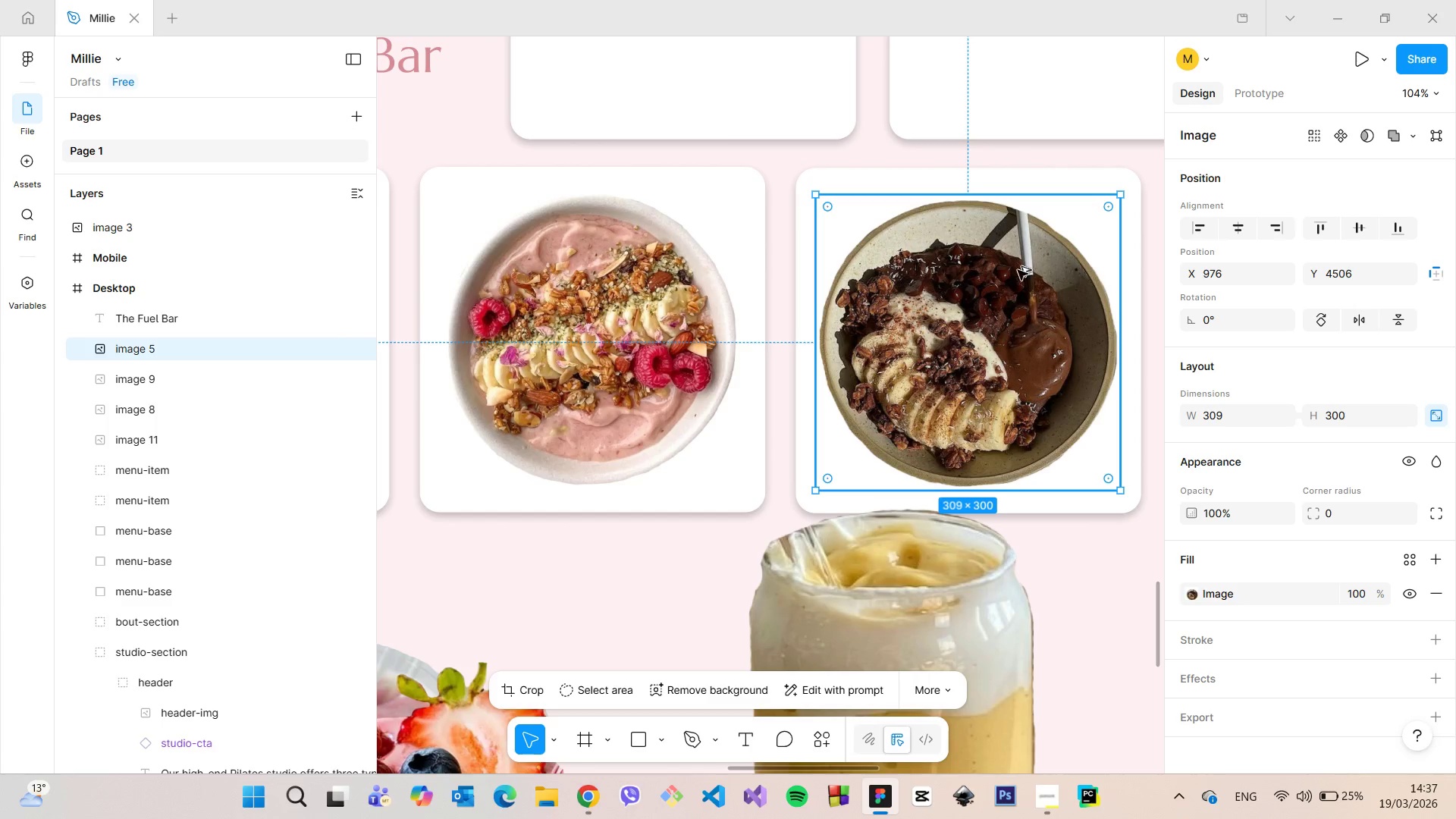 
scroll: coordinate [1140, 344], scroll_direction: up, amount: 7.0
 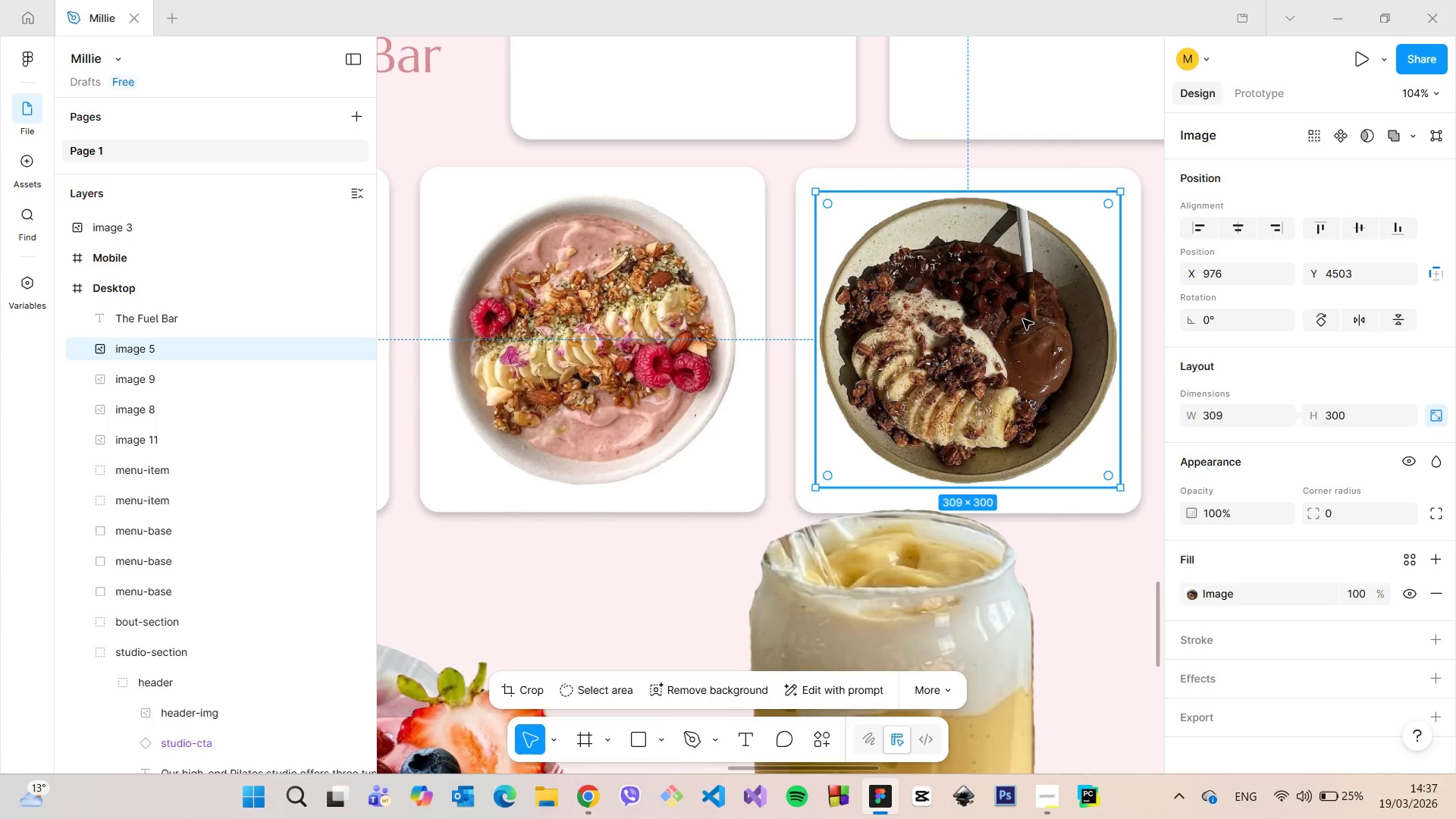 
hold_key(key=AltLeft, duration=1.19)
 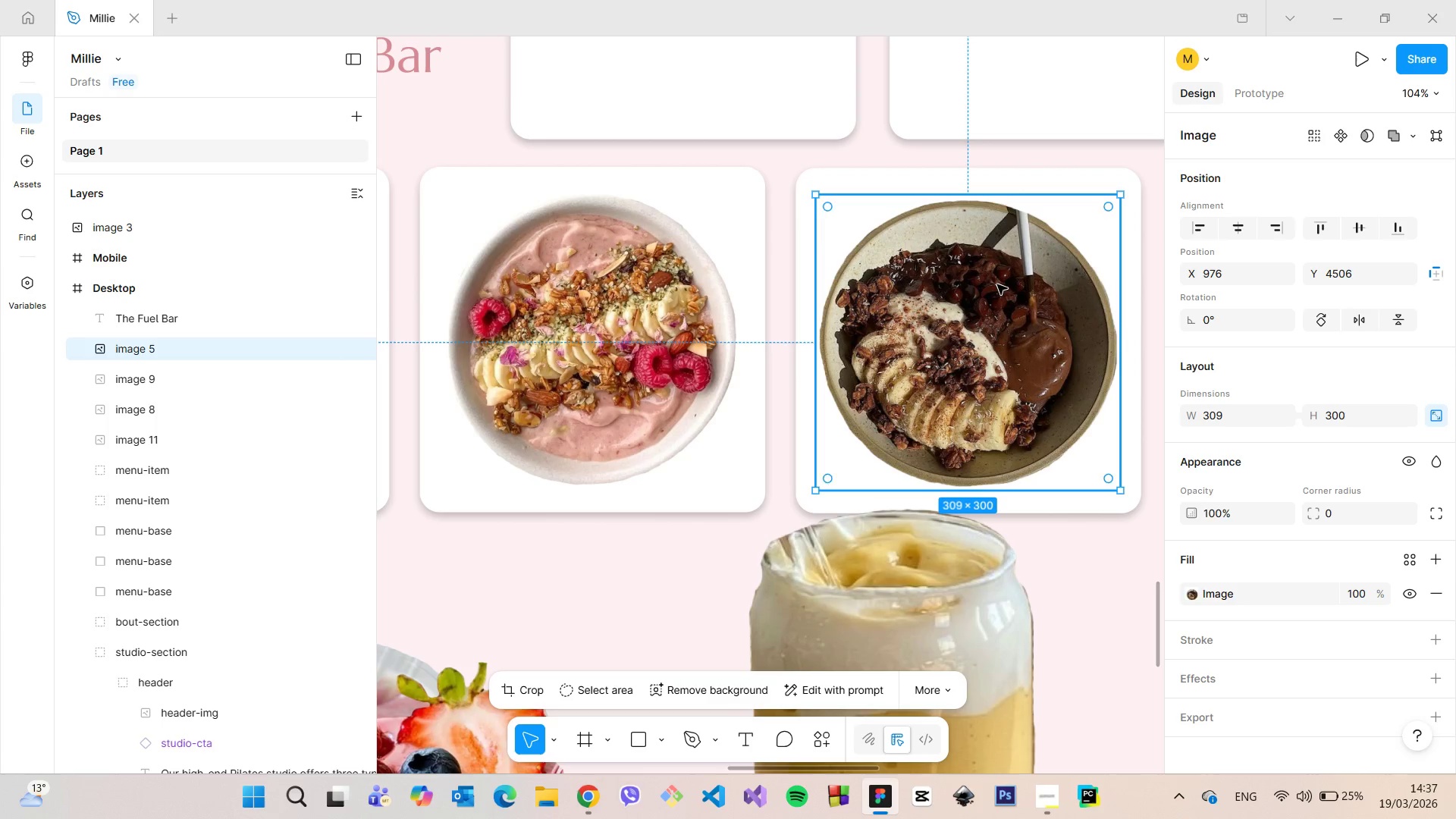 
left_click_drag(start_coordinate=[997, 284], to_coordinate=[997, 278])
 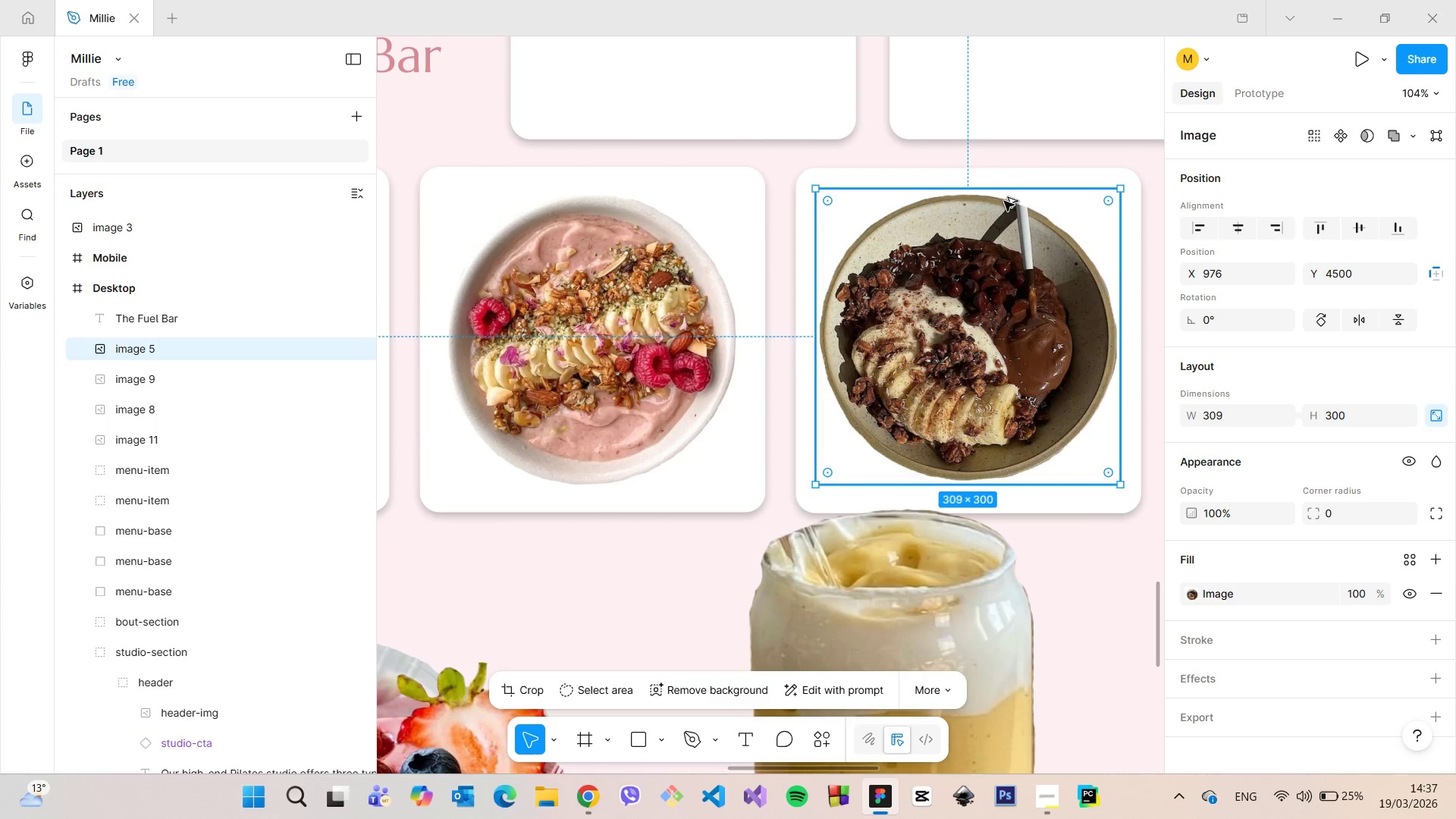 
hold_key(key=AltLeft, duration=0.78)
 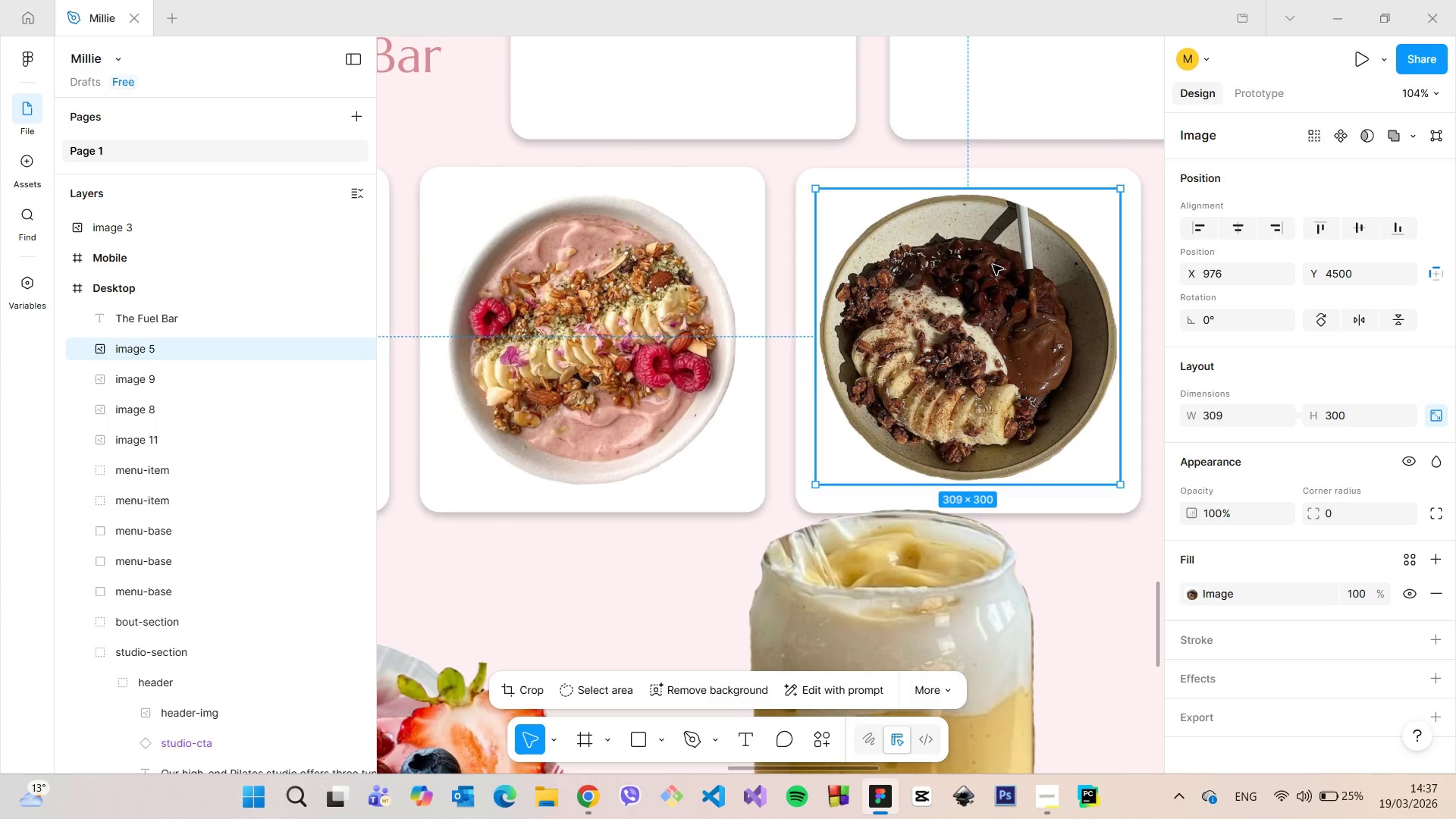 
left_click_drag(start_coordinate=[992, 255], to_coordinate=[995, 264])
 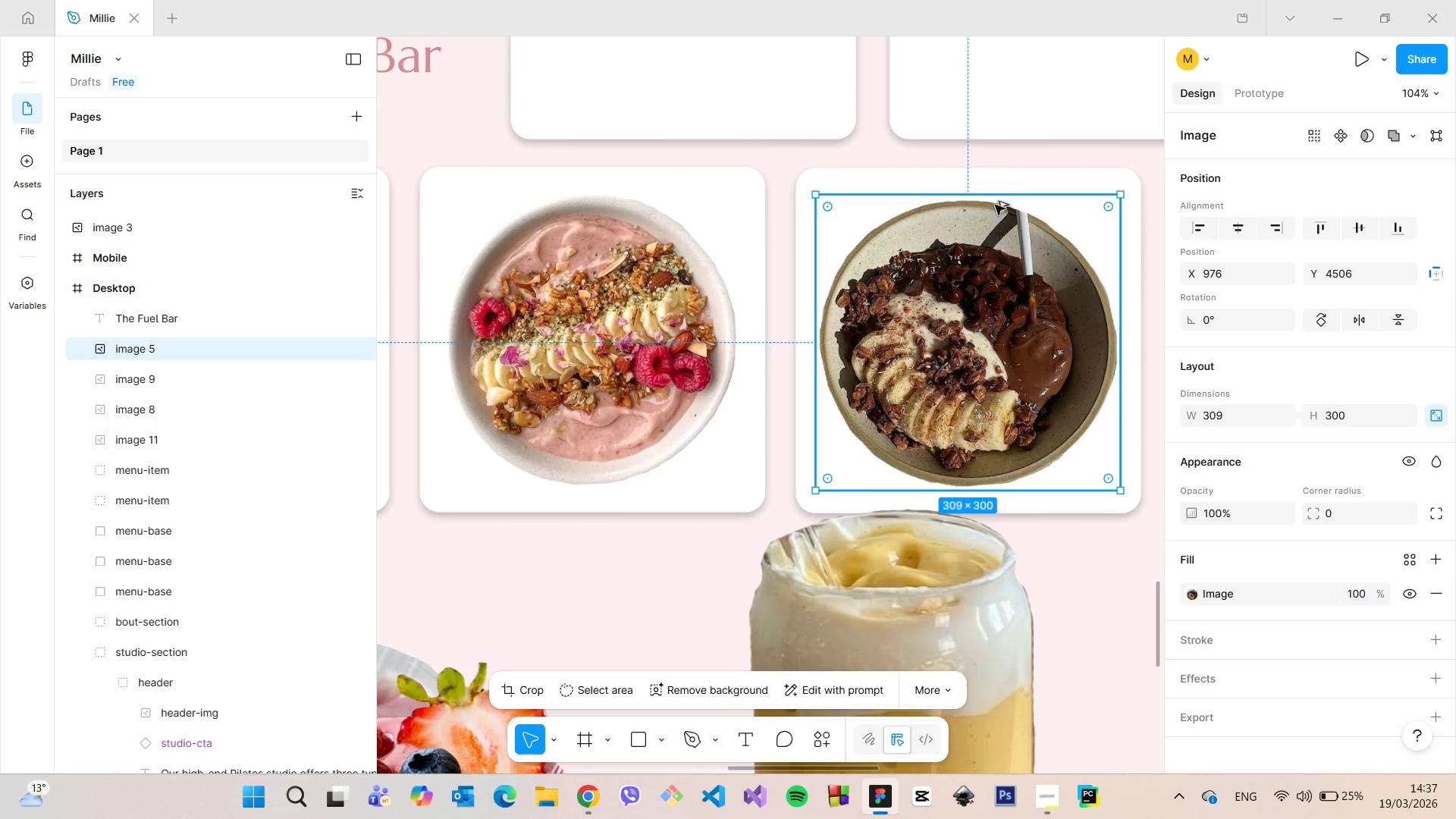 
hold_key(key=AltLeft, duration=1.52)
 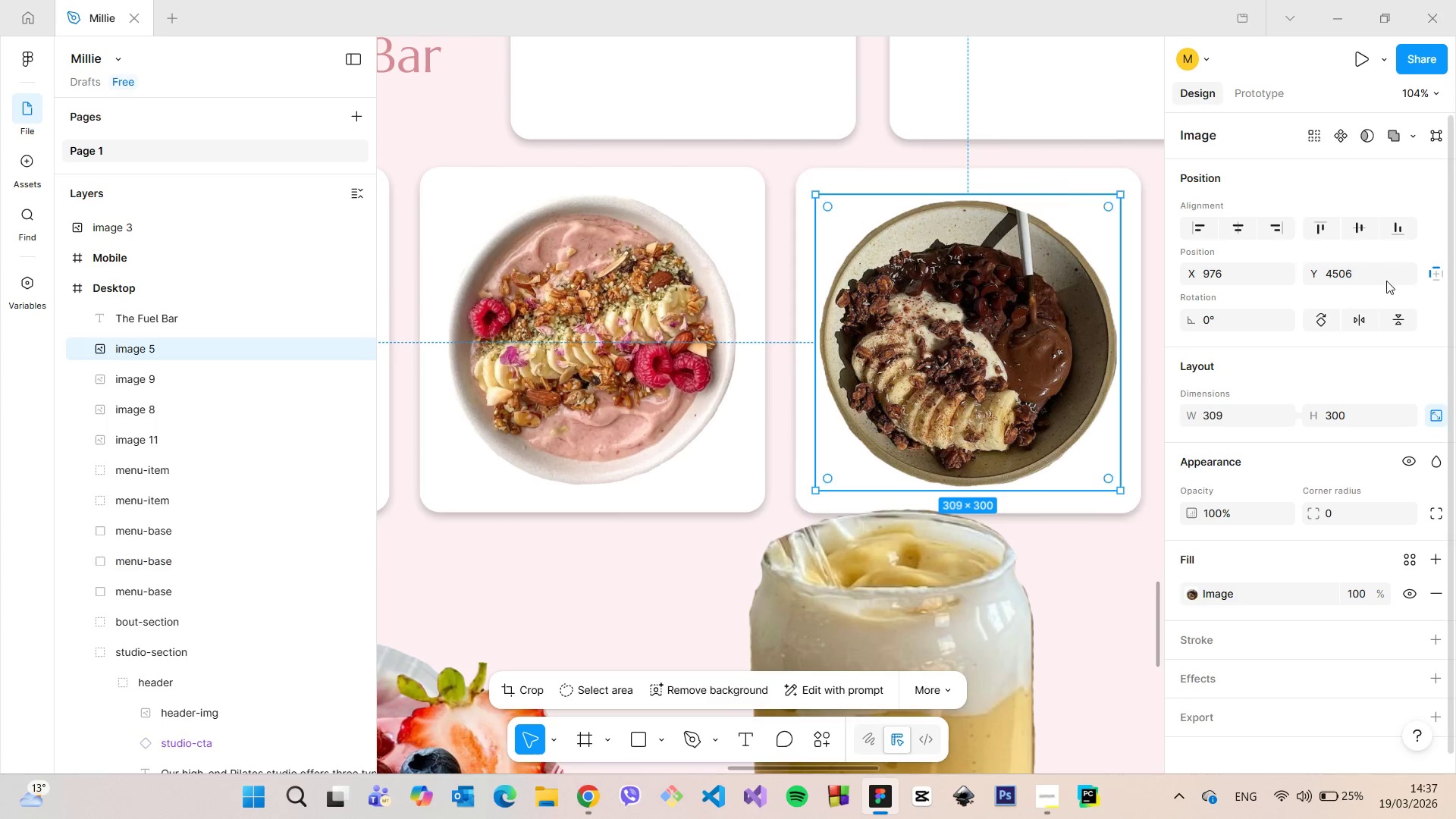 
hold_key(key=AltLeft, duration=0.33)
 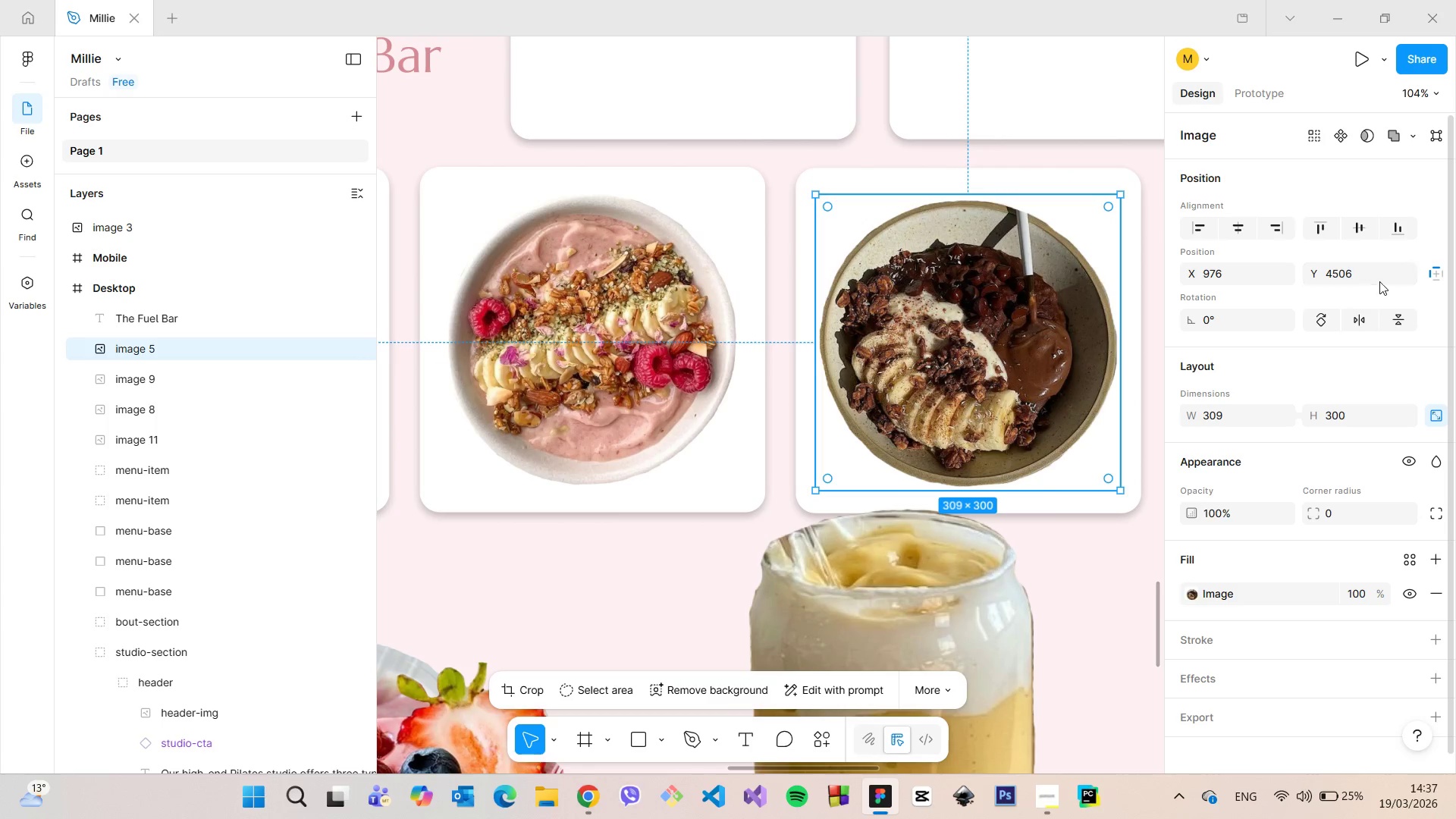 
left_click([1373, 276])
 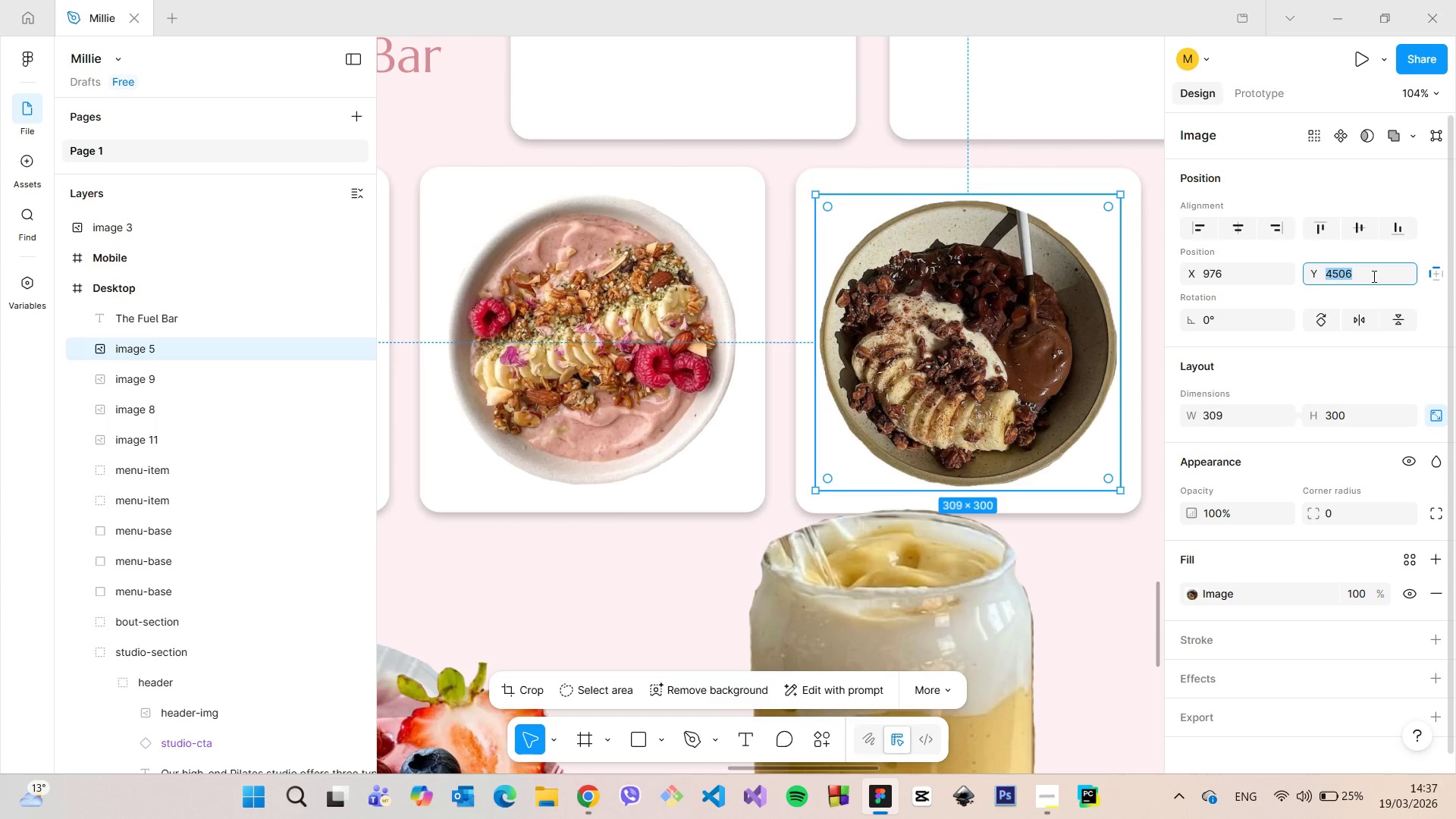 
key(ArrowDown)
 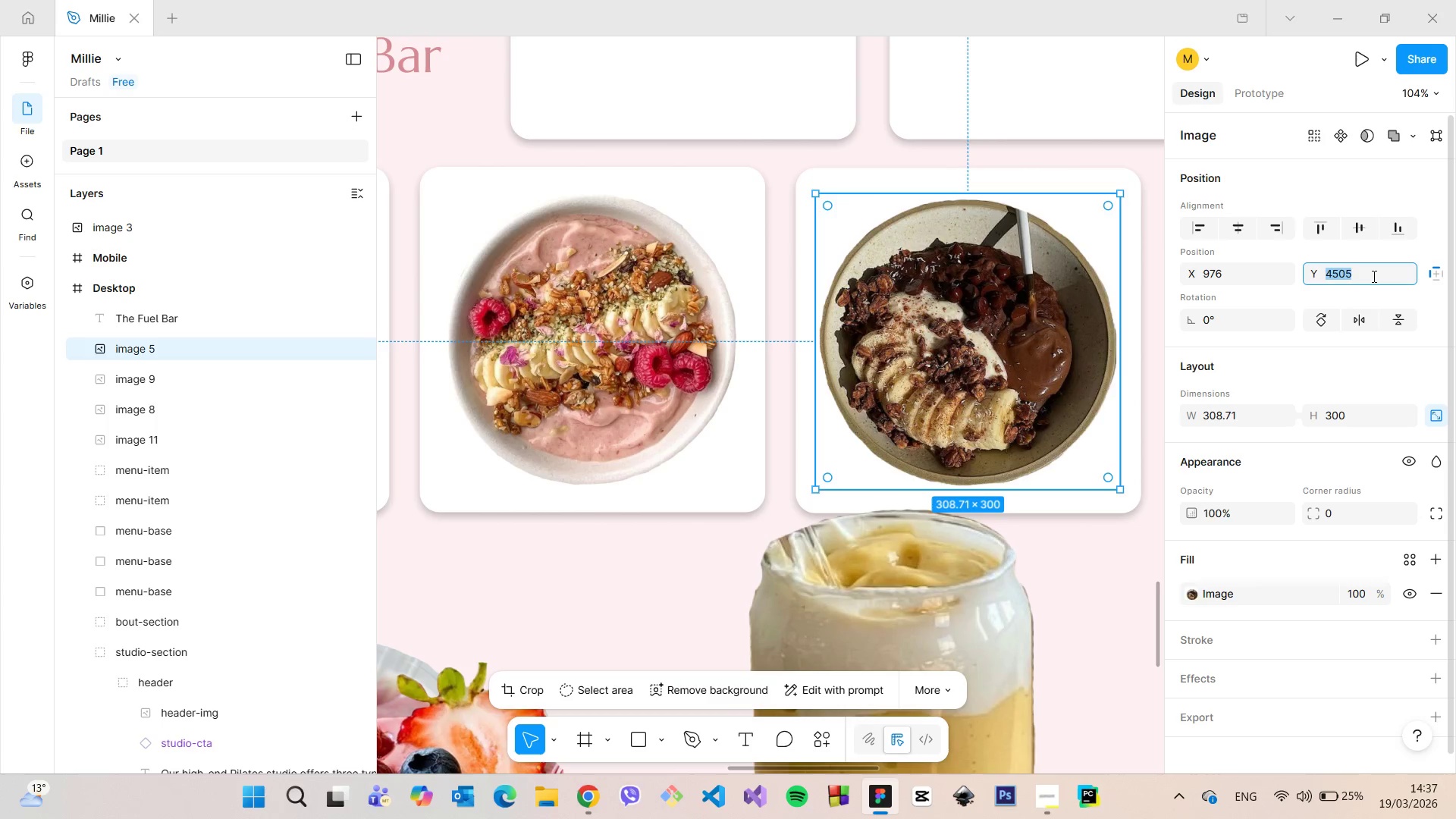 
key(ArrowDown)
 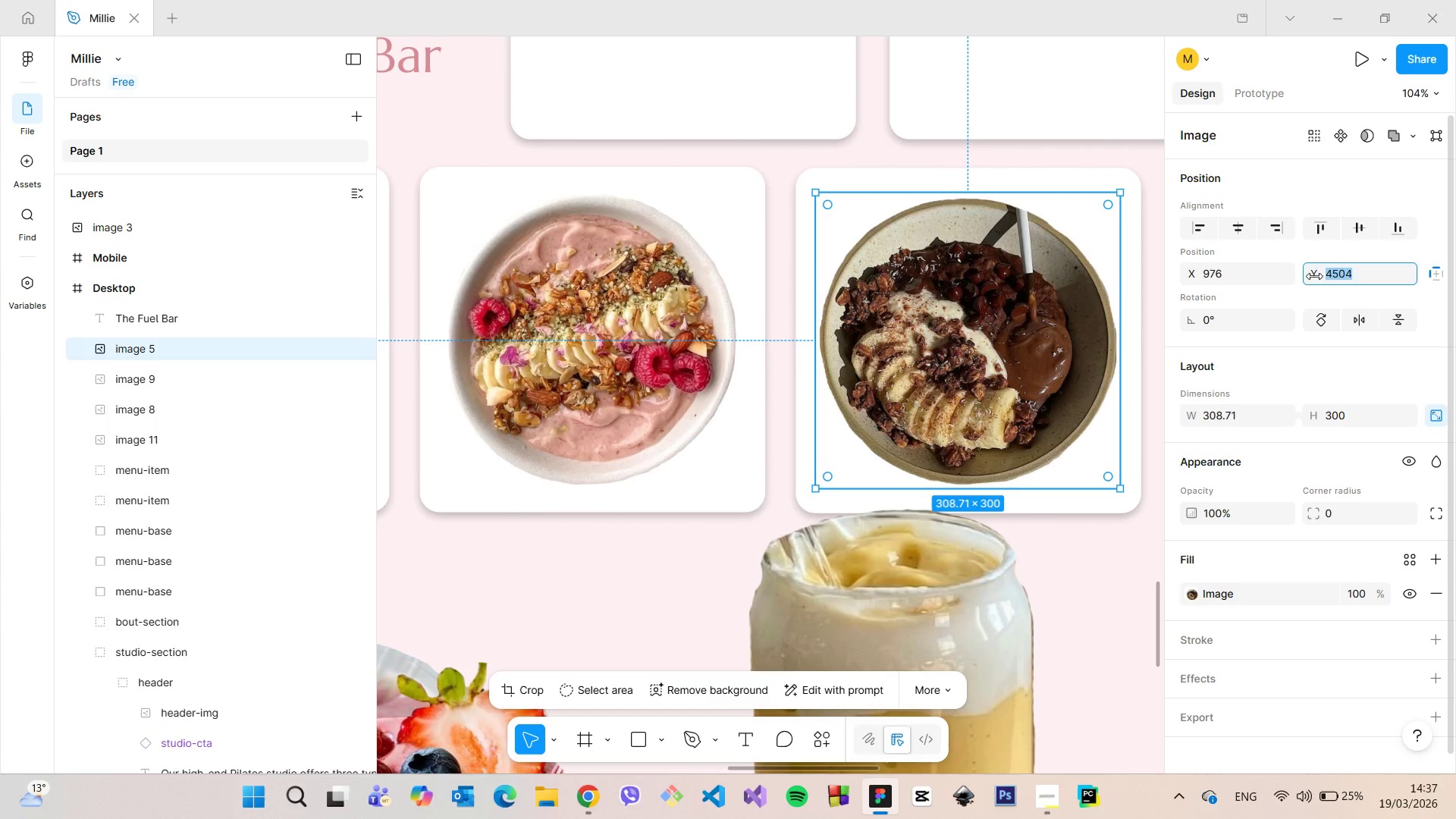 
hold_key(key=AltLeft, duration=1.5)
 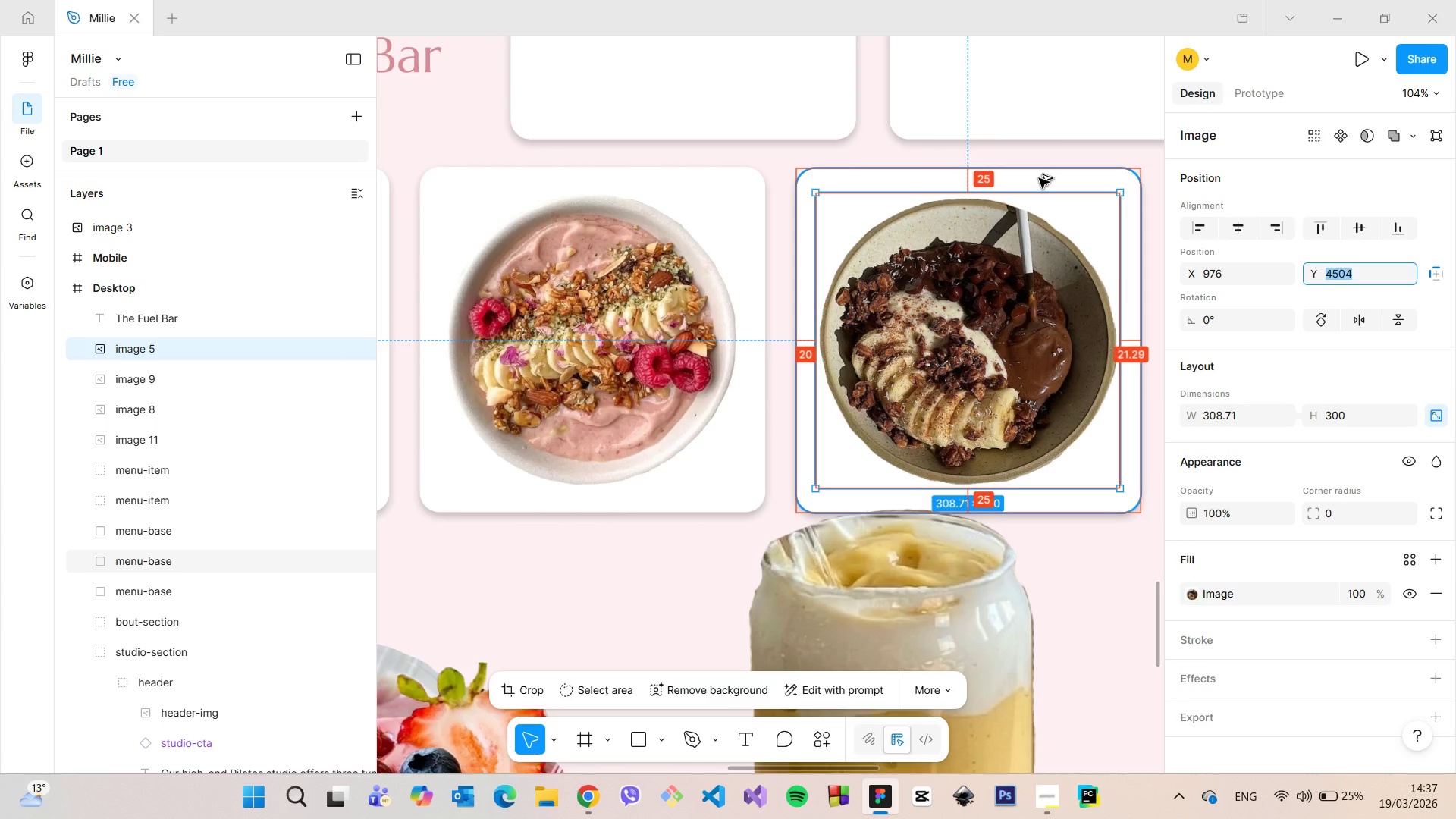 
key(Alt+AltLeft)
 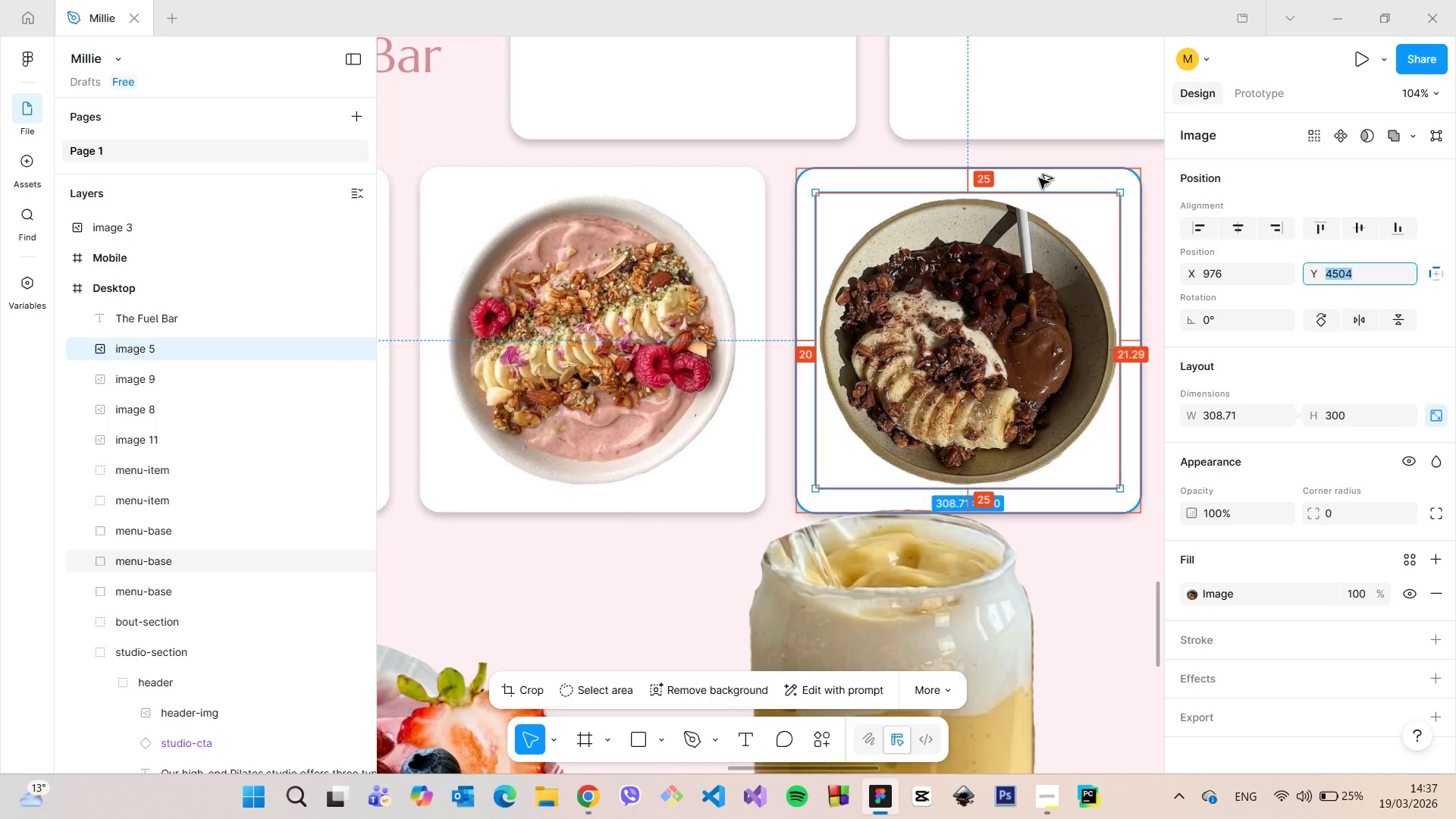 
key(Alt+AltLeft)
 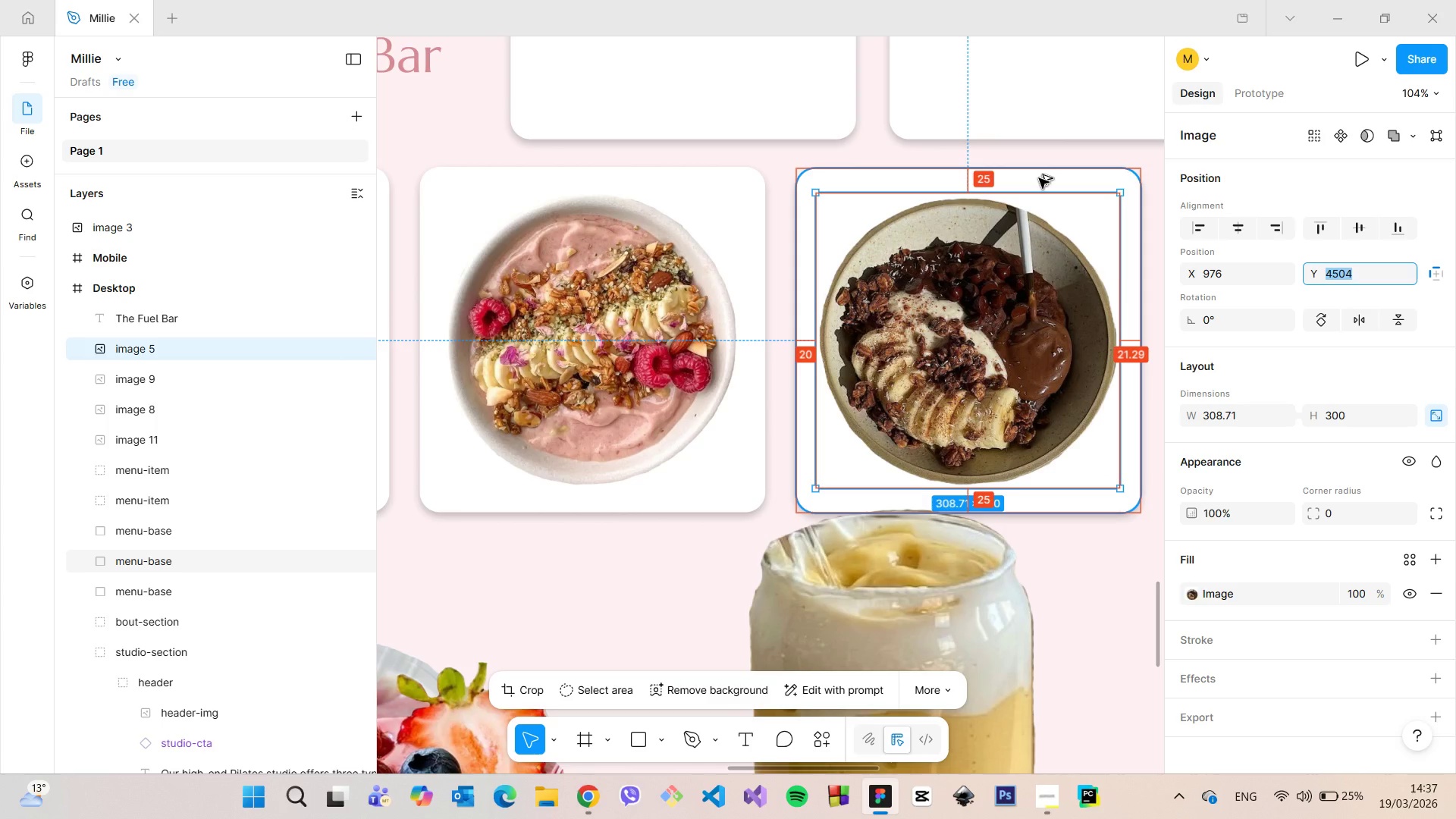 
key(Alt+AltLeft)
 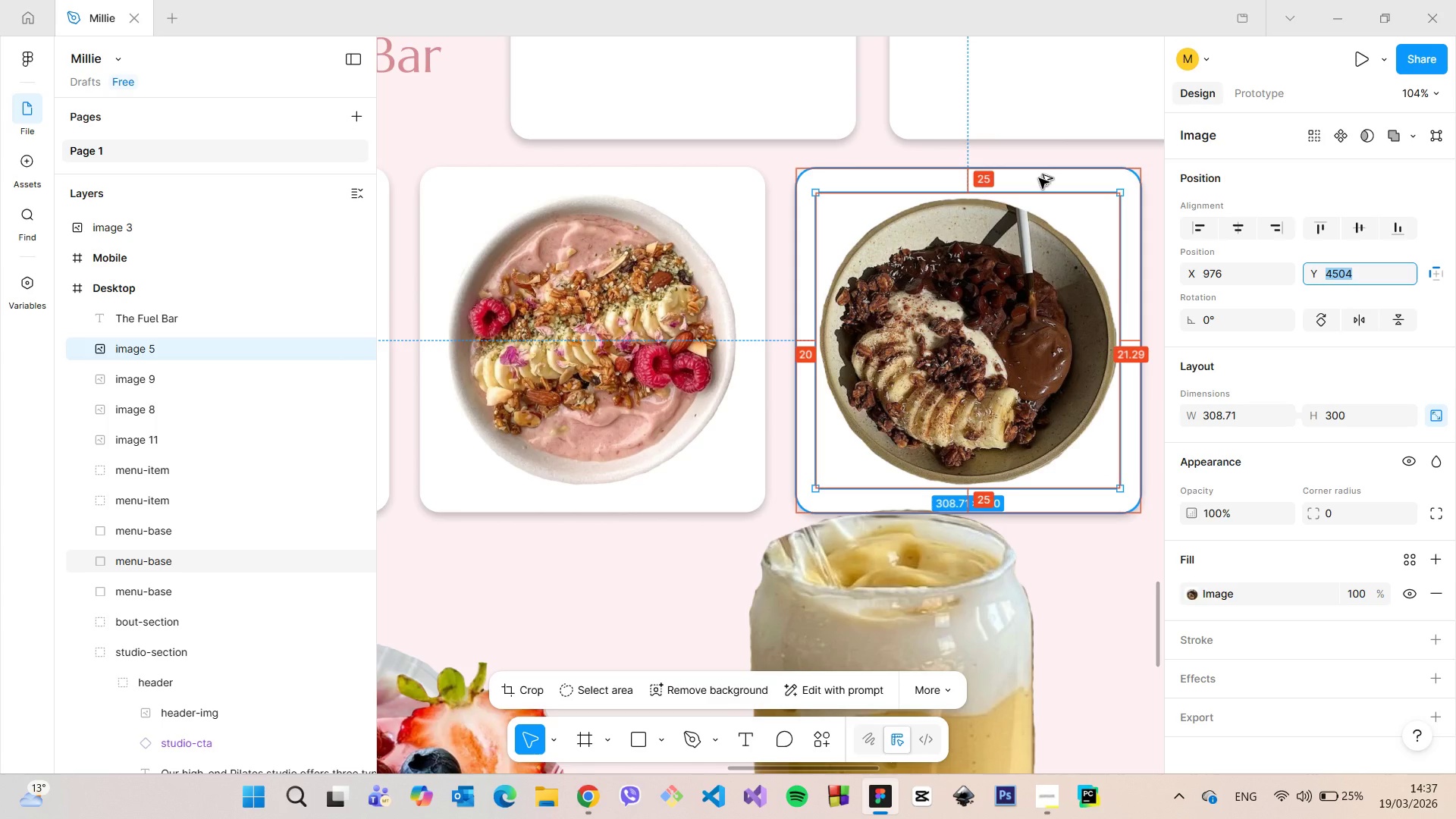 
key(Alt+AltLeft)
 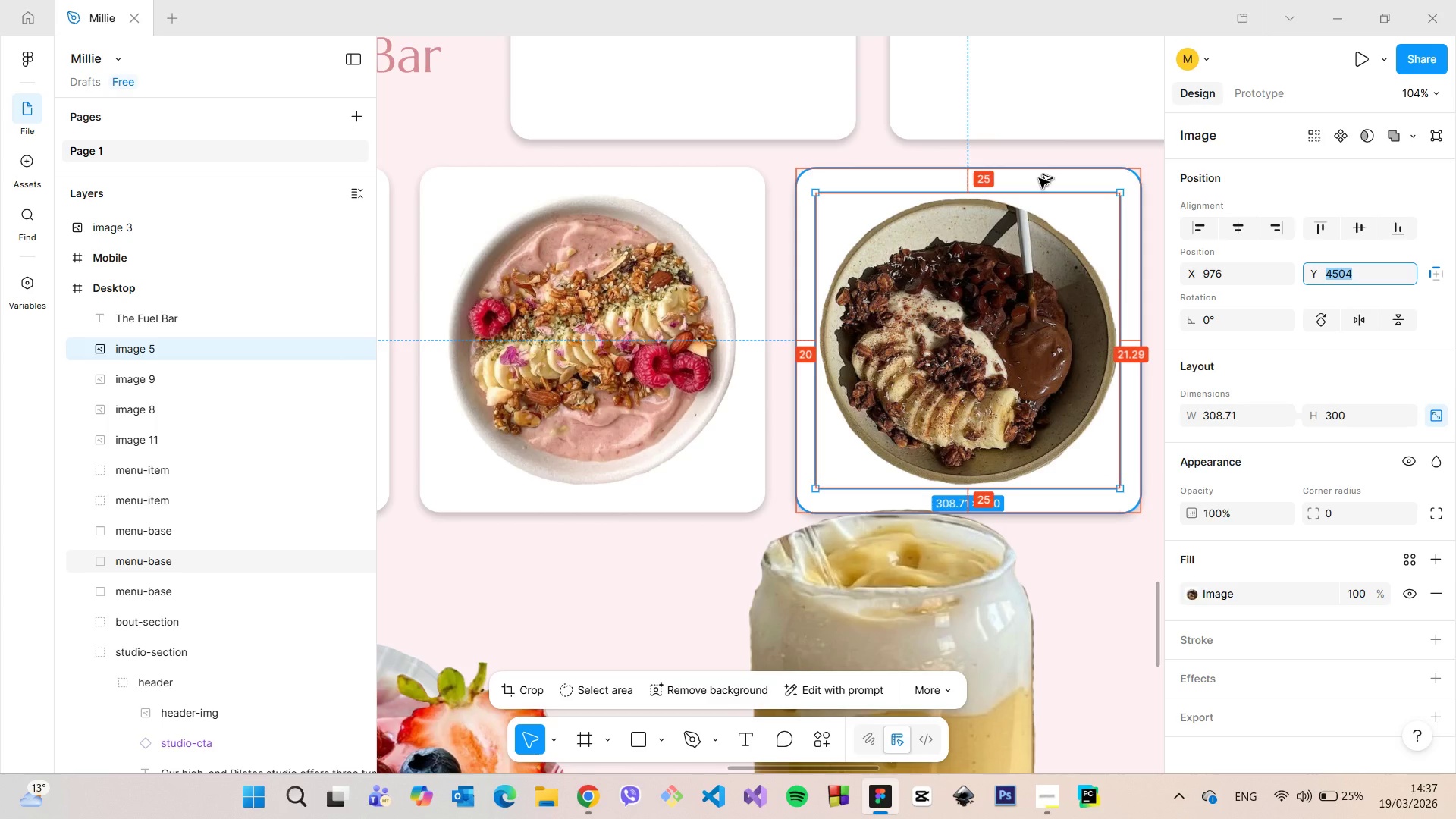 
key(Alt+AltLeft)
 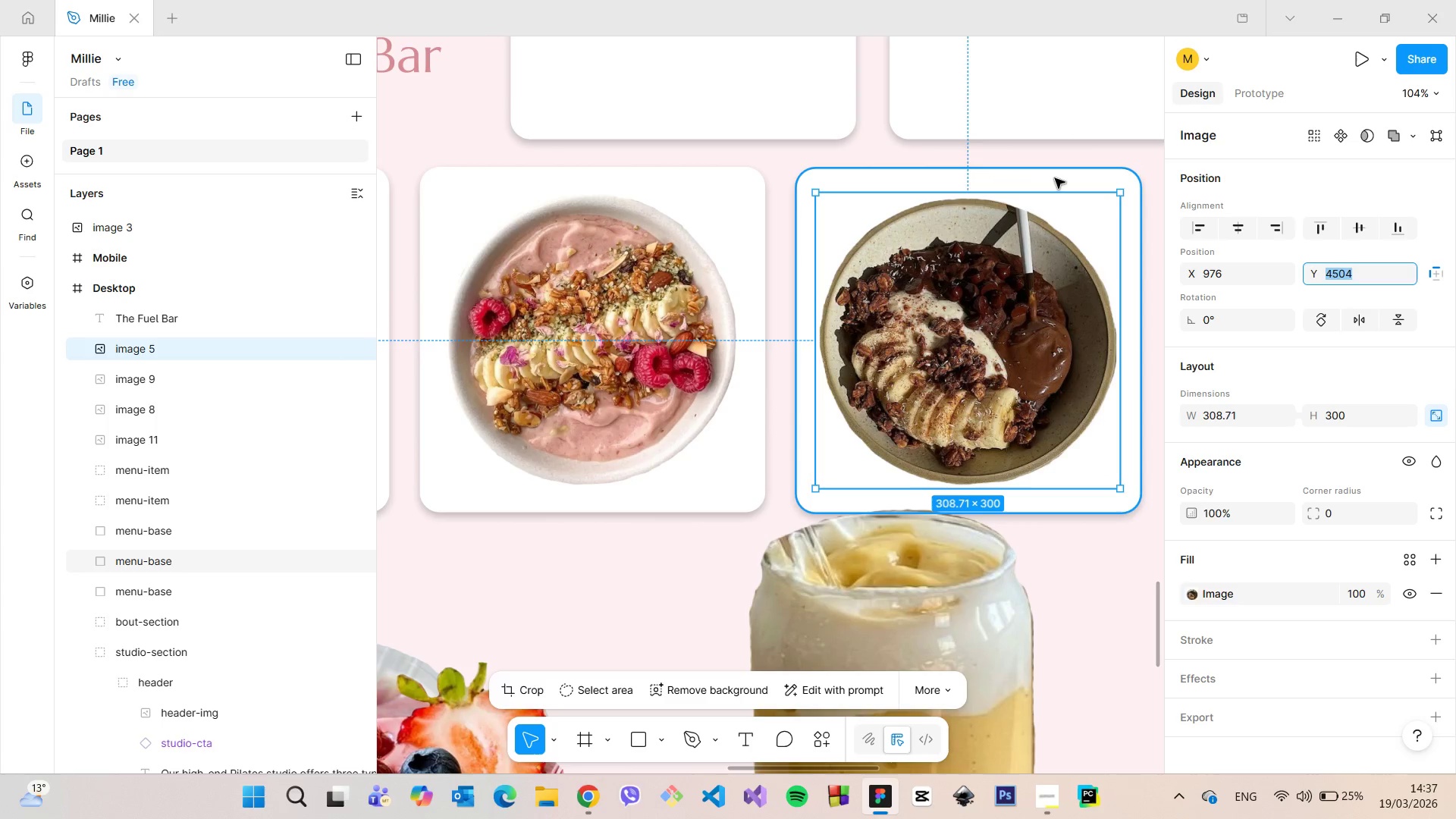 
hold_key(key=ShiftLeft, duration=0.64)
left_click([1055, 178])
 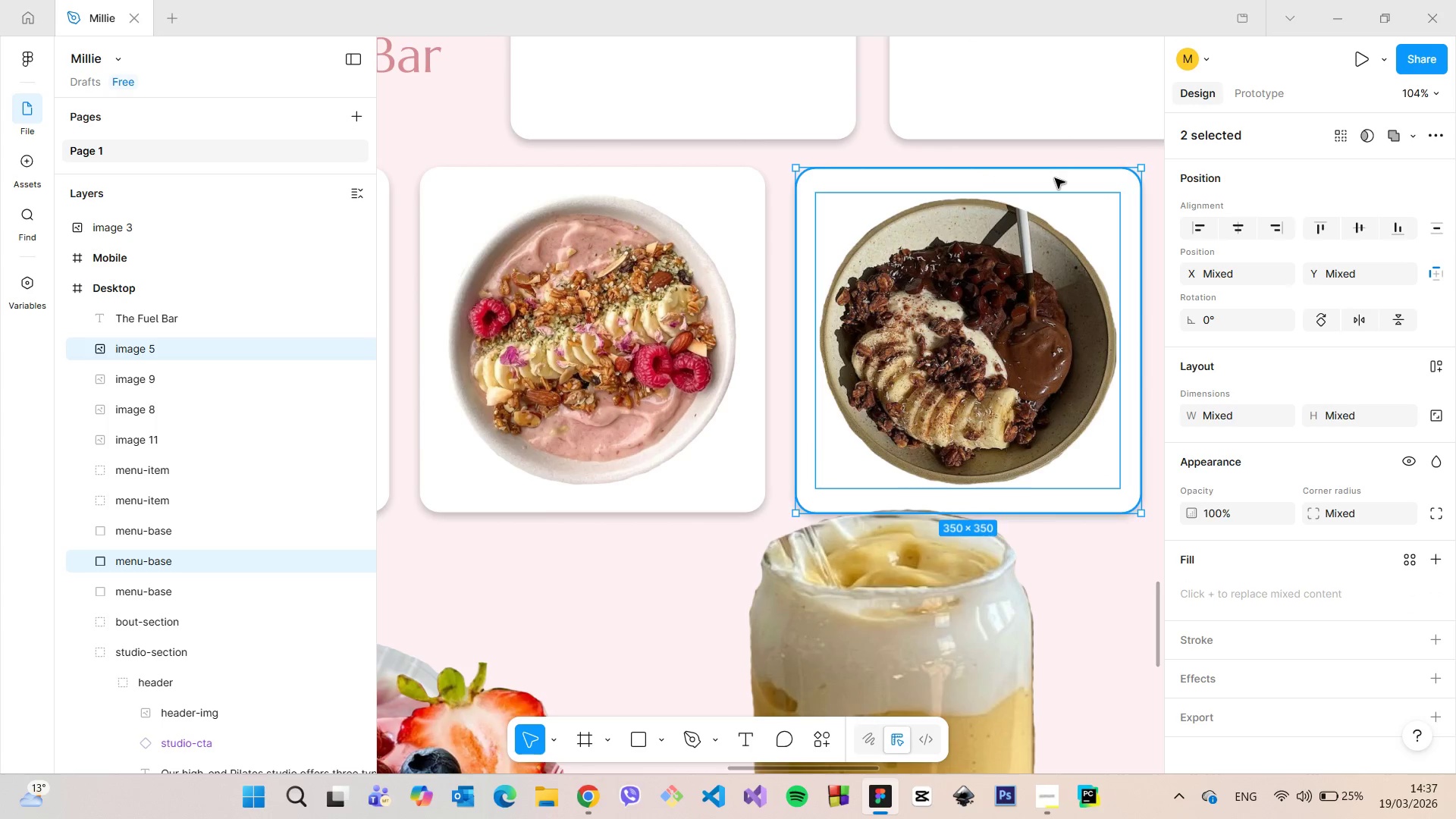 
right_click([1040, 204])
 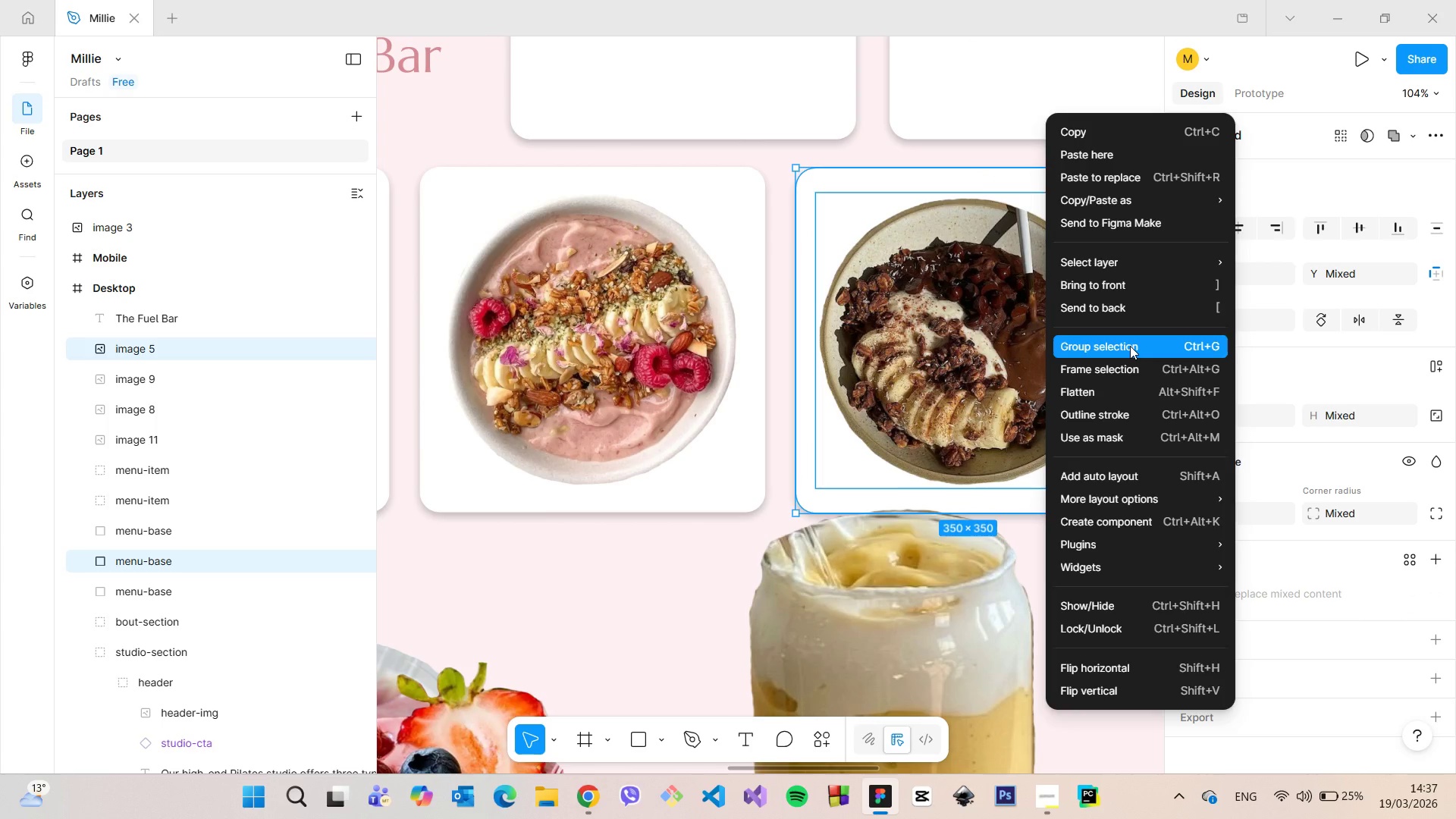 
left_click([1130, 346])
 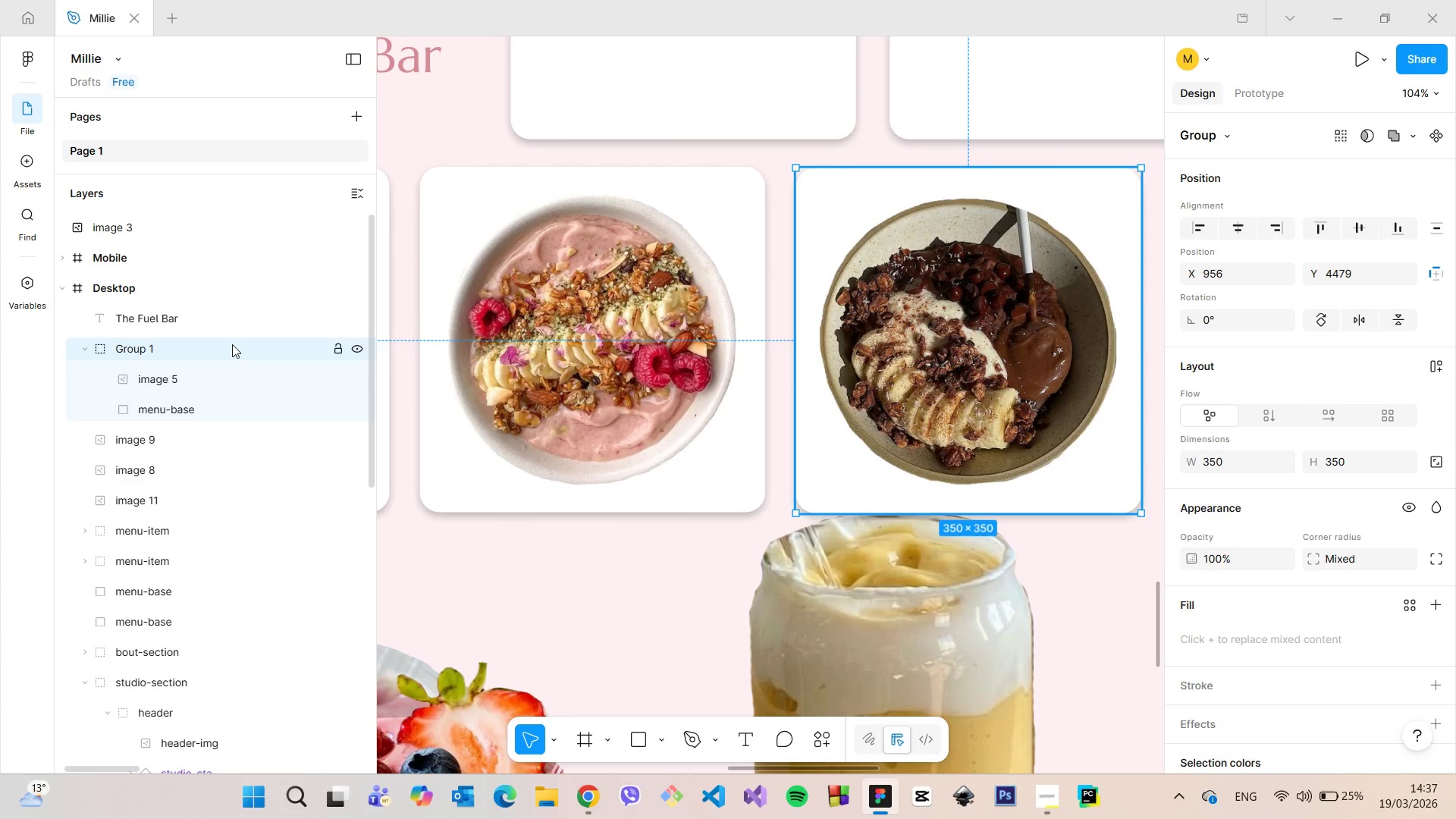 
double_click([232, 344])
 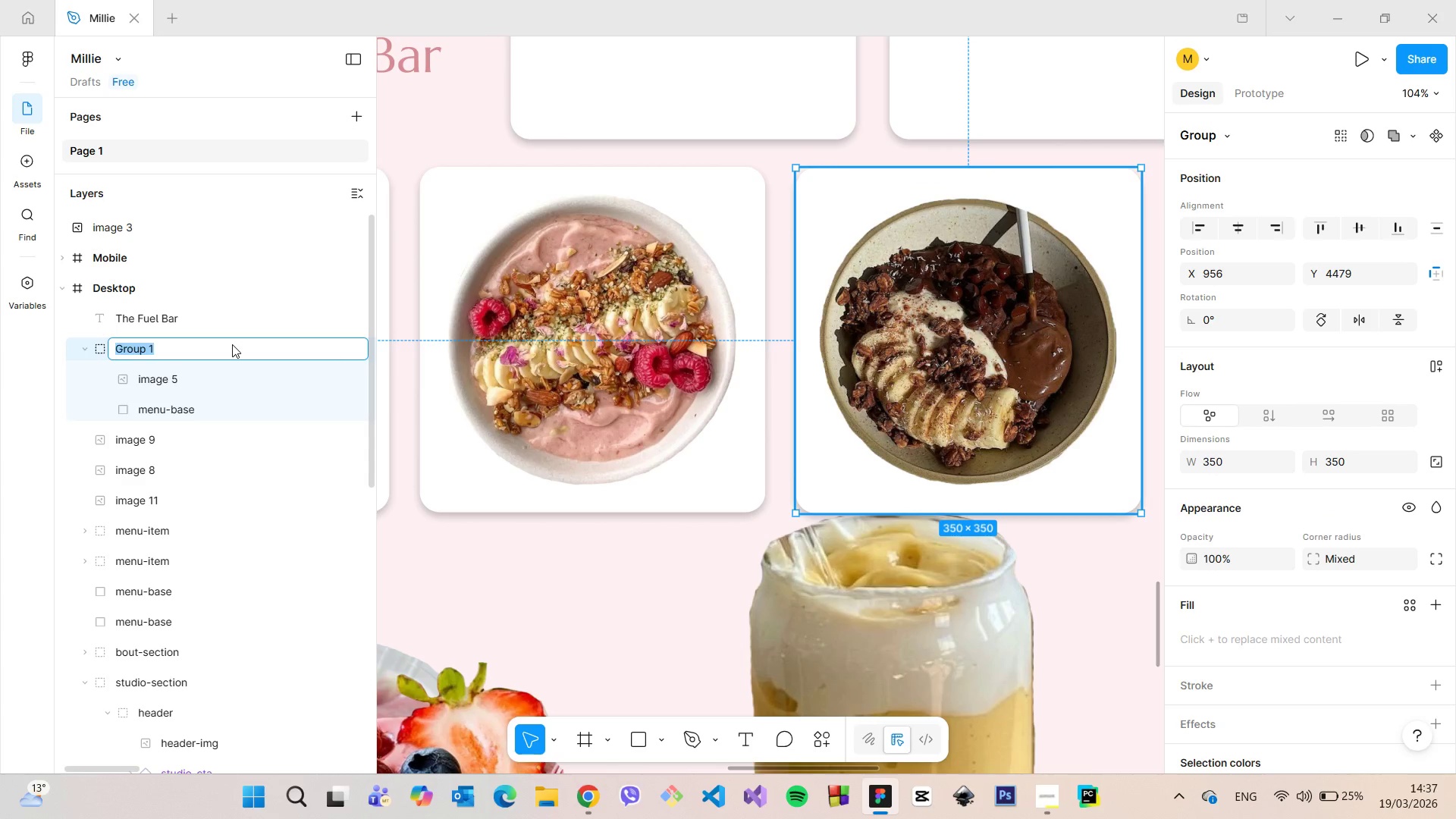 
type(meu)
key(Backspace)
type(nu-item)
 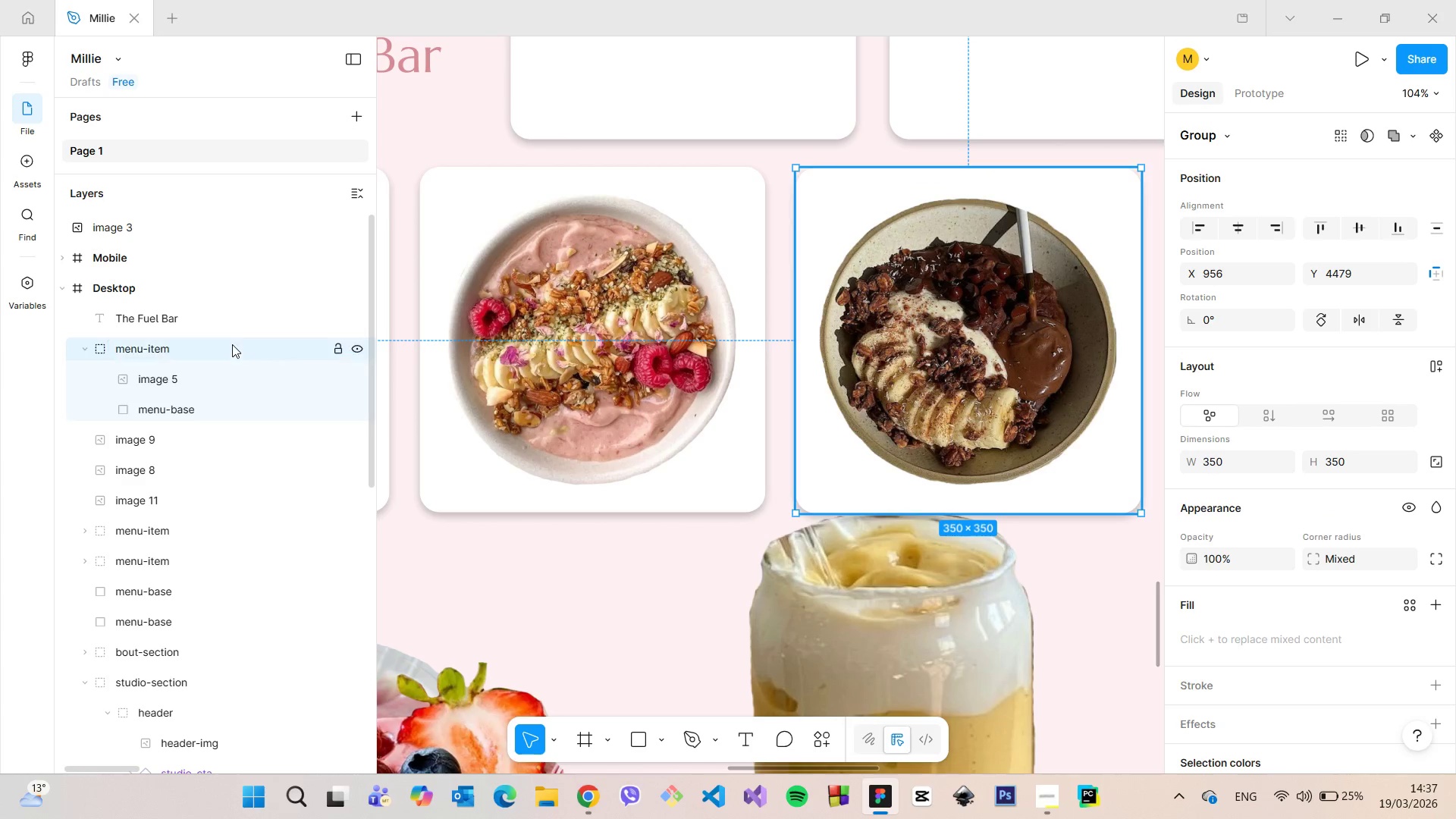 
key(Enter)
 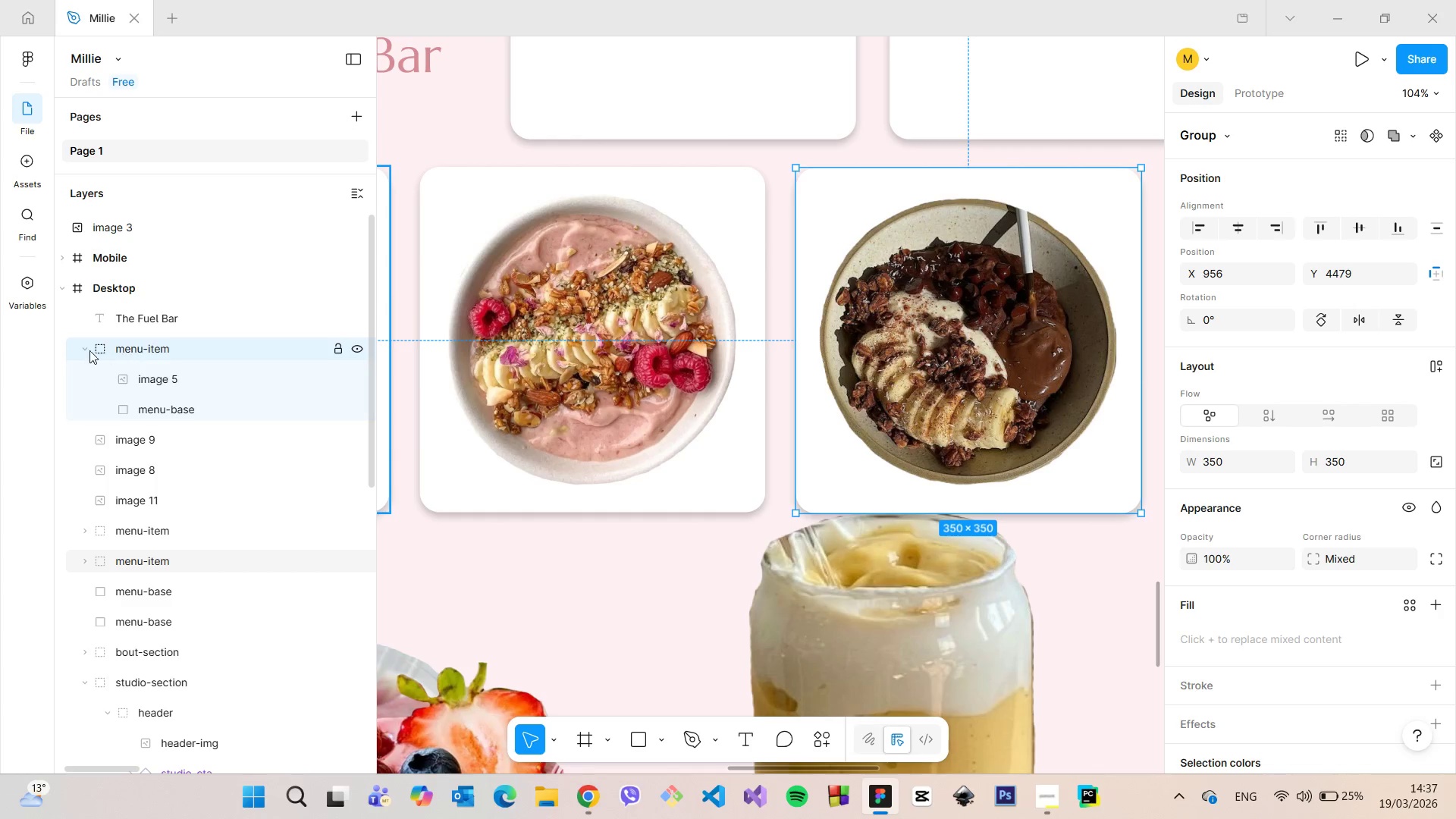 
left_click([83, 351])
 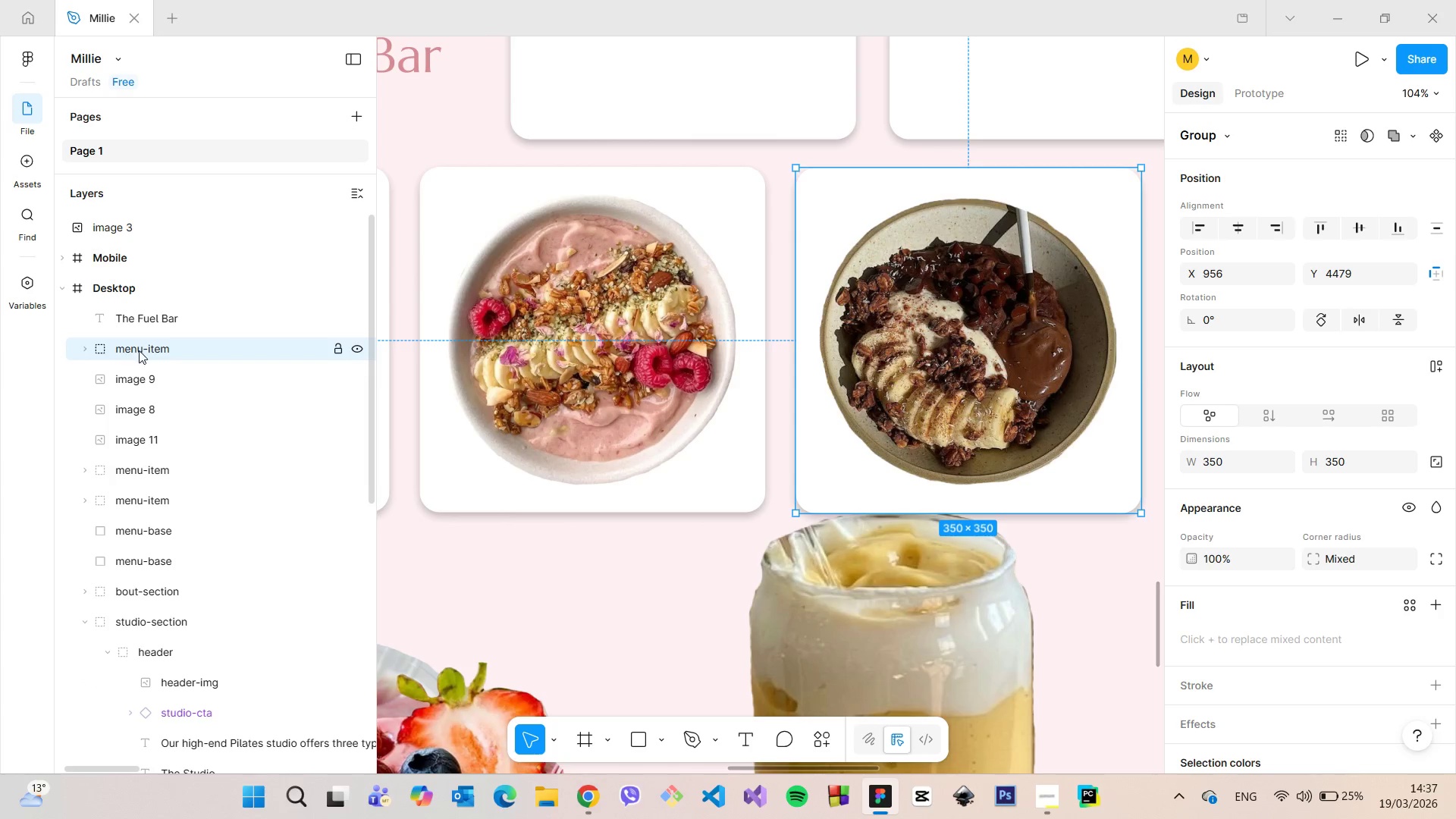 
left_click_drag(start_coordinate=[139, 350], to_coordinate=[149, 463])
 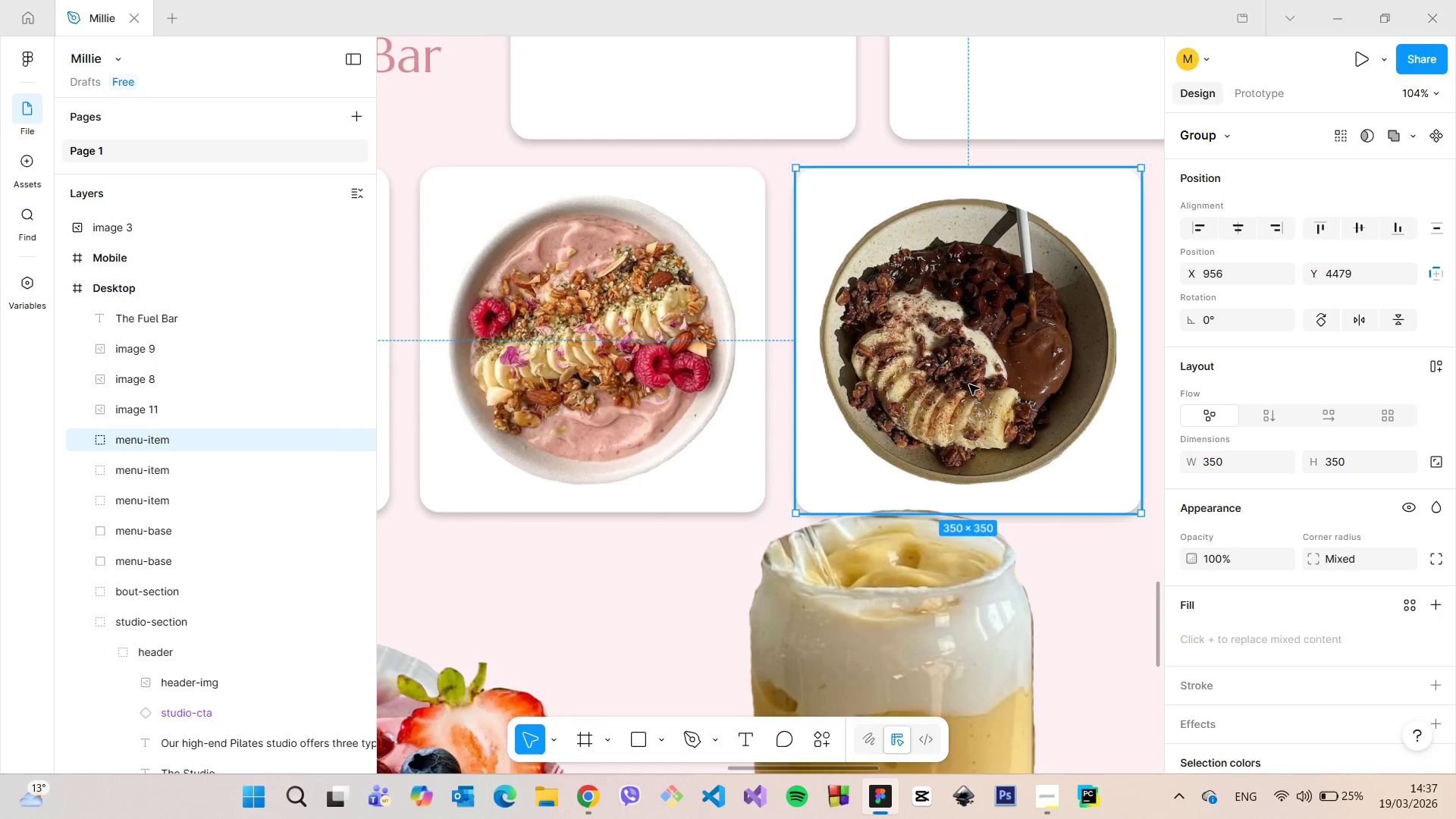 
scroll: coordinate [773, 616], scroll_direction: down, amount: 16.0
 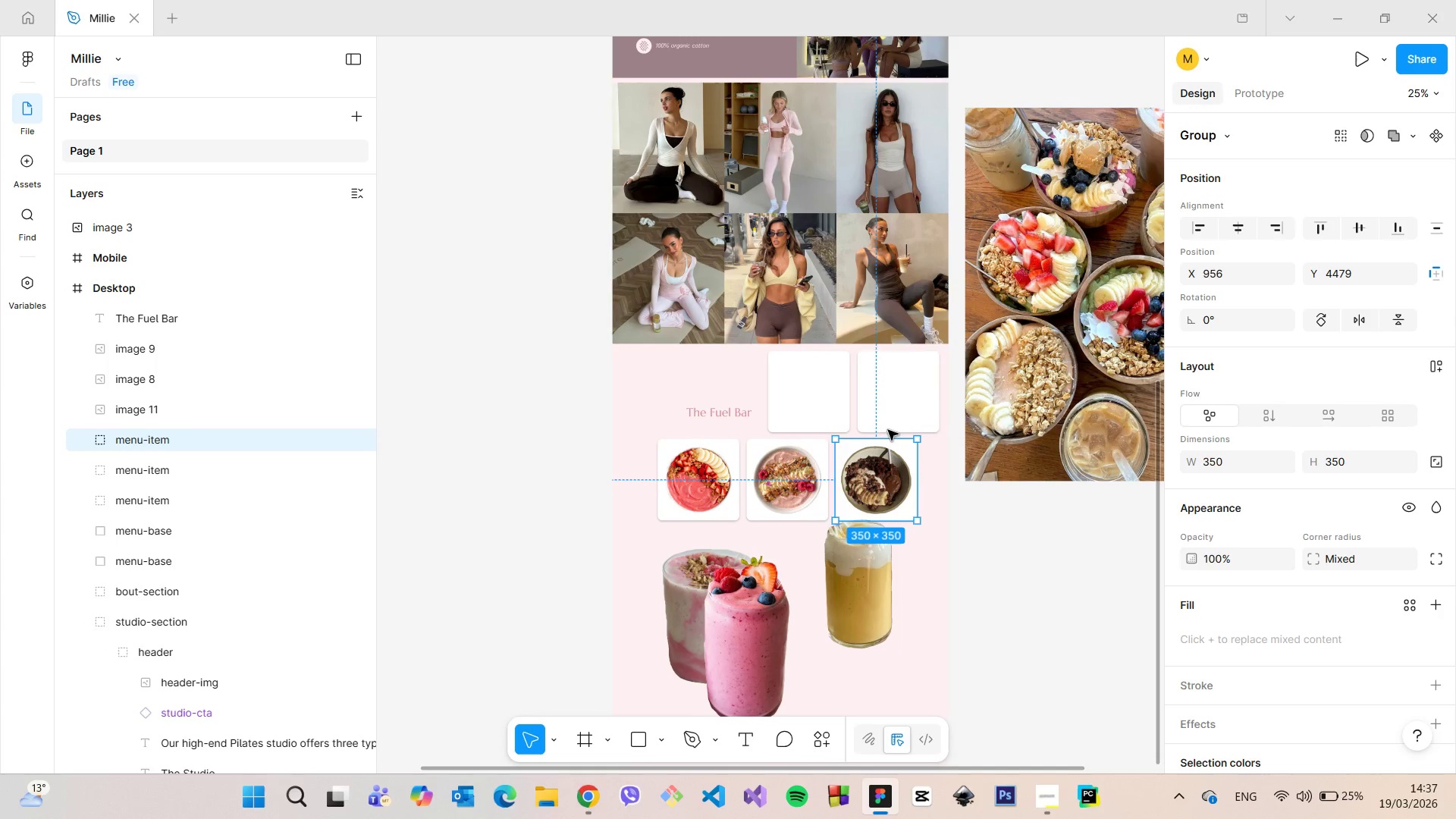 
left_click([893, 410])
 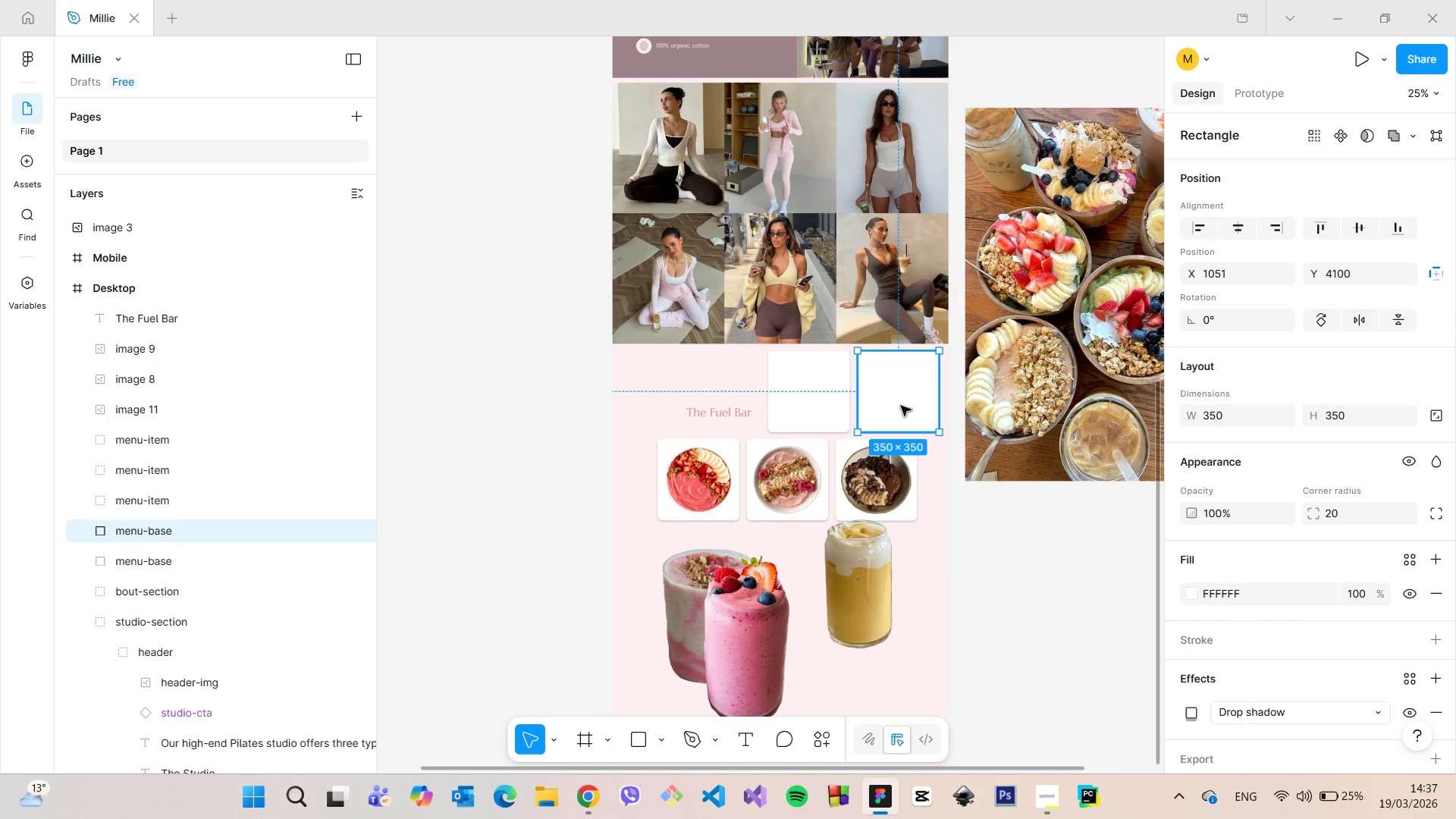 
hold_key(key=AltLeft, duration=1.52)
left_click_drag(start_coordinate=[901, 406], to_coordinate=[875, 613])
 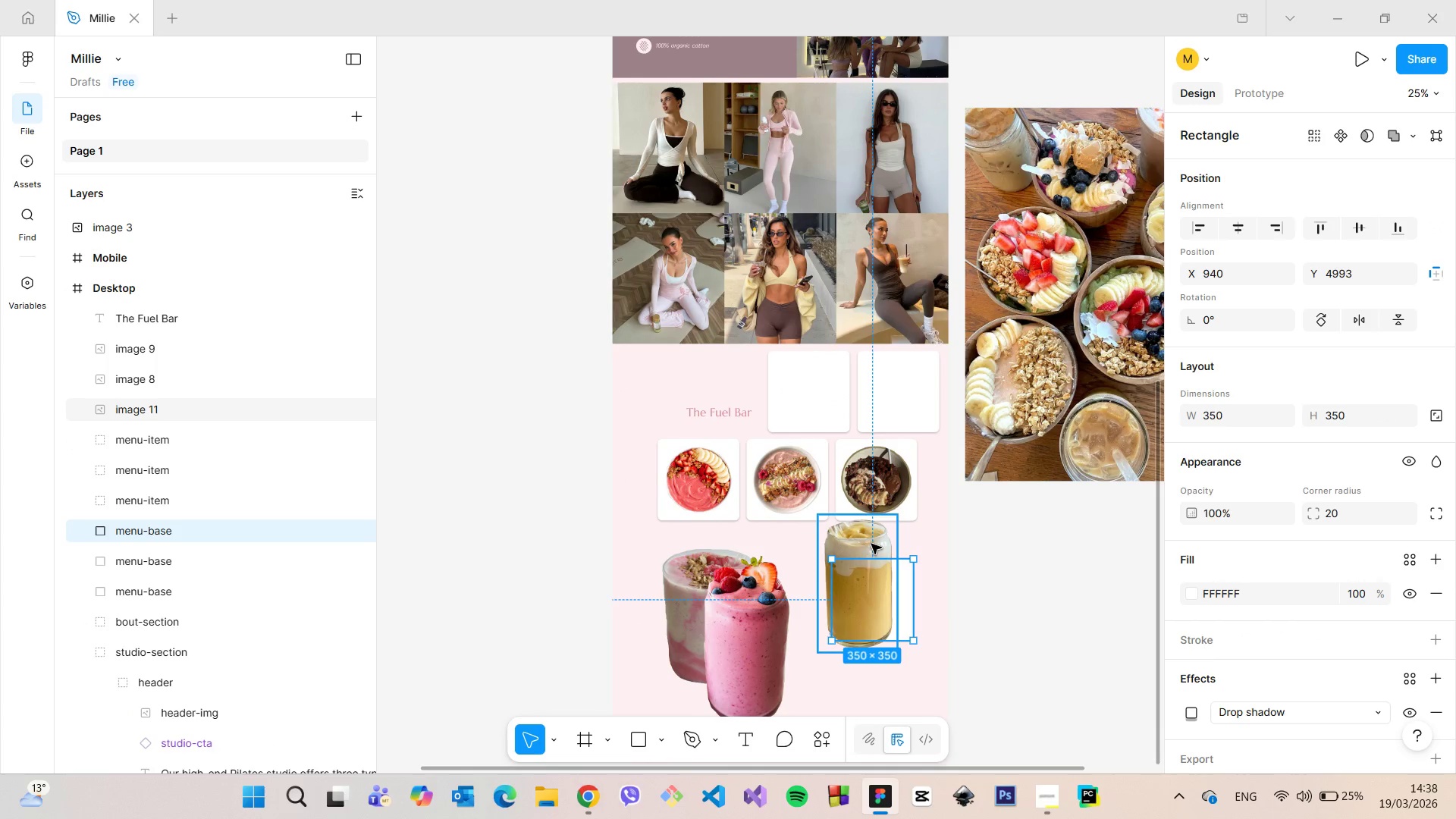 
hold_key(key=AltLeft, duration=0.66)
 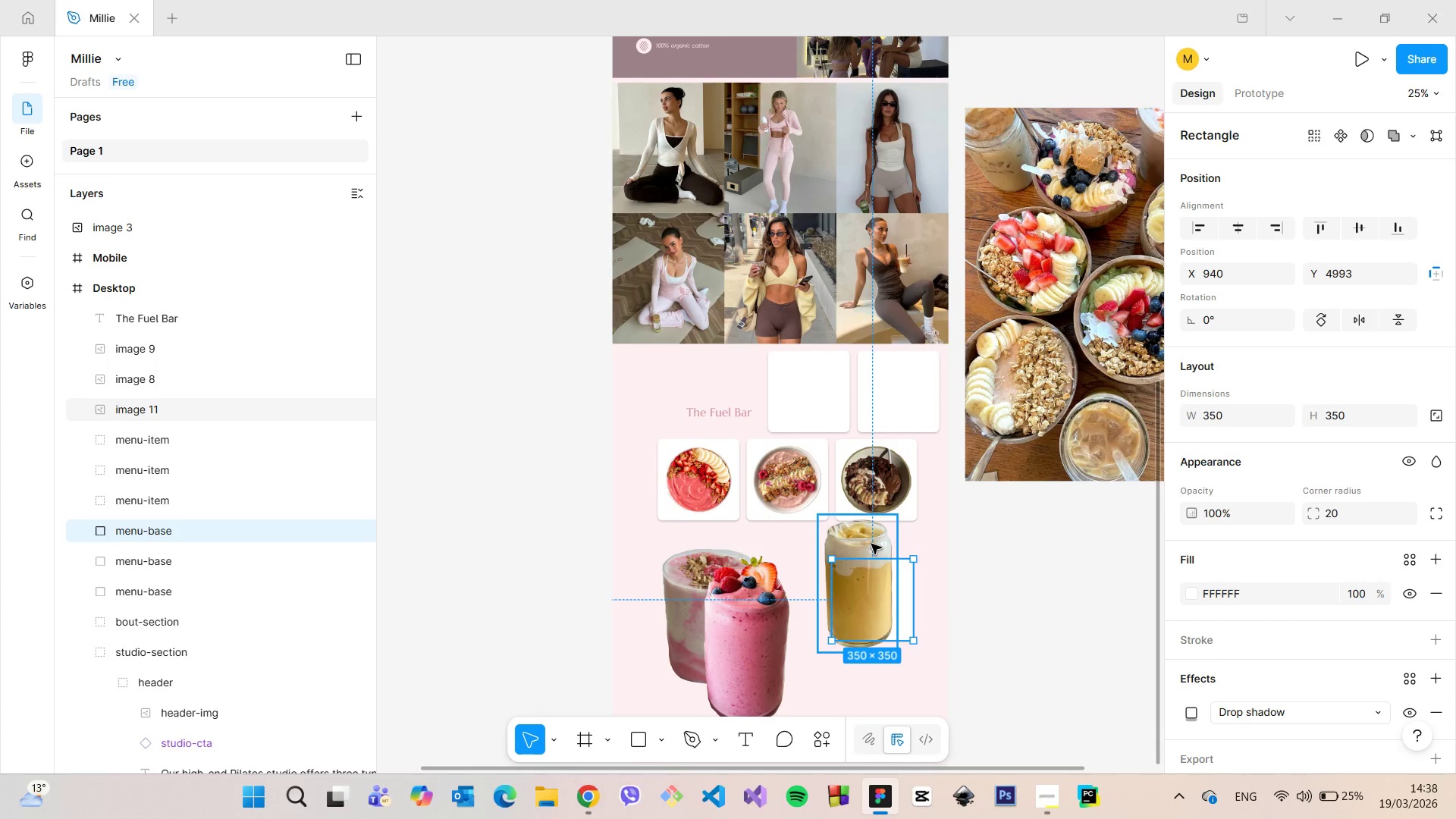 
left_click([871, 544])
 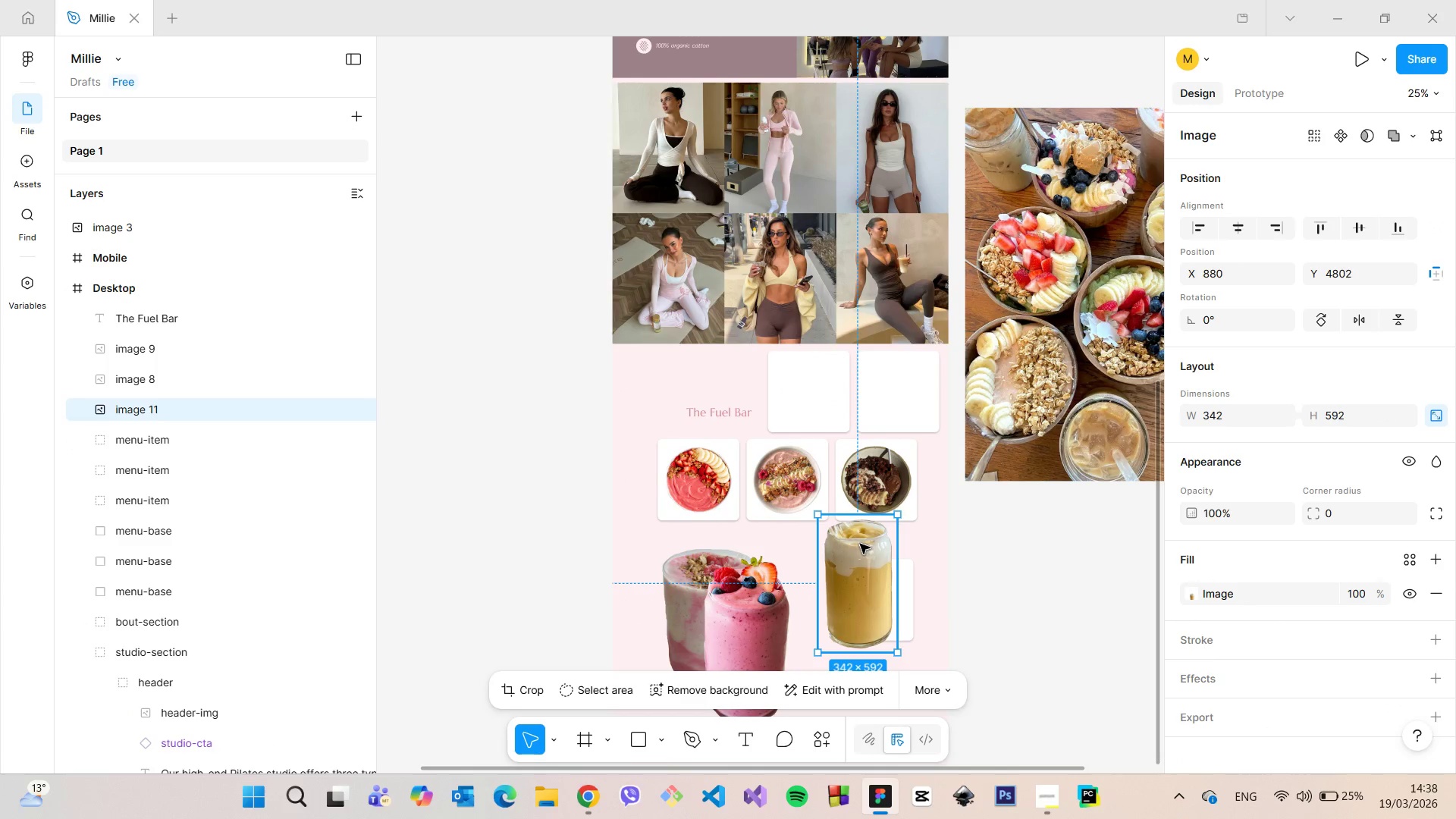 
left_click_drag(start_coordinate=[860, 544], to_coordinate=[810, 366])
 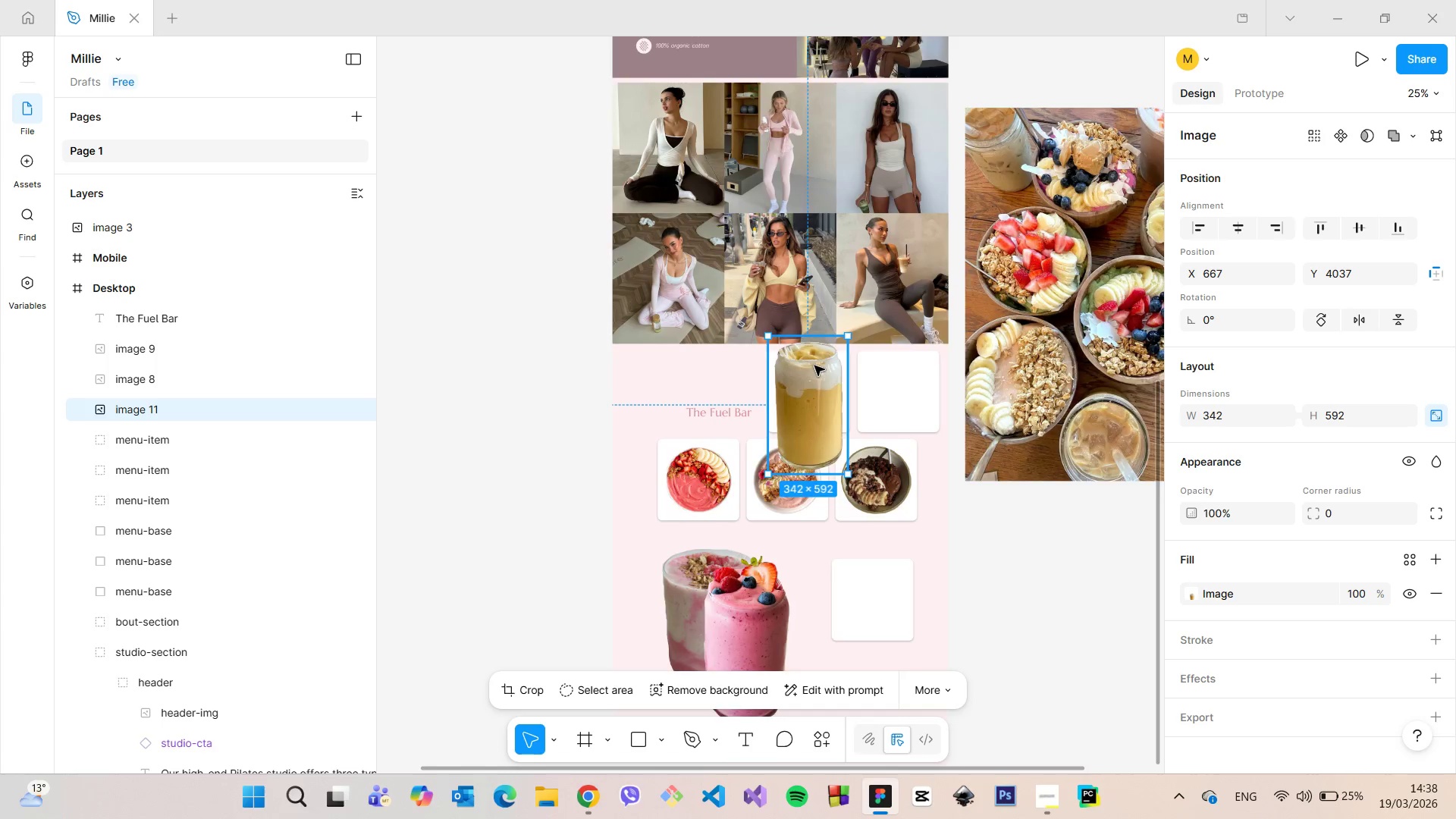 
scroll: coordinate [818, 367], scroll_direction: up, amount: 9.0
 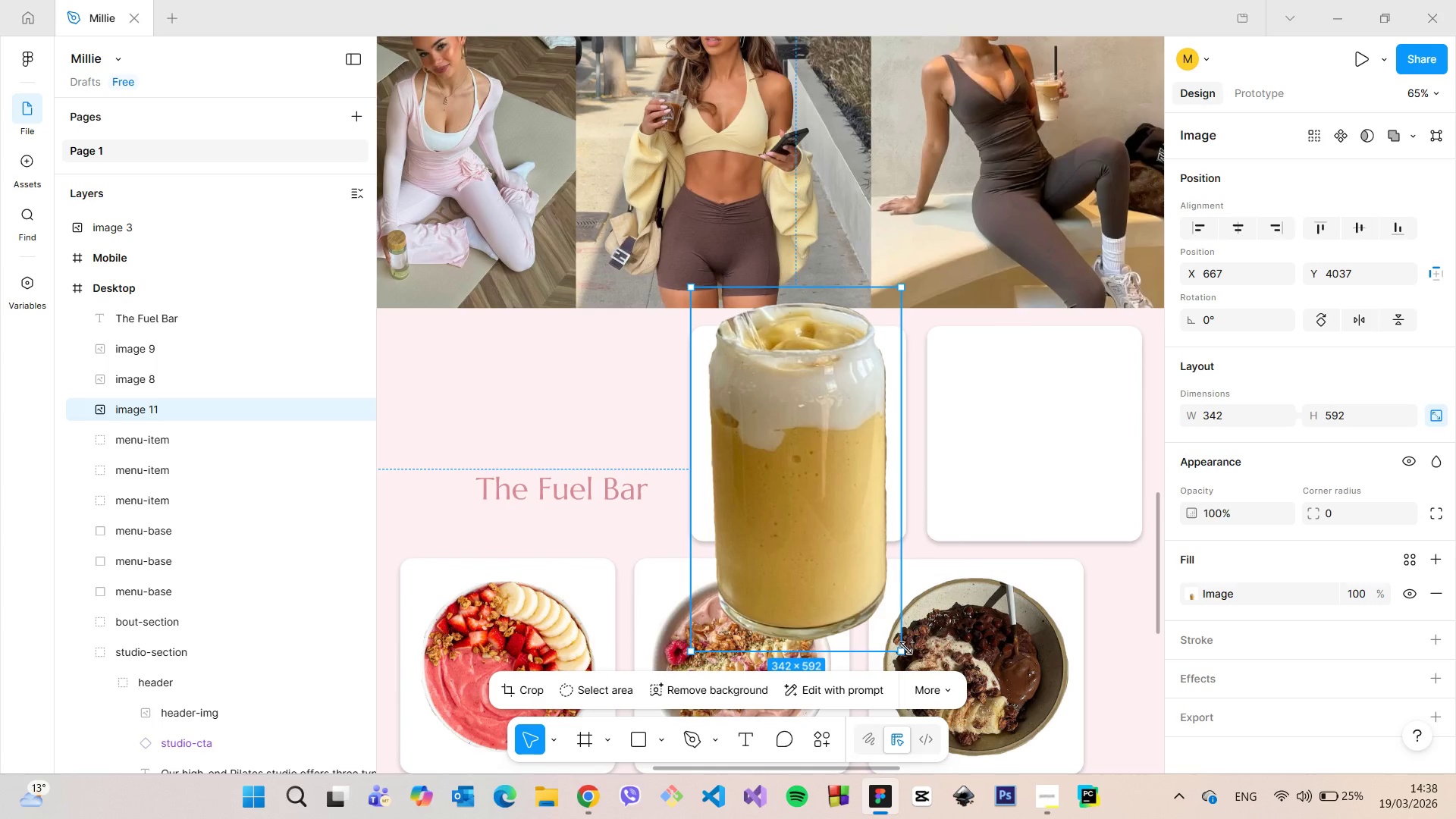 
left_click_drag(start_coordinate=[905, 648], to_coordinate=[790, 500])
 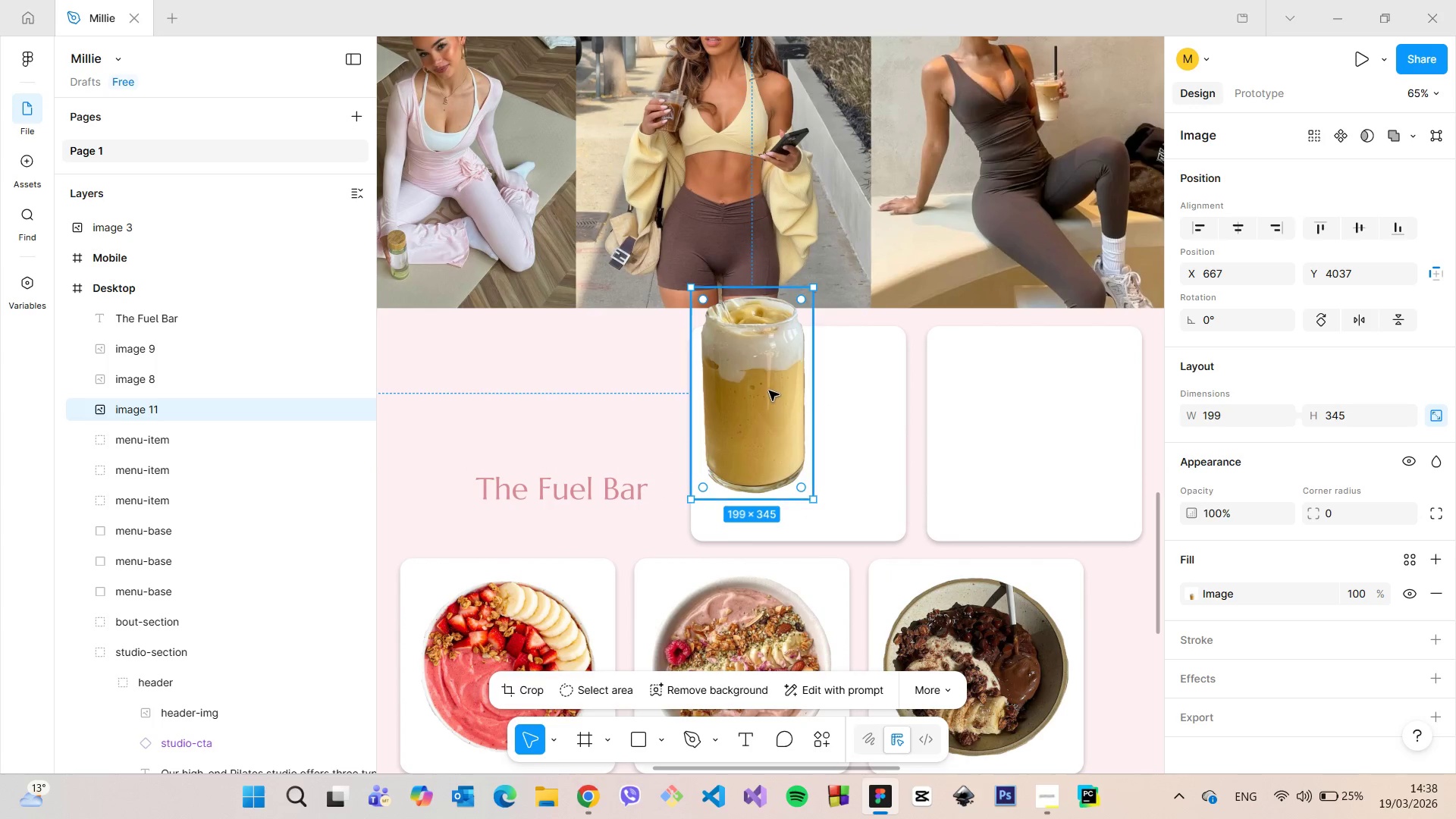 
left_click_drag(start_coordinate=[769, 388], to_coordinate=[802, 422])
 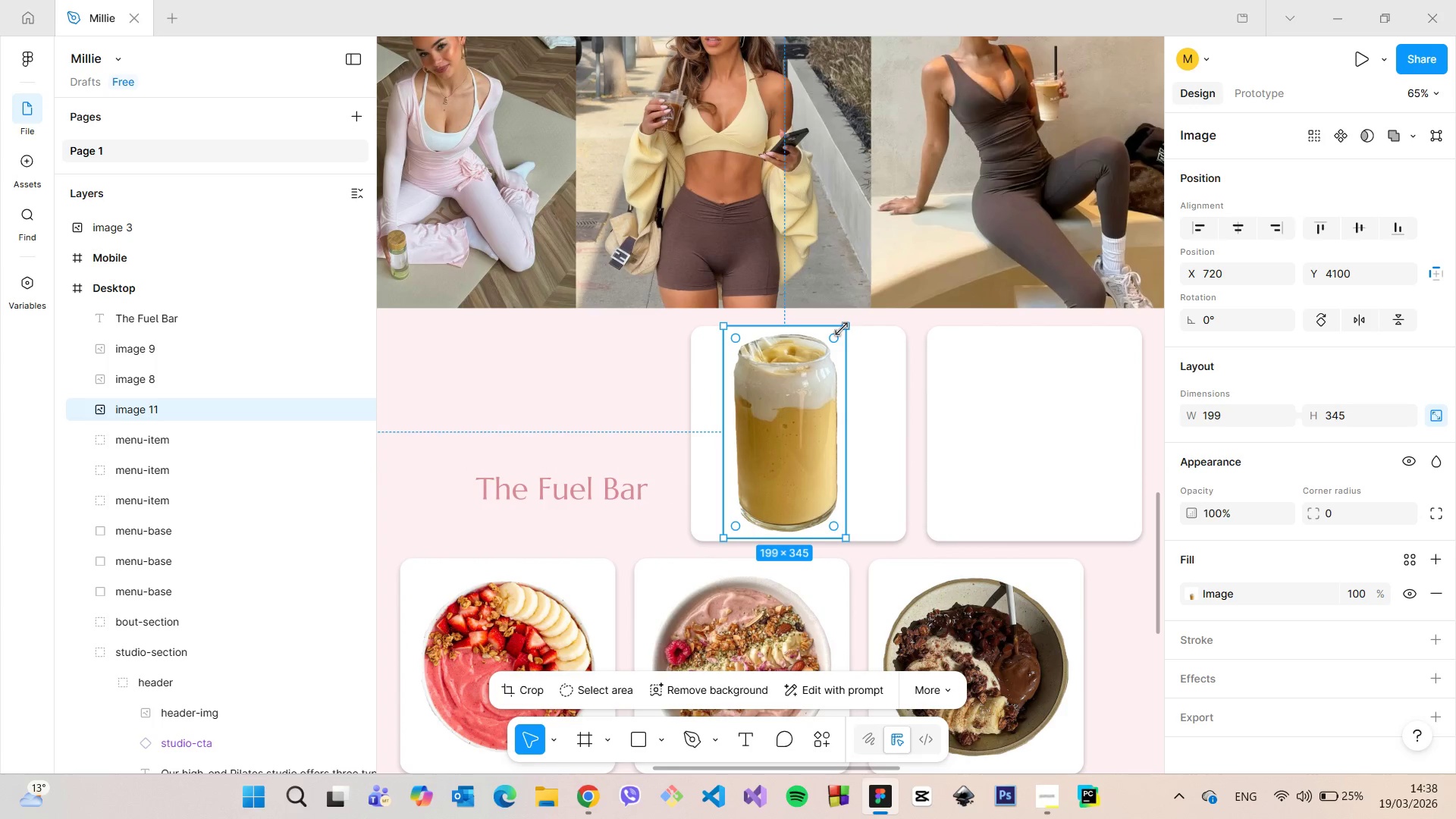 
left_click_drag(start_coordinate=[842, 329], to_coordinate=[830, 362])
 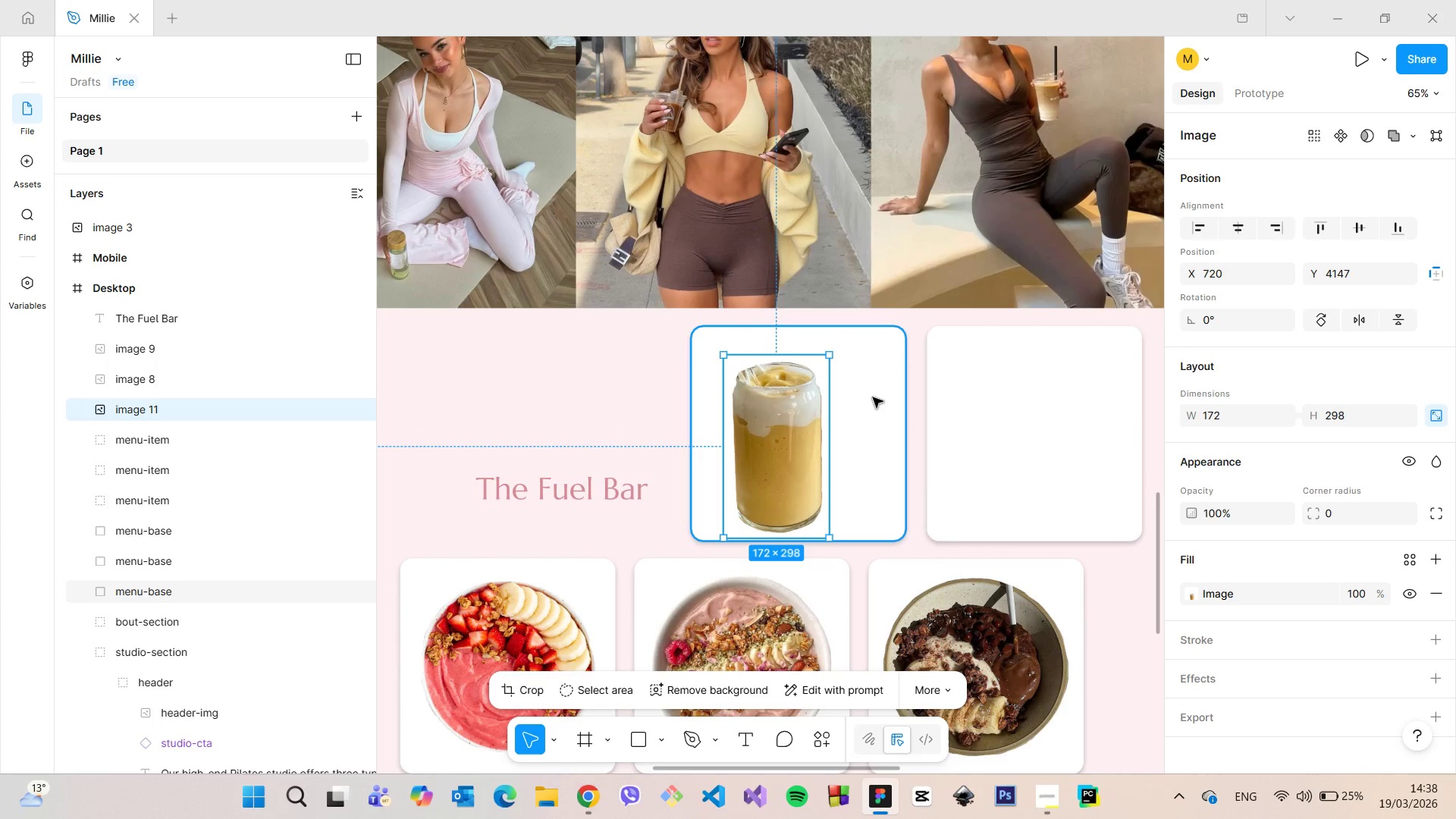 
scroll: coordinate [873, 397], scroll_direction: up, amount: 4.0
 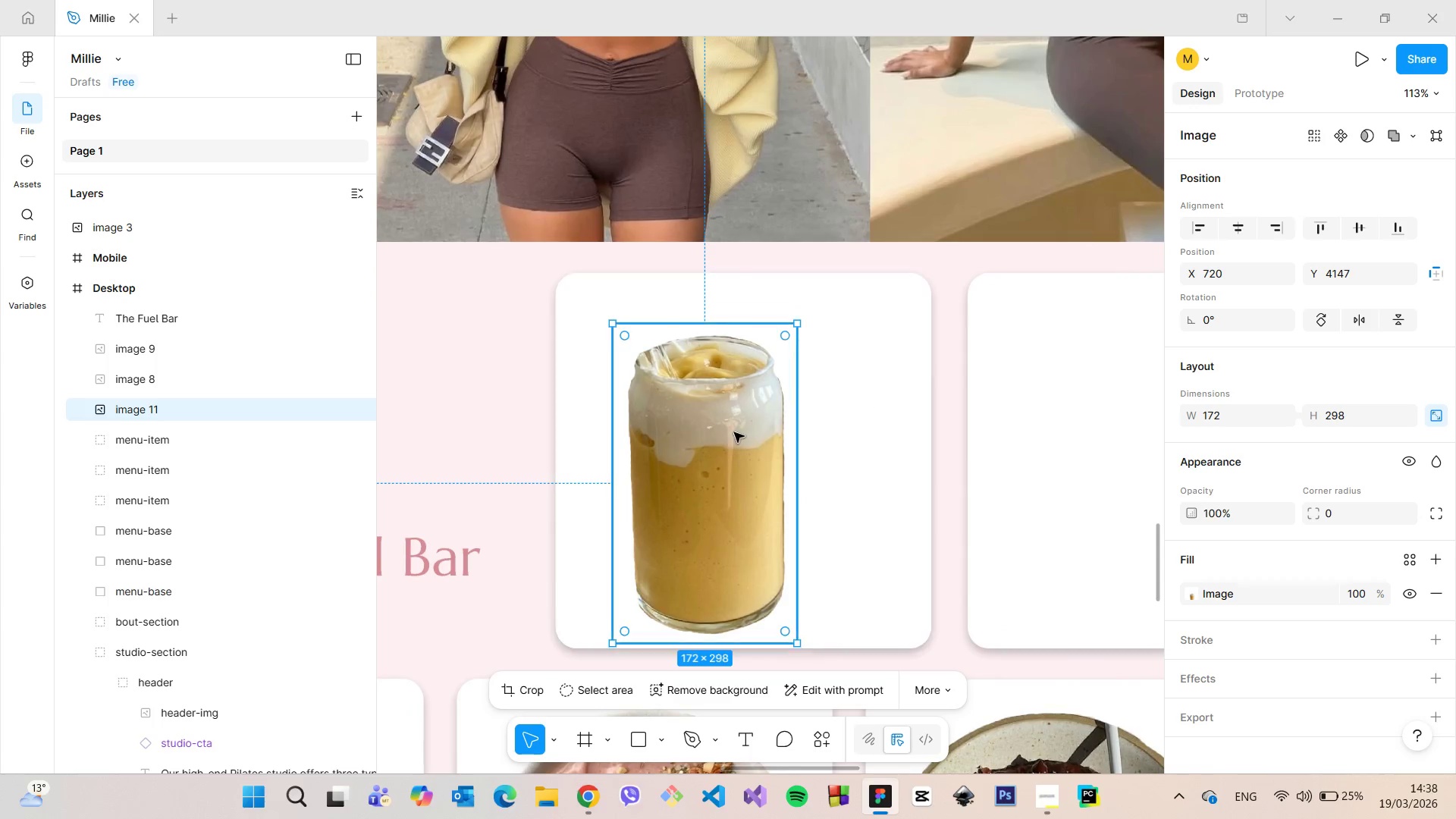 
left_click_drag(start_coordinate=[734, 433], to_coordinate=[764, 426])
 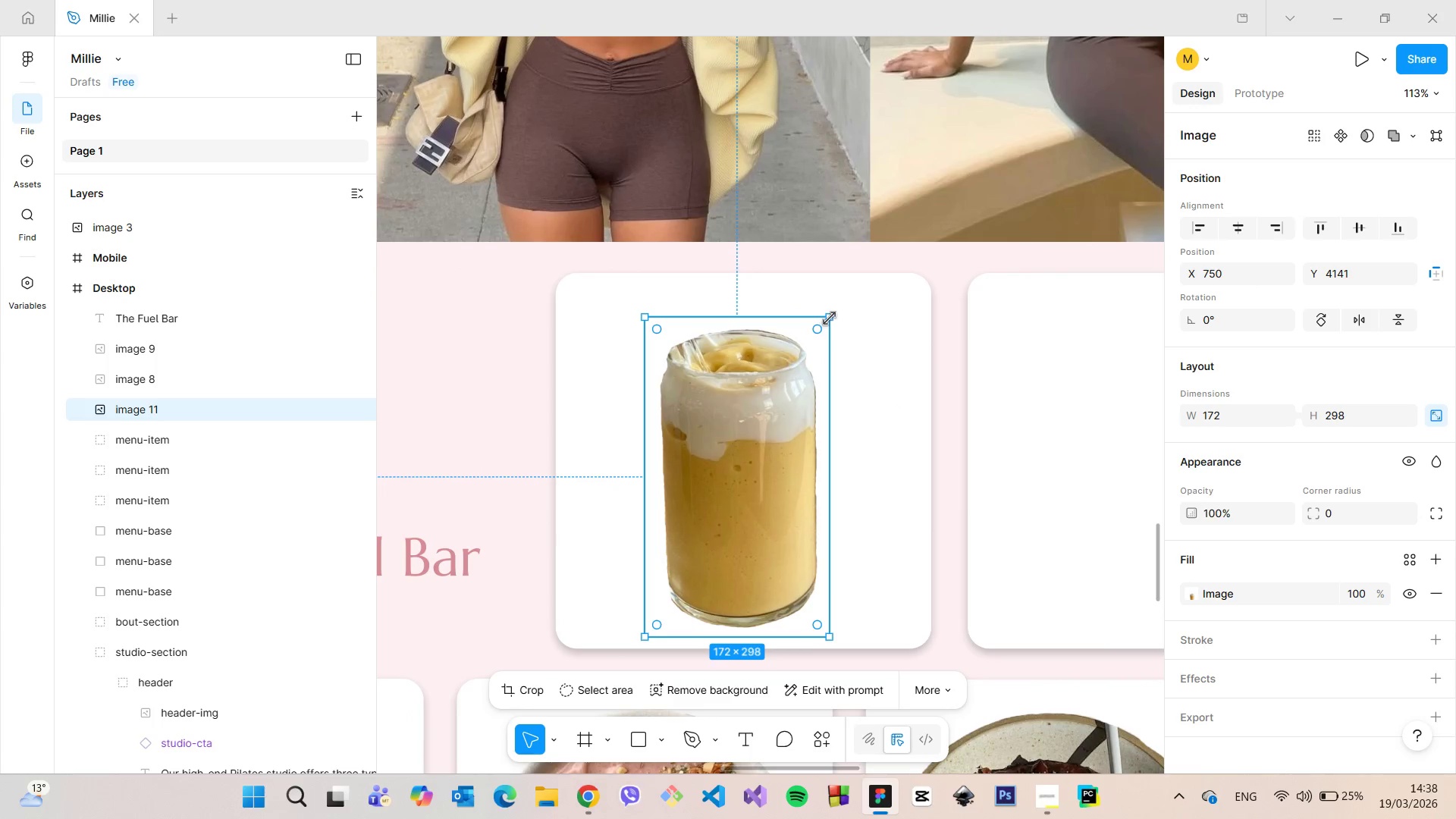 
left_click_drag(start_coordinate=[830, 318], to_coordinate=[824, 334])
 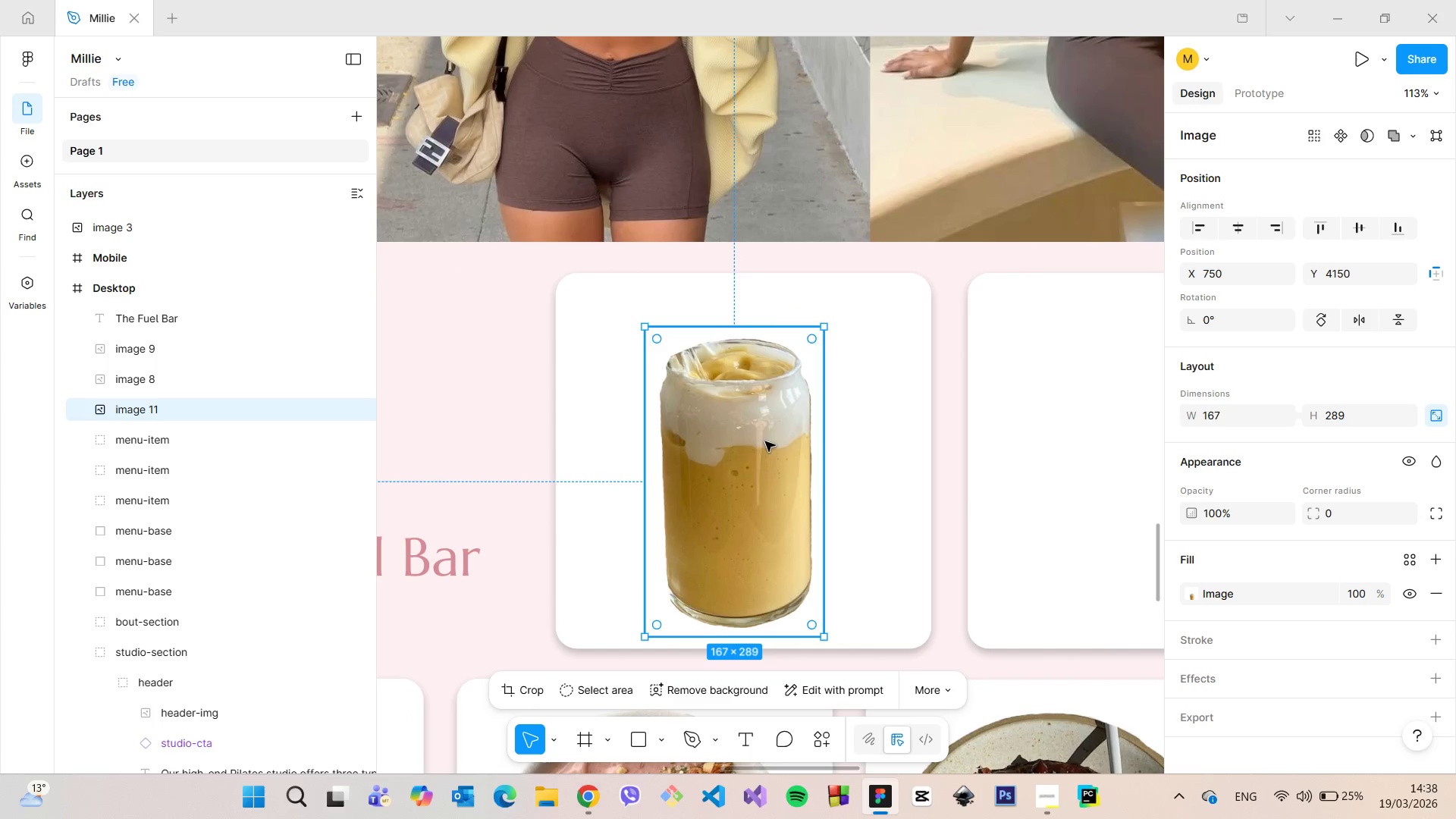 
left_click_drag(start_coordinate=[764, 441], to_coordinate=[770, 420])
 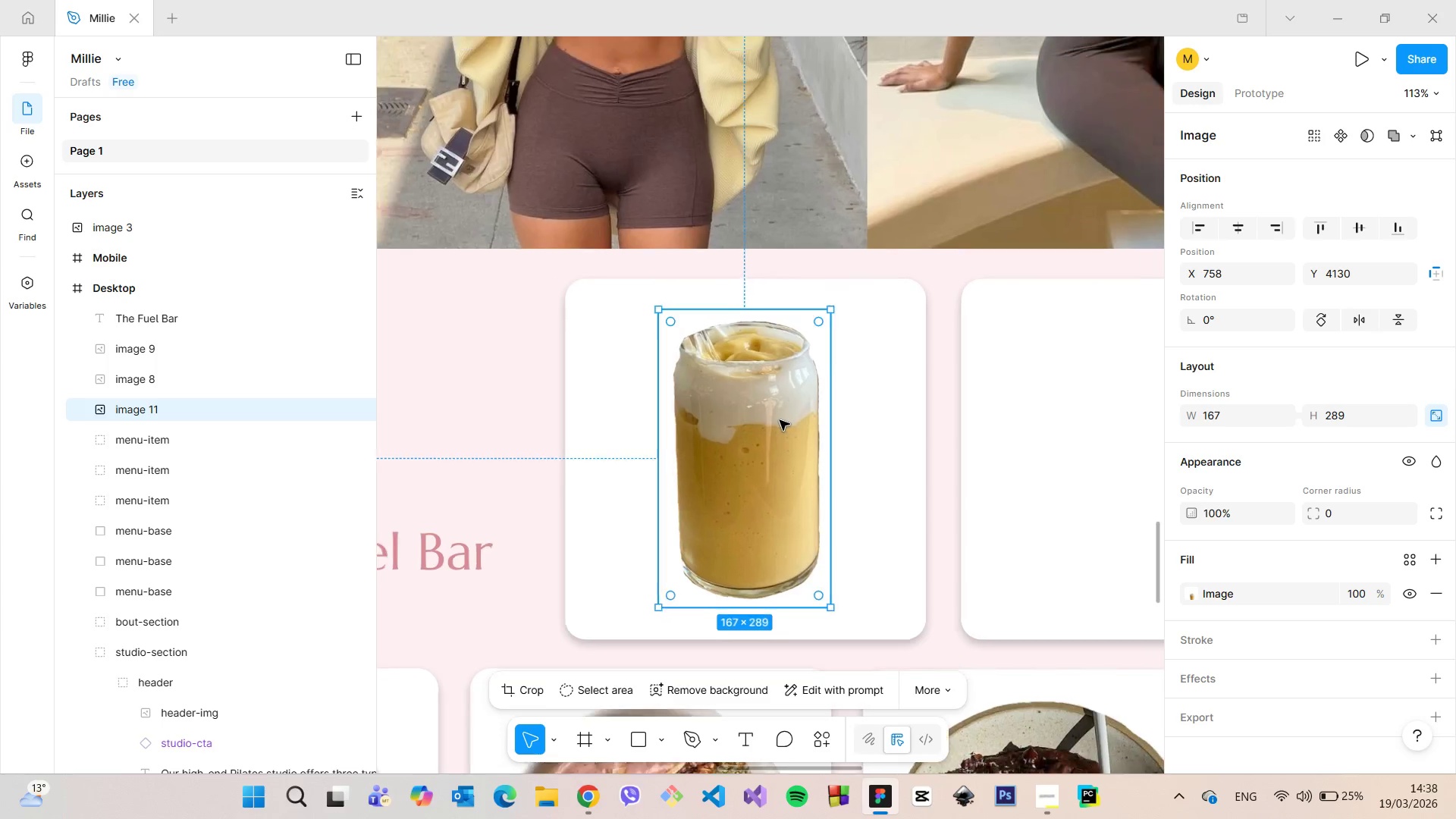 
scroll: coordinate [780, 420], scroll_direction: down, amount: 5.0
 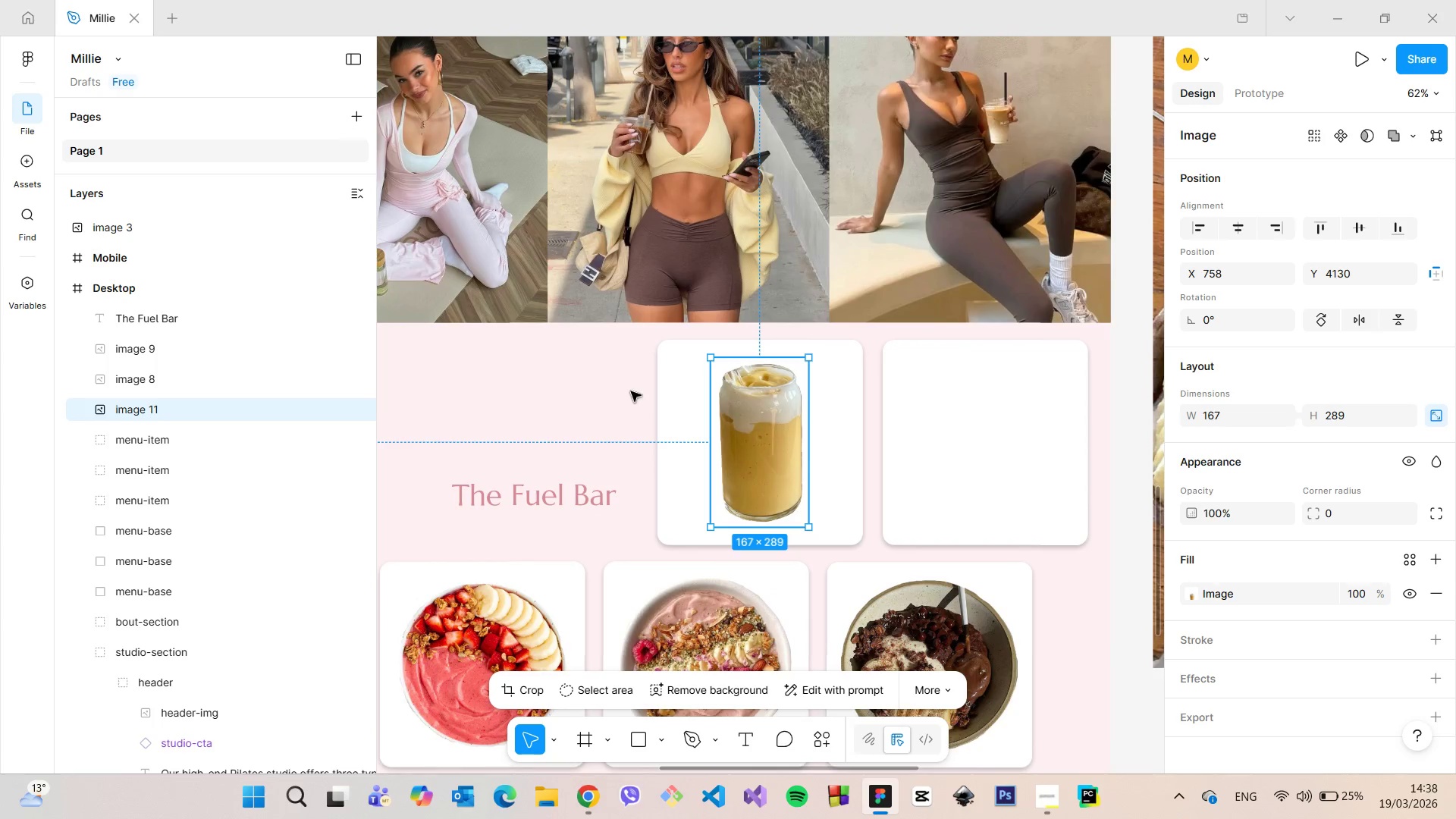 
left_click([629, 391])
 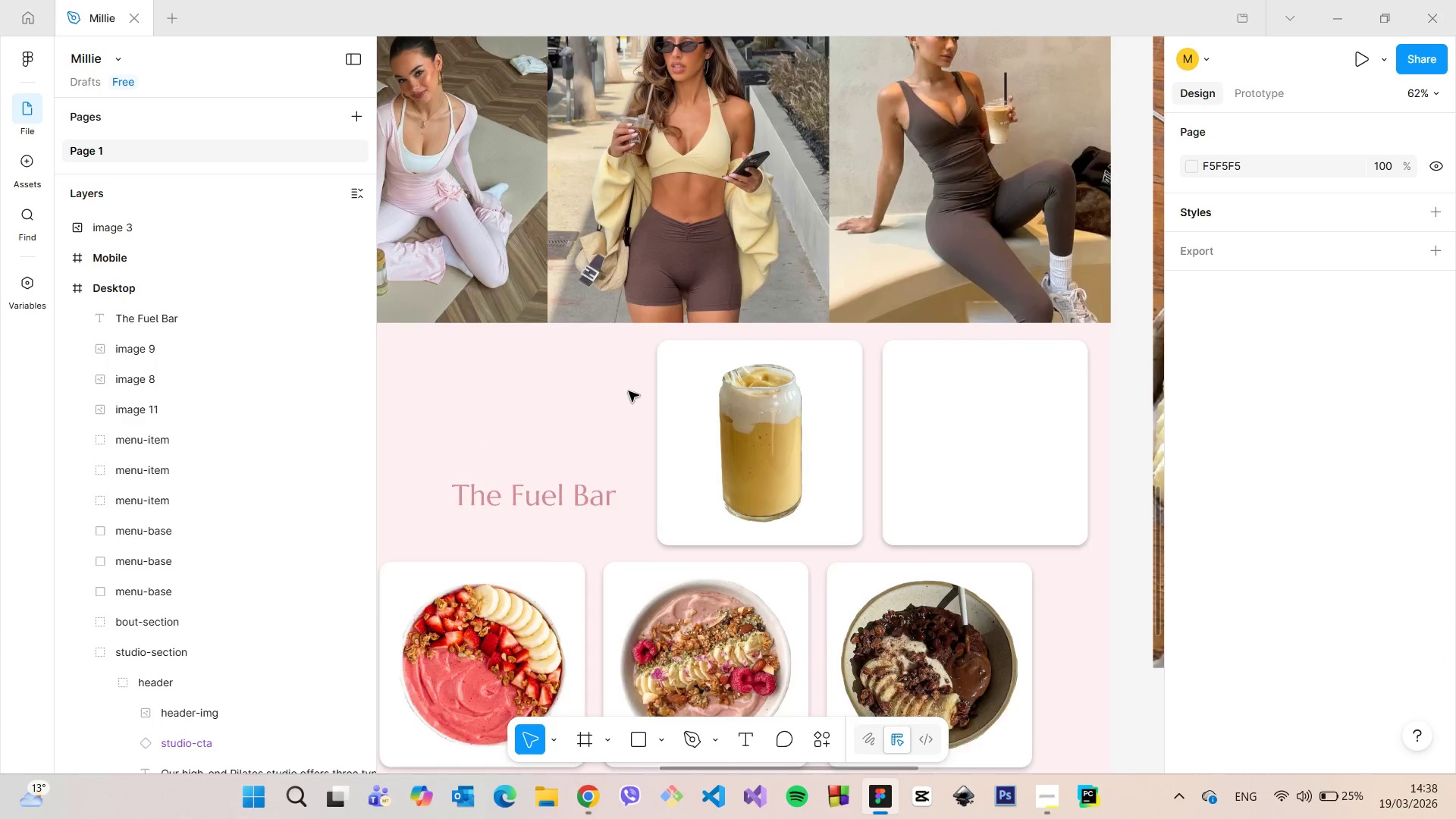 
scroll: coordinate [390, 436], scroll_direction: down, amount: 8.0
 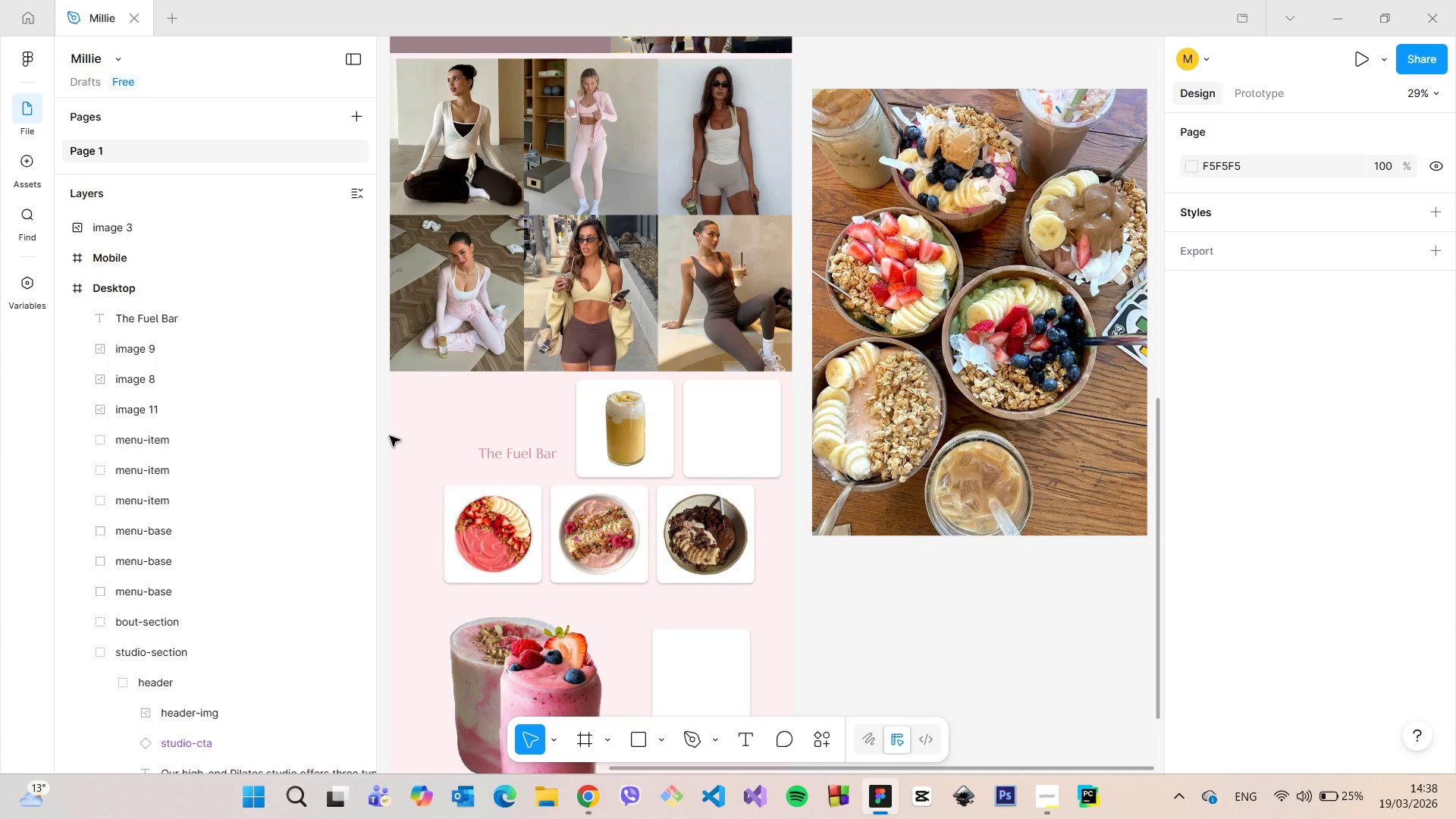 
scroll: coordinate [390, 436], scroll_direction: up, amount: 4.0
 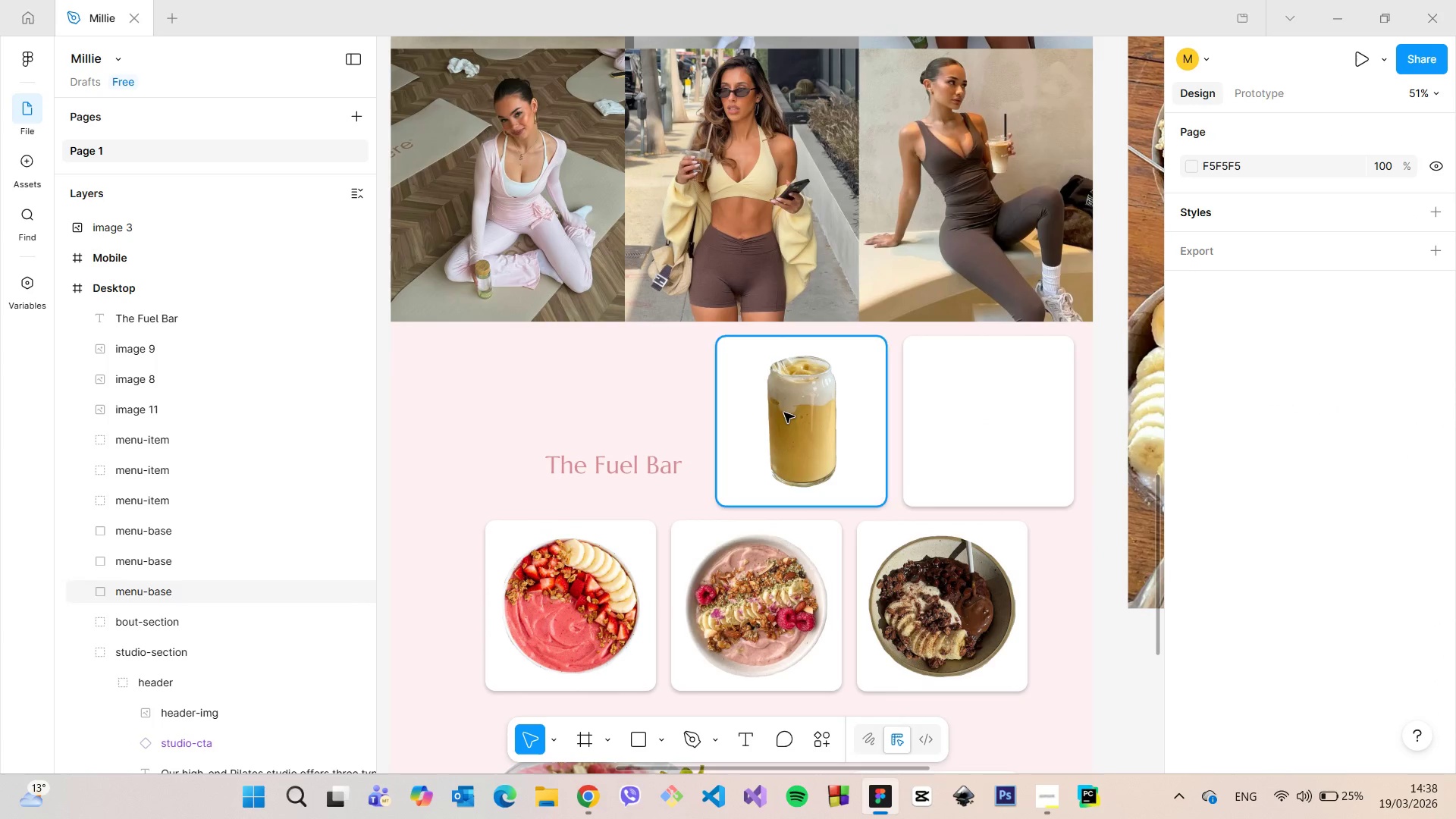 
left_click([858, 424])
 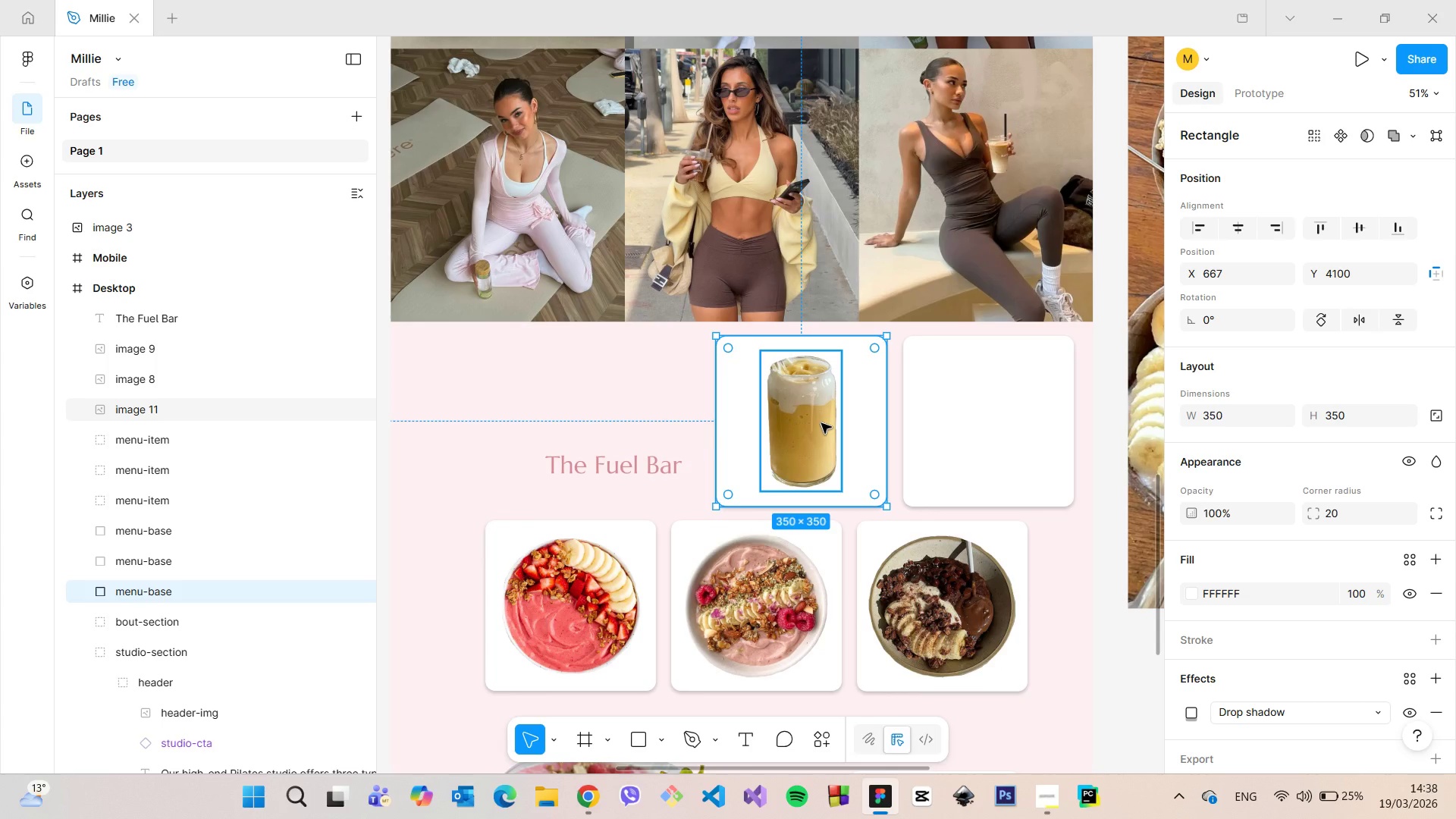 
hold_key(key=ShiftLeft, duration=0.61)
left_click([821, 423])
 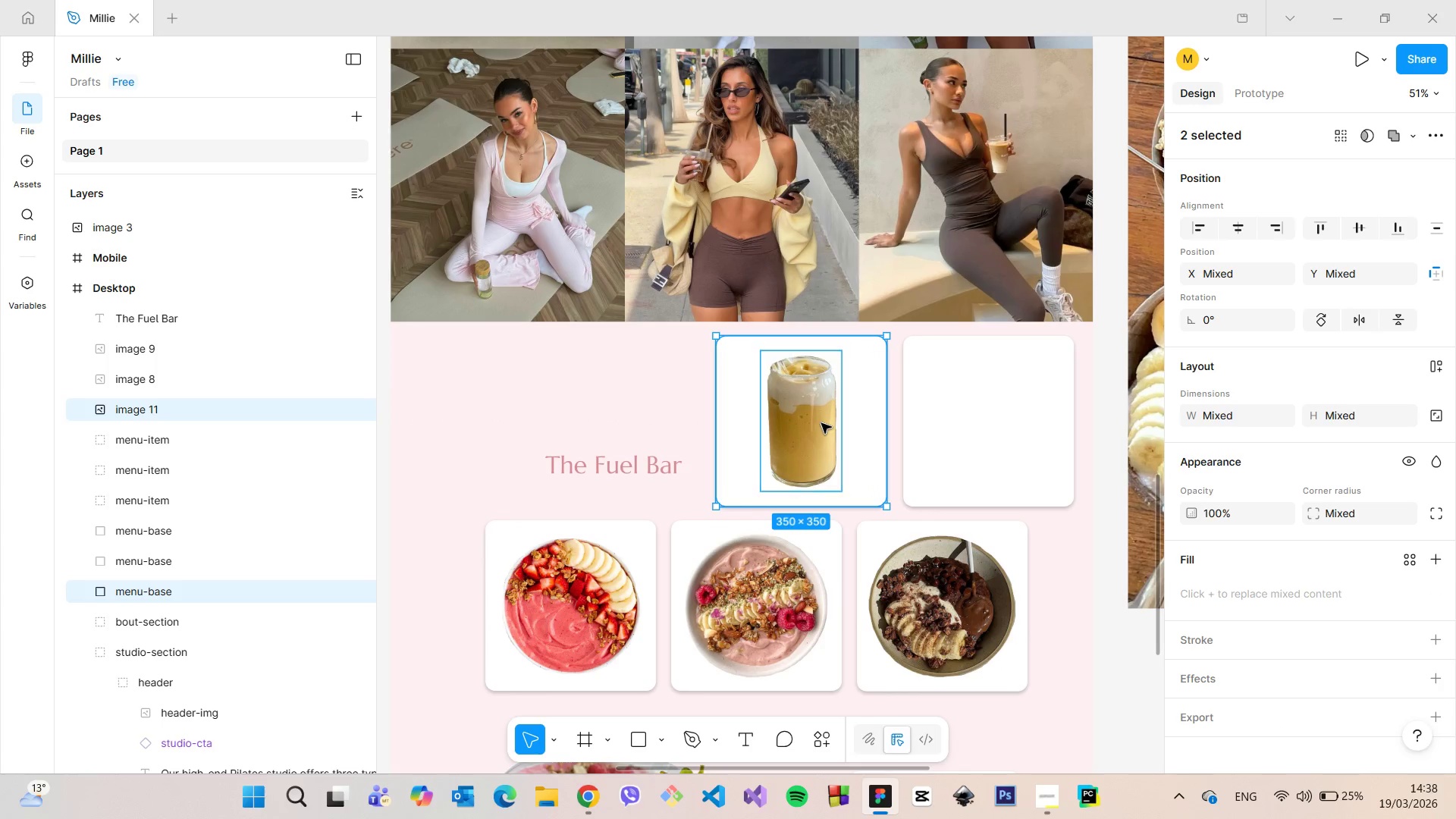 
right_click([821, 423])
 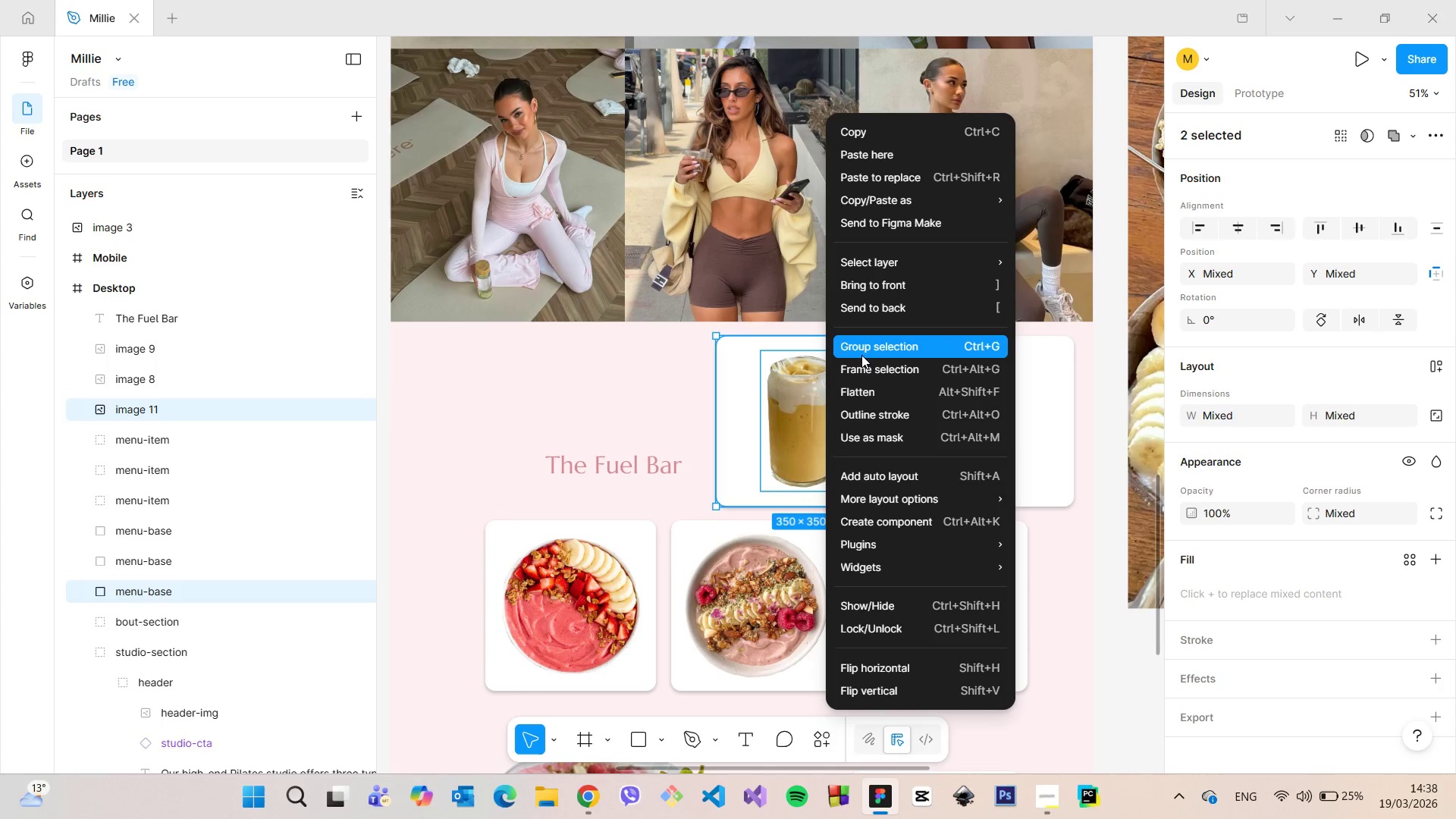 
left_click([861, 355])
 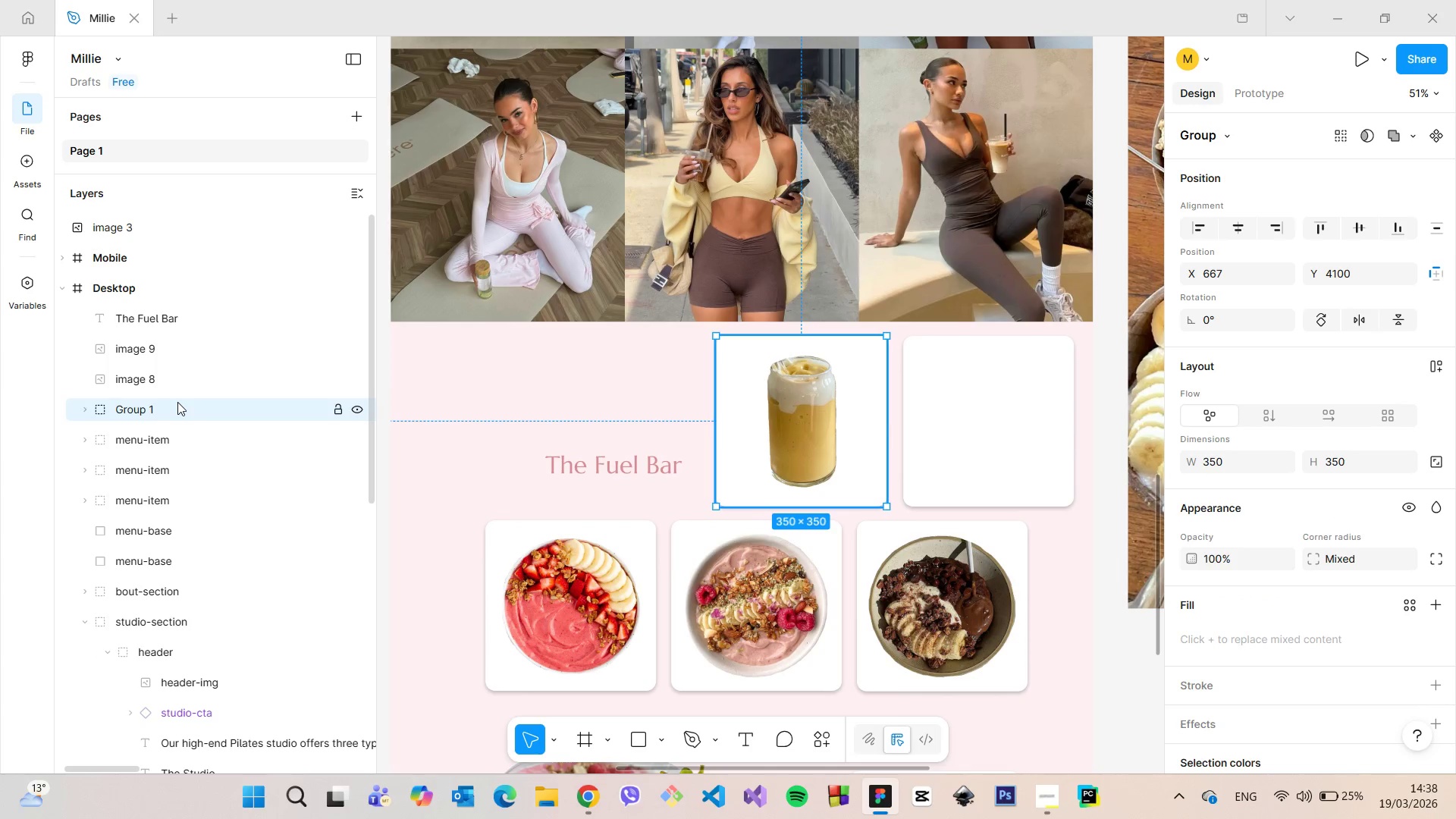 
double_click([177, 402])
 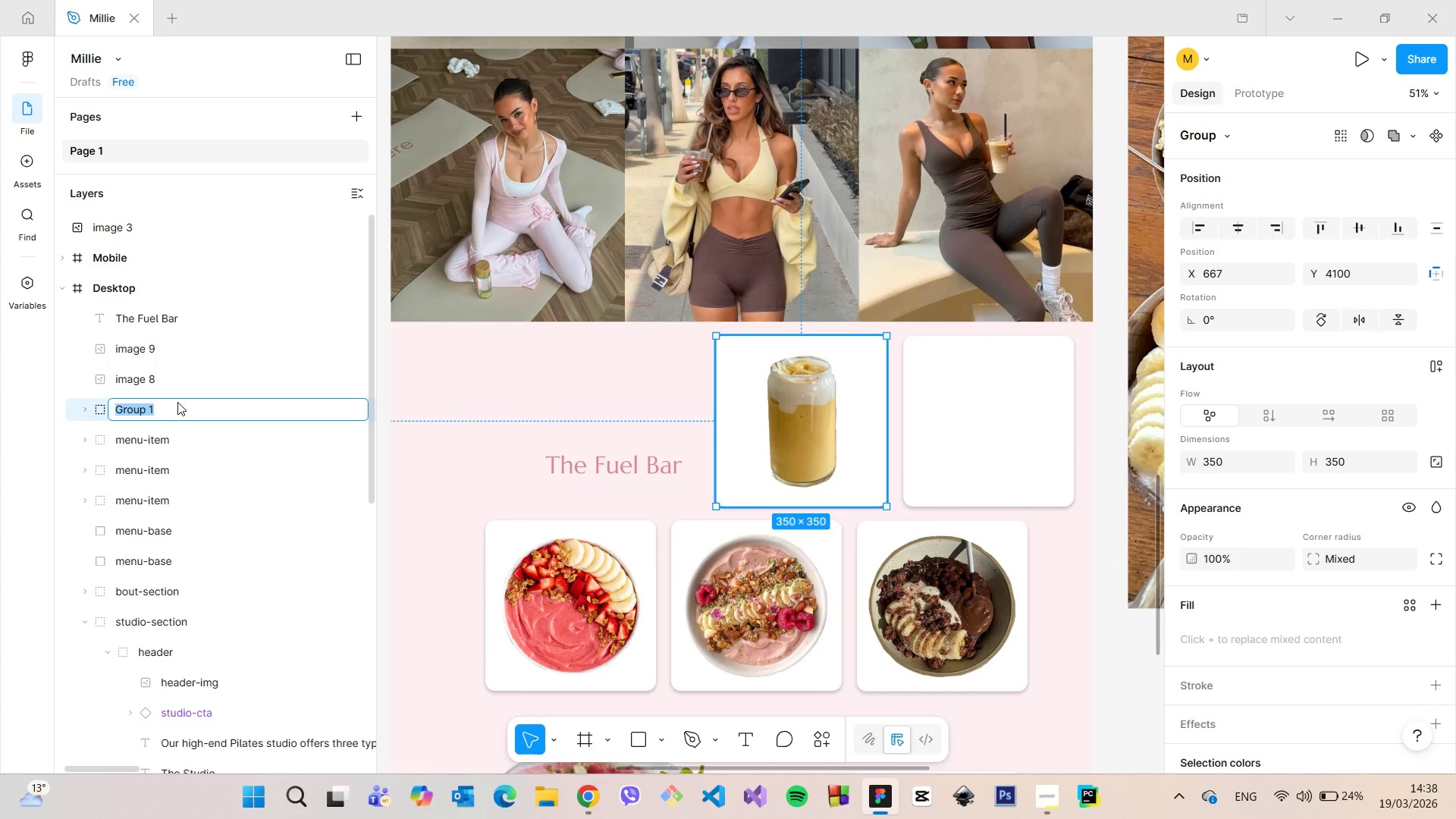 
type(menu0)
key(Backspace)
type(=)
key(Backspace)
type(-item)
 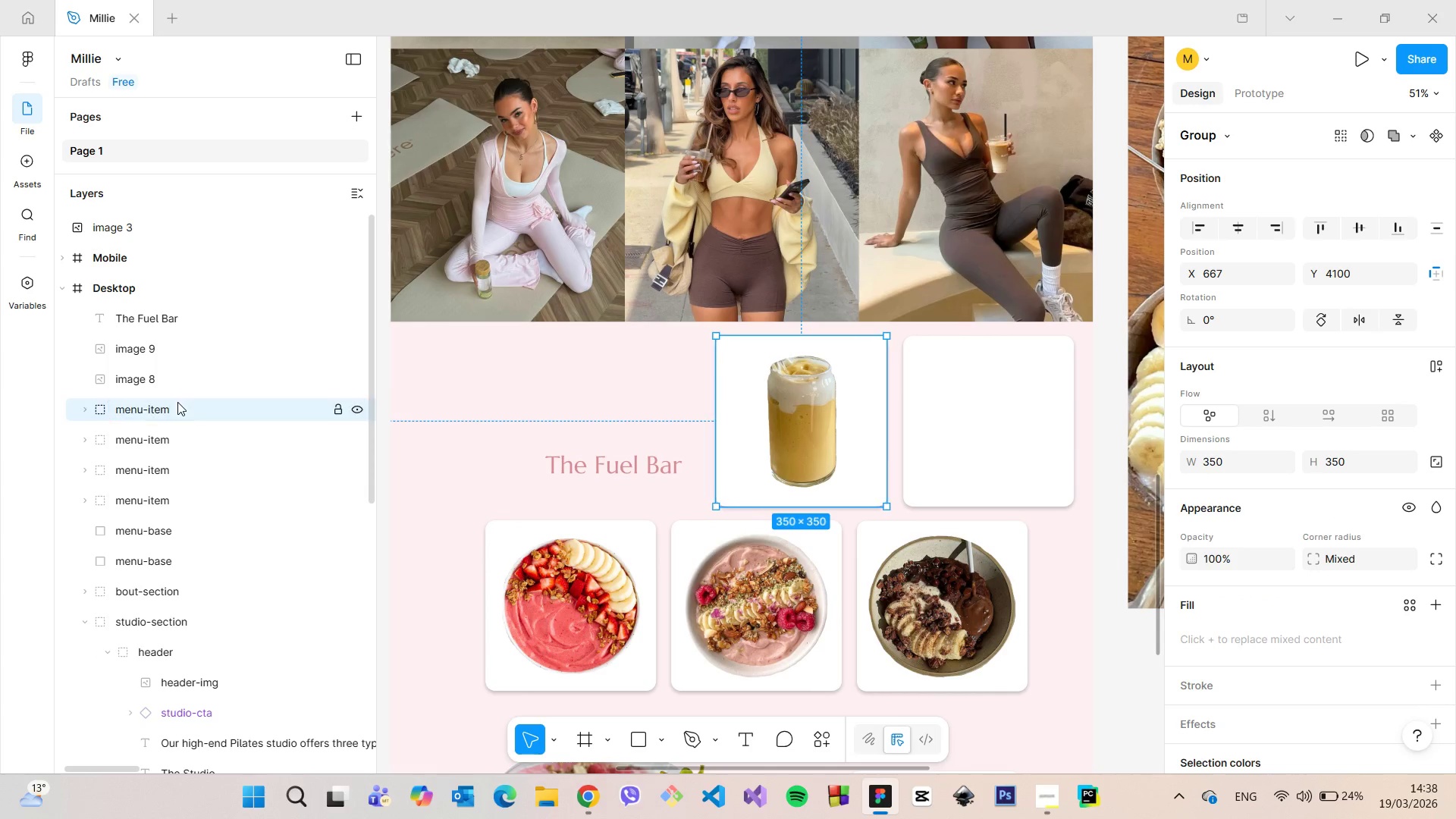 
key(Enter)
 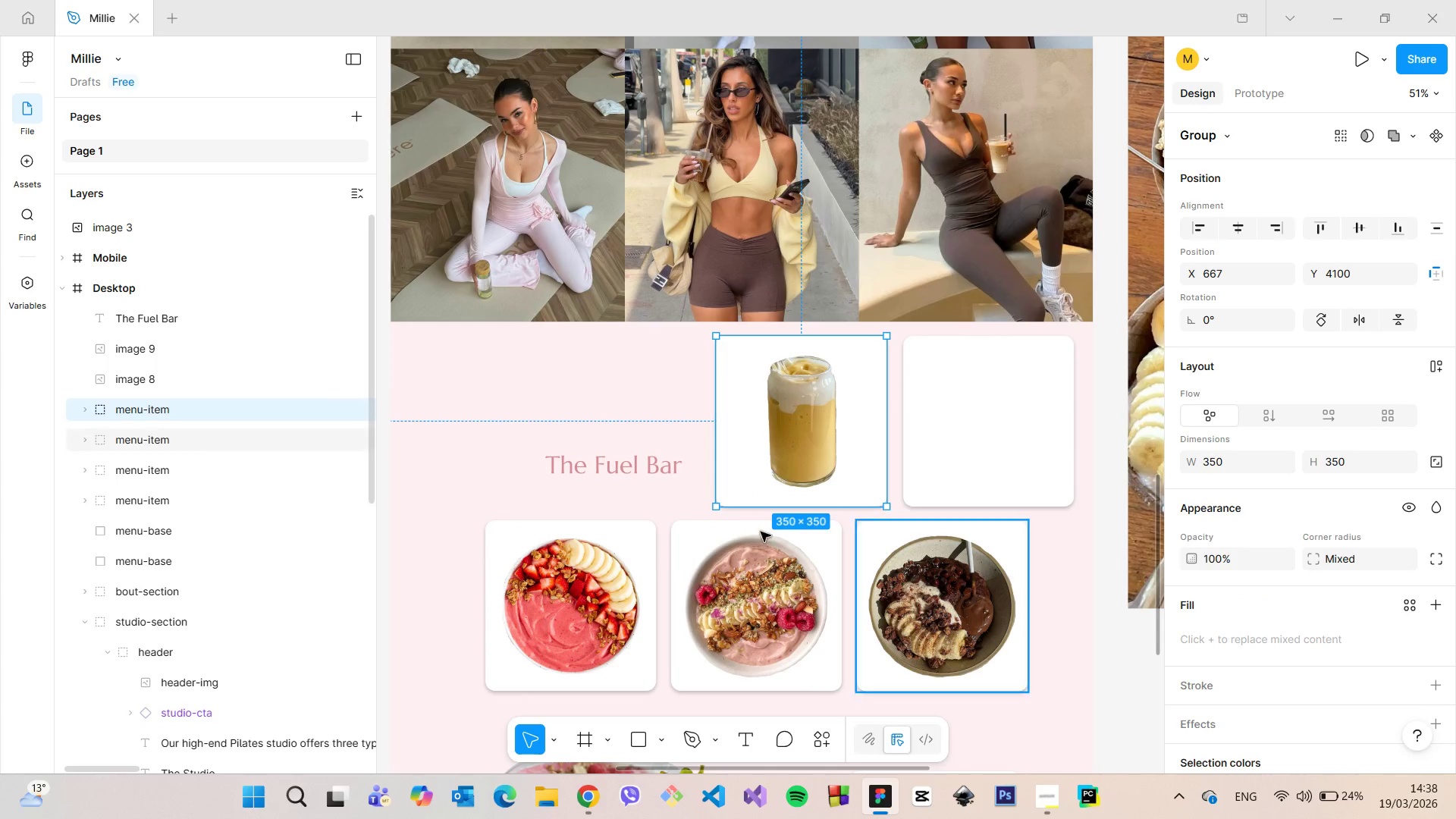 
scroll: coordinate [806, 549], scroll_direction: down, amount: 9.0
 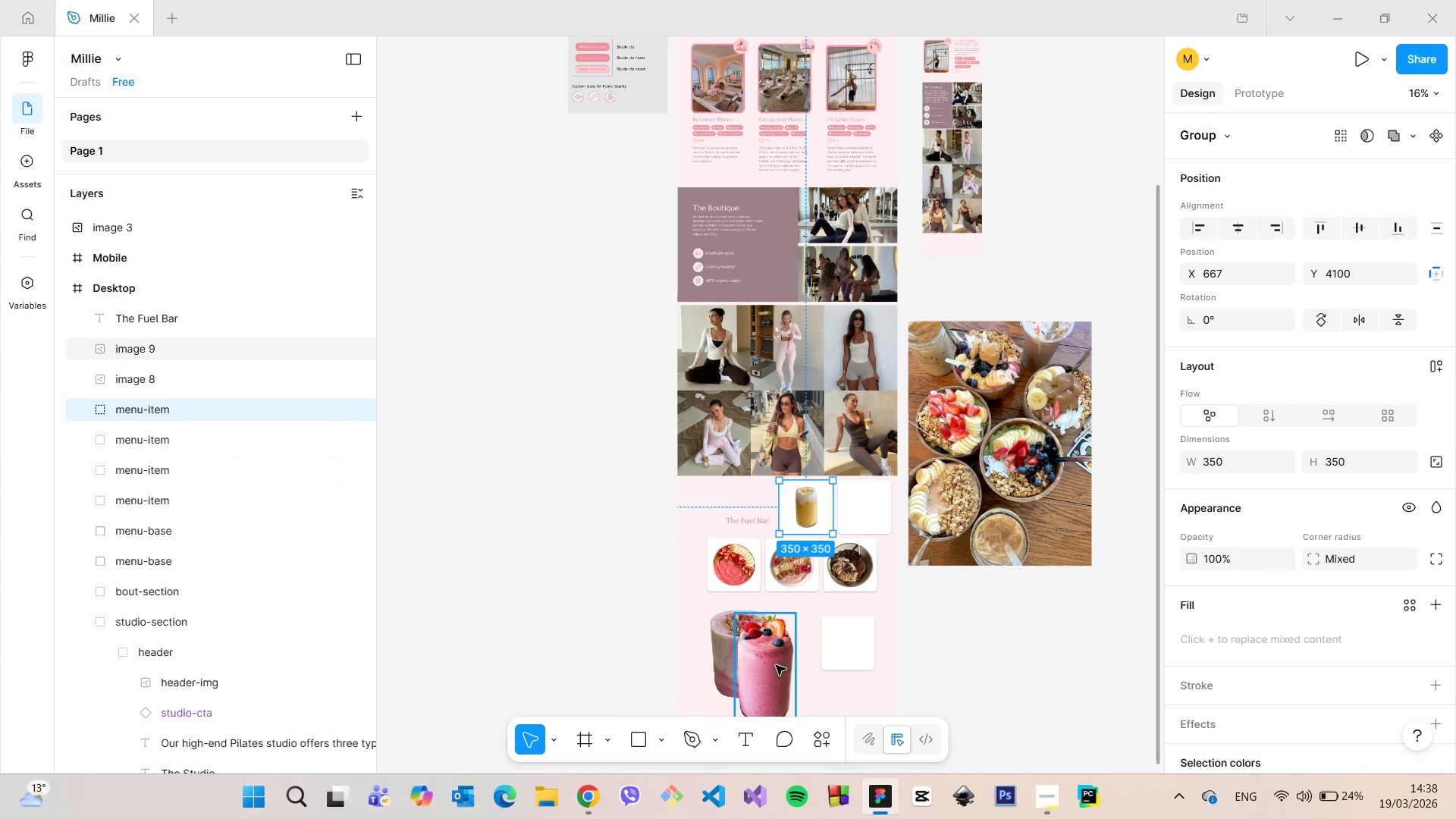 
left_click([776, 665])
 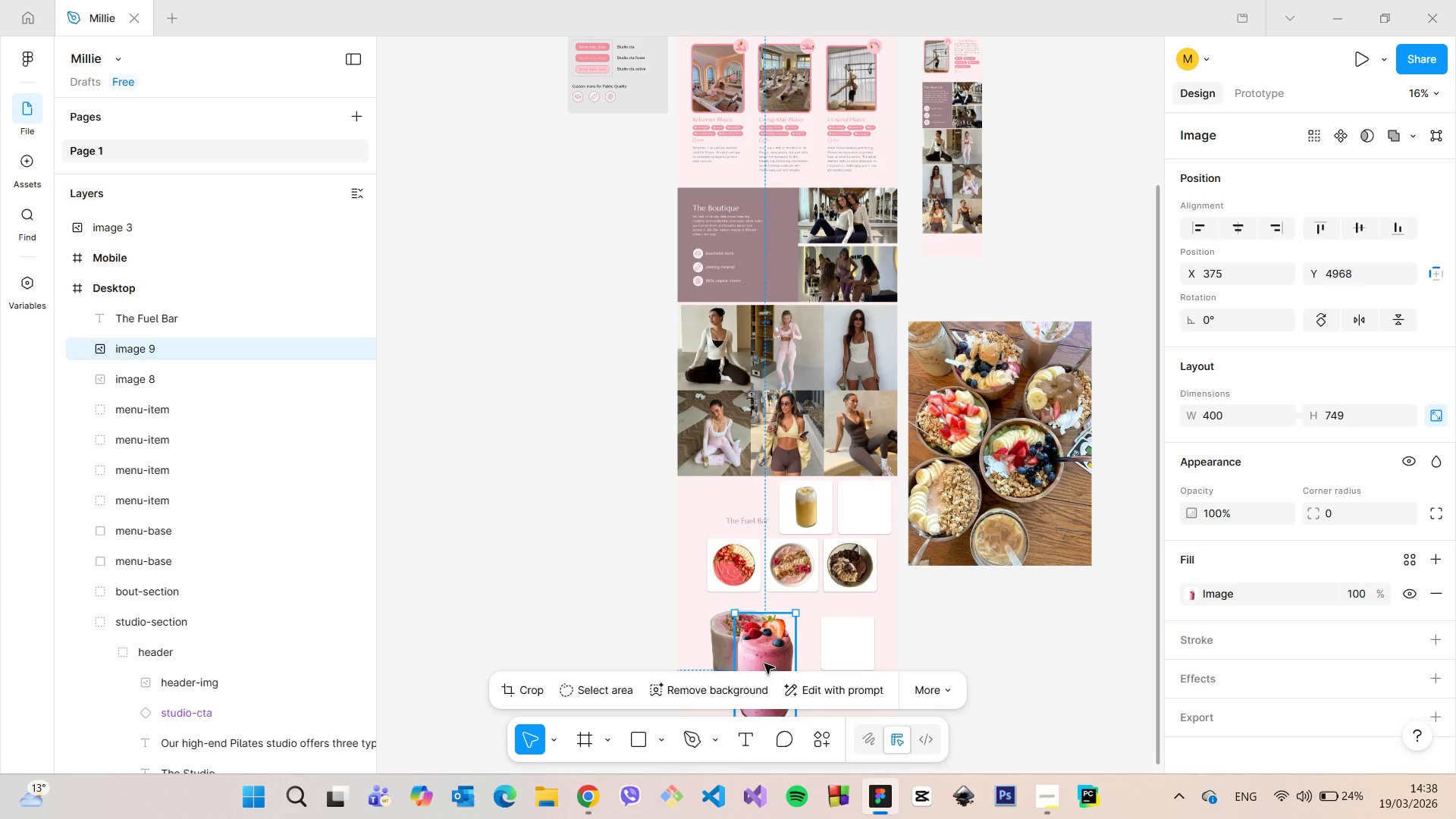 
left_click_drag(start_coordinate=[764, 661], to_coordinate=[883, 500])
 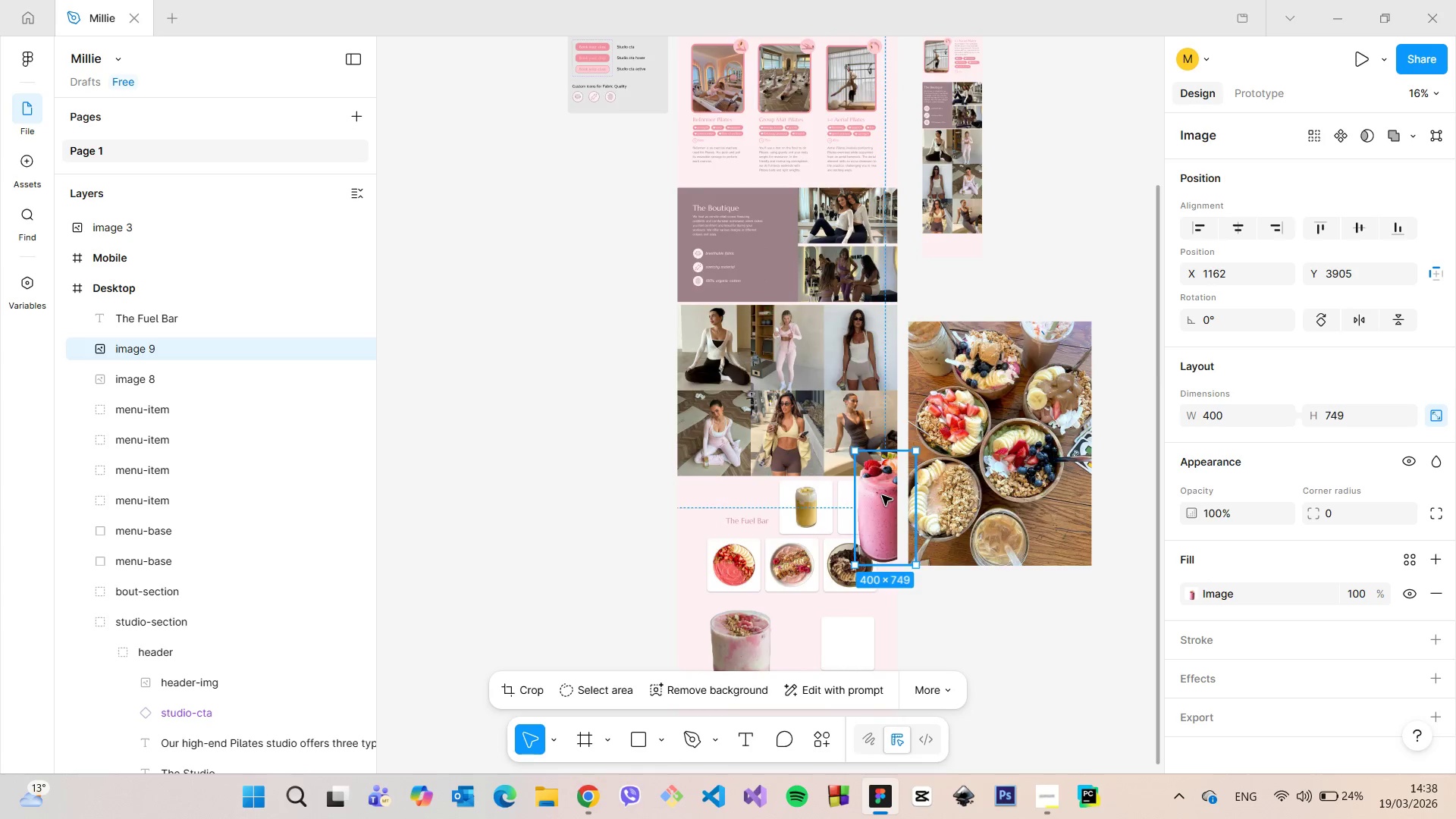 
scroll: coordinate [882, 496], scroll_direction: up, amount: 9.0
 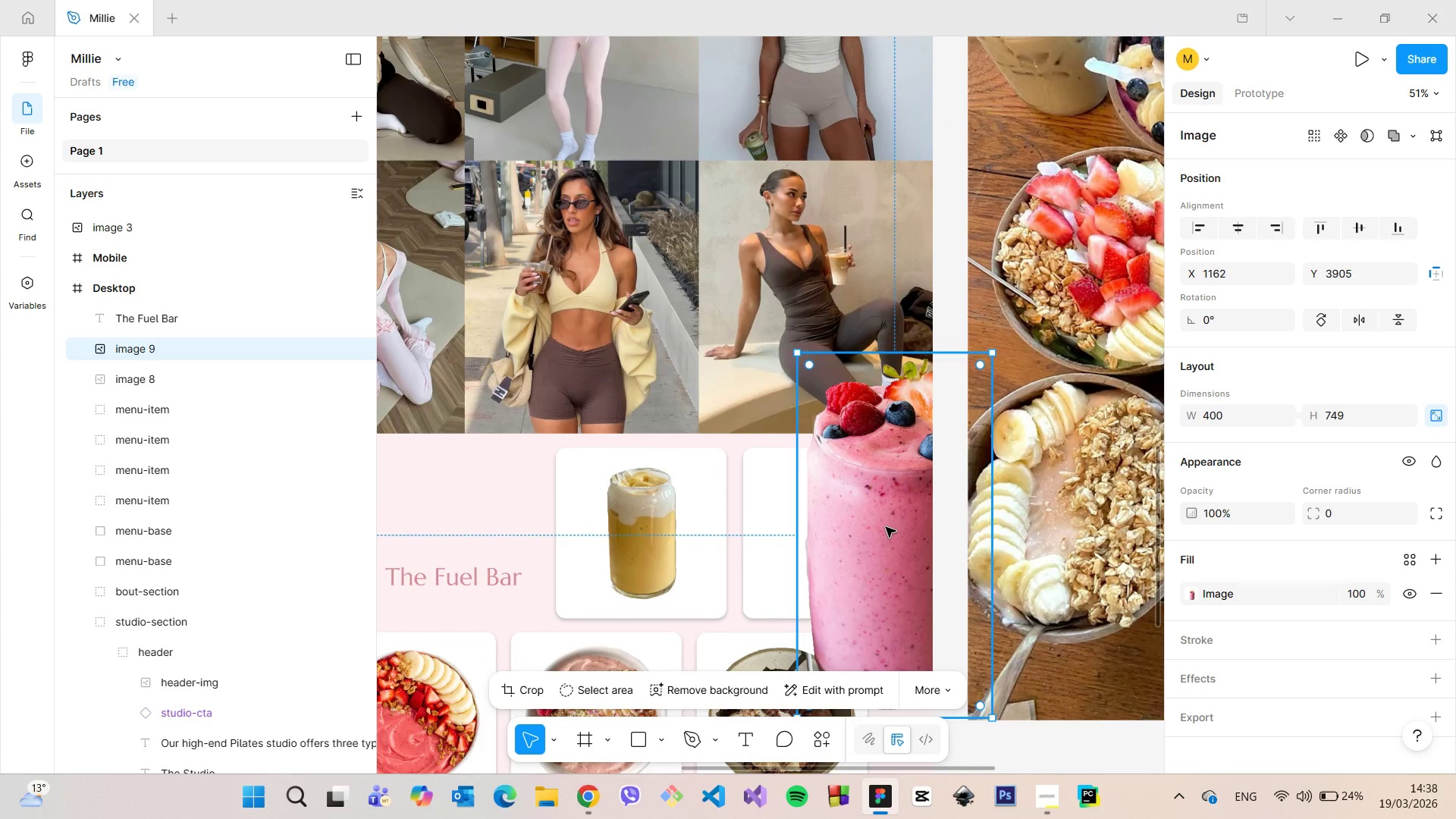 
left_click_drag(start_coordinate=[886, 527], to_coordinate=[851, 498])
 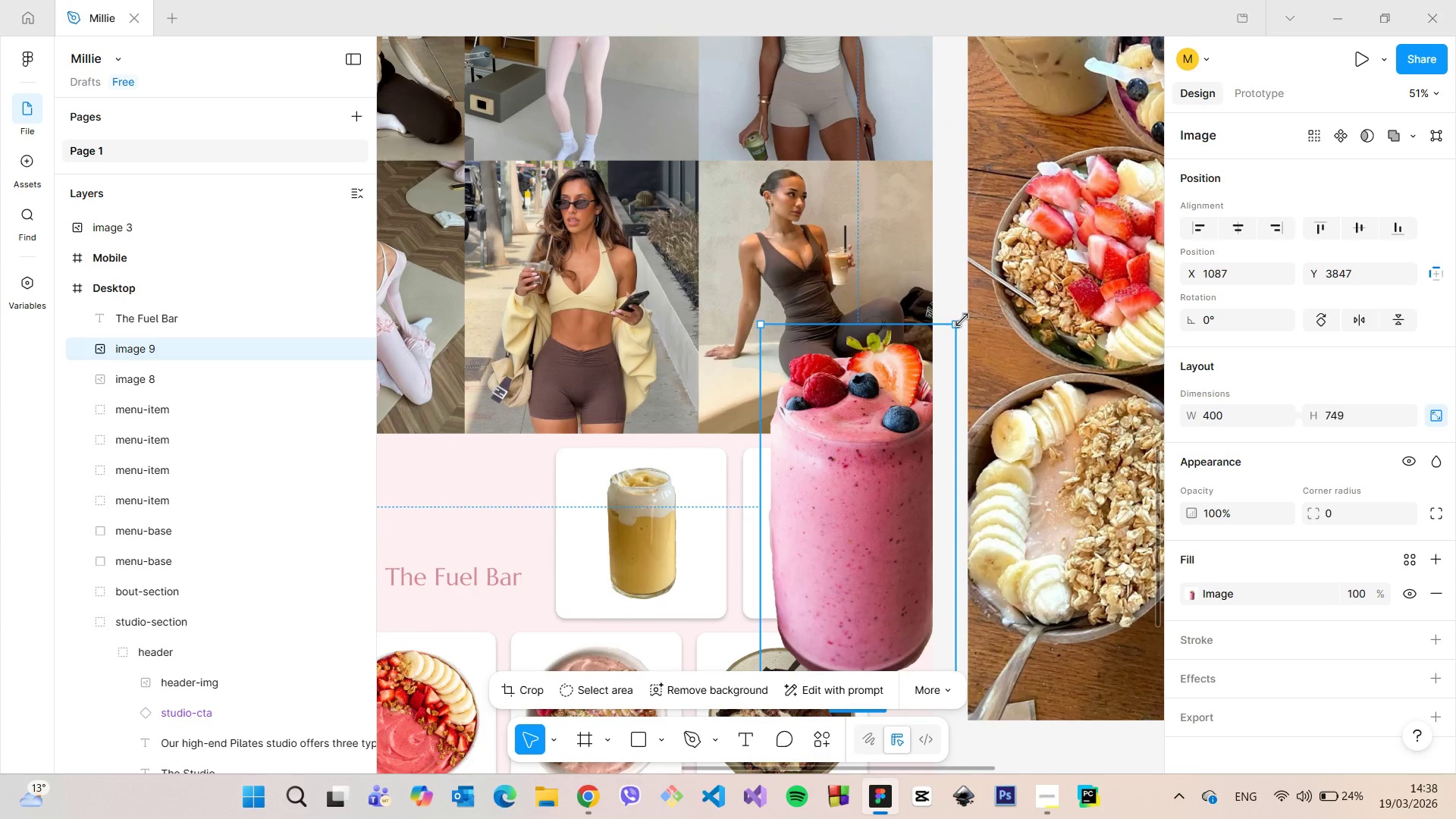 
left_click_drag(start_coordinate=[962, 320], to_coordinate=[893, 447])
 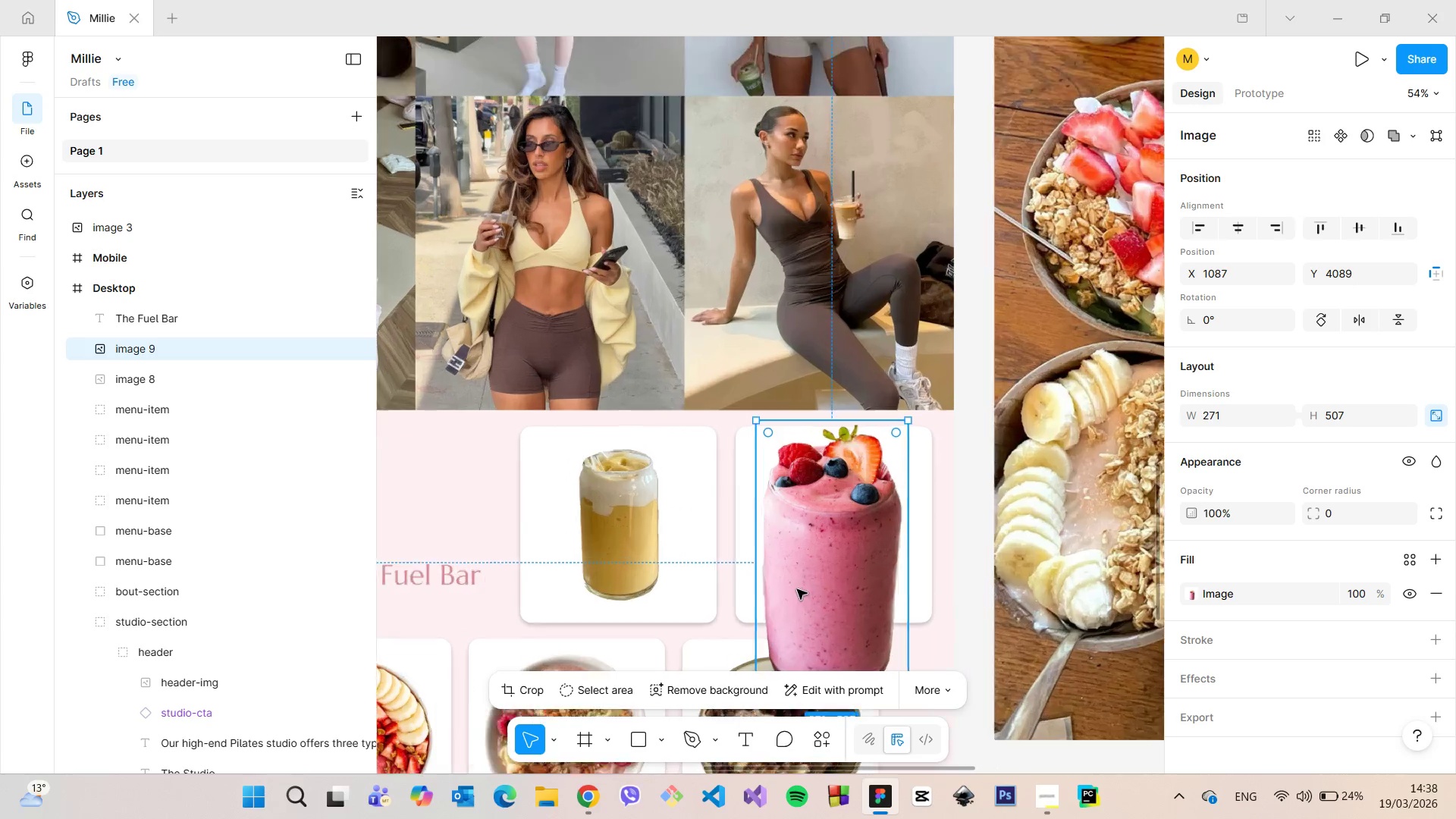 
scroll: coordinate [797, 589], scroll_direction: up, amount: 10.0
 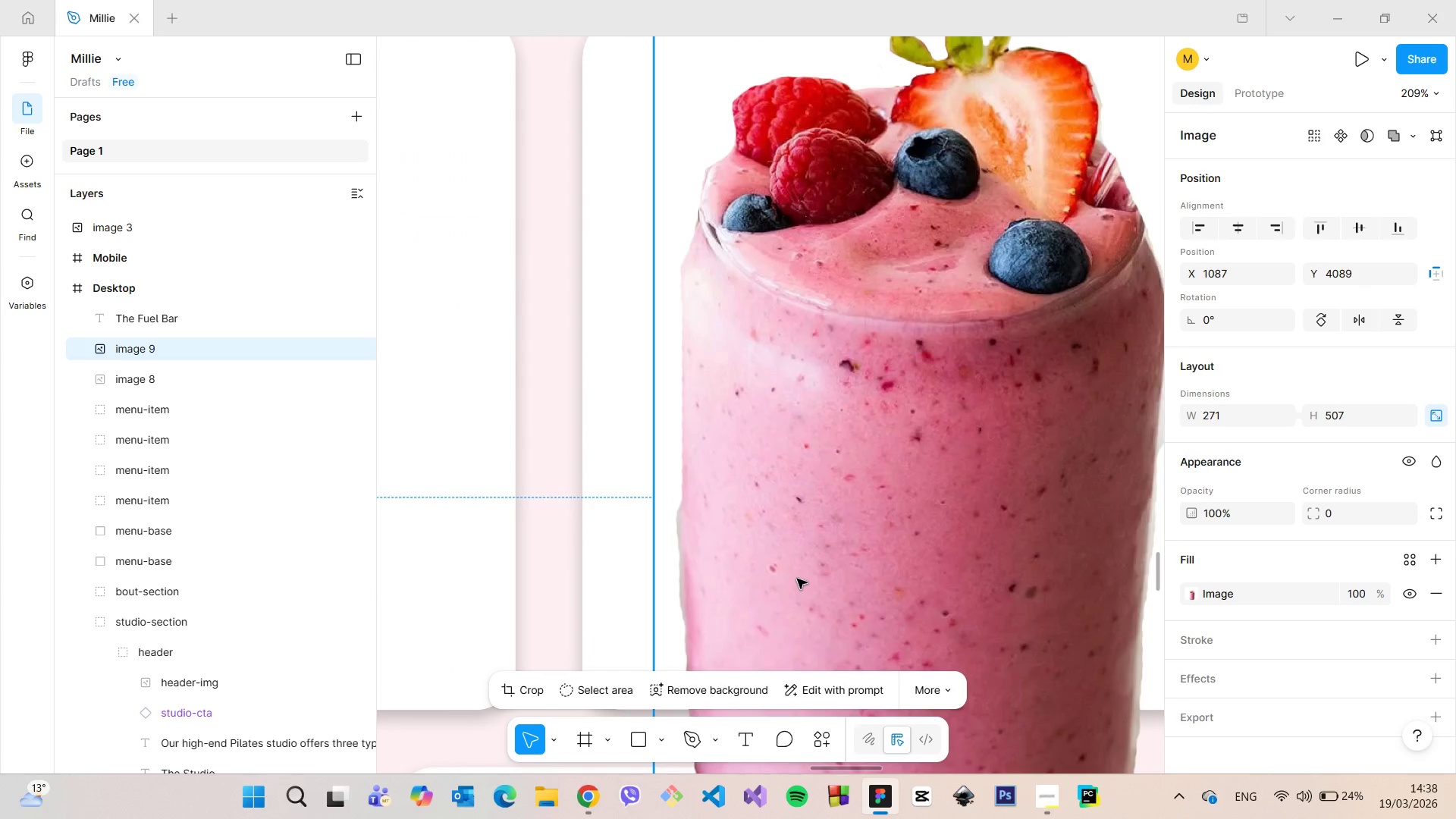 
right_click([797, 579])
 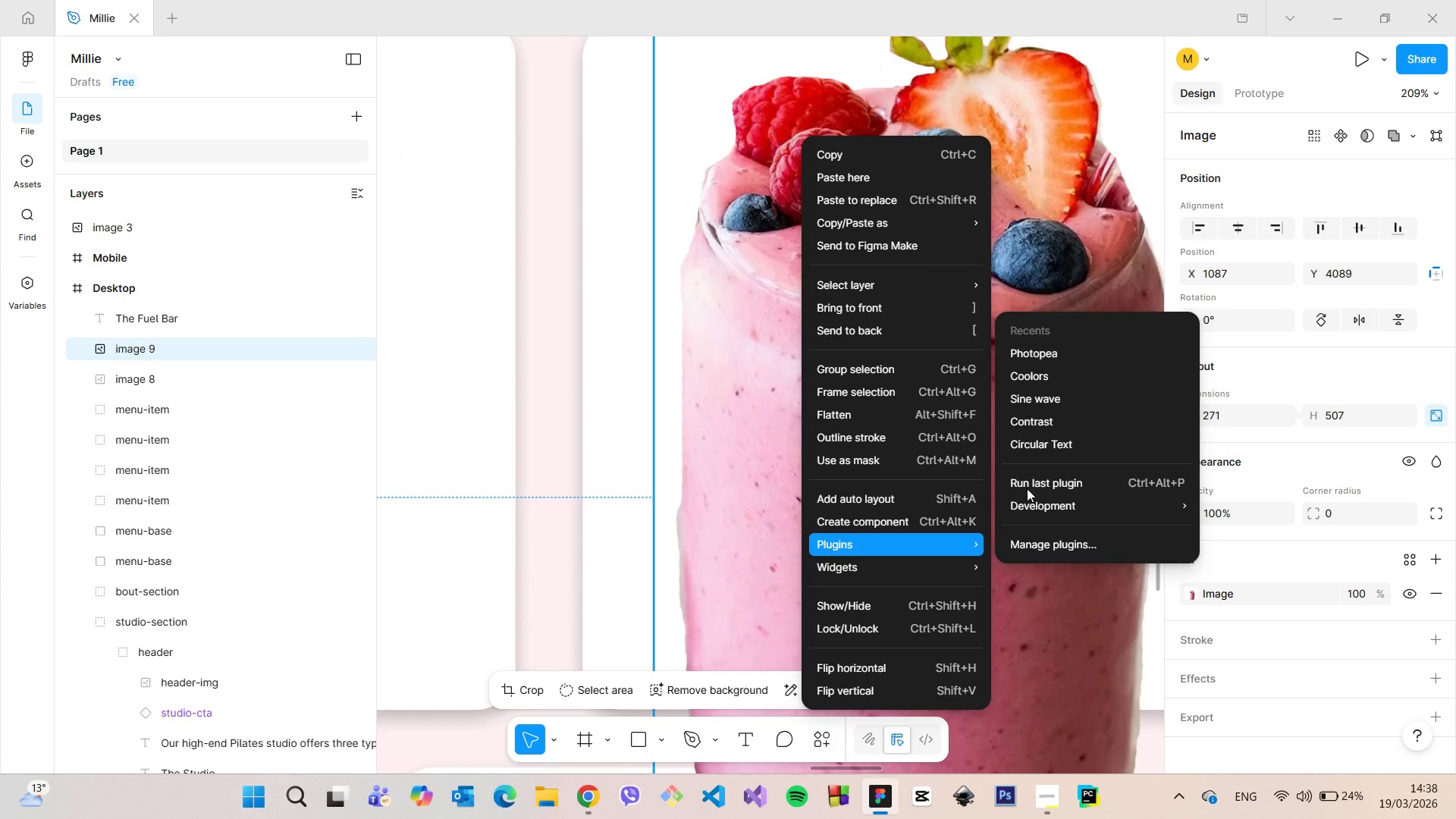 
left_click([1035, 351])
 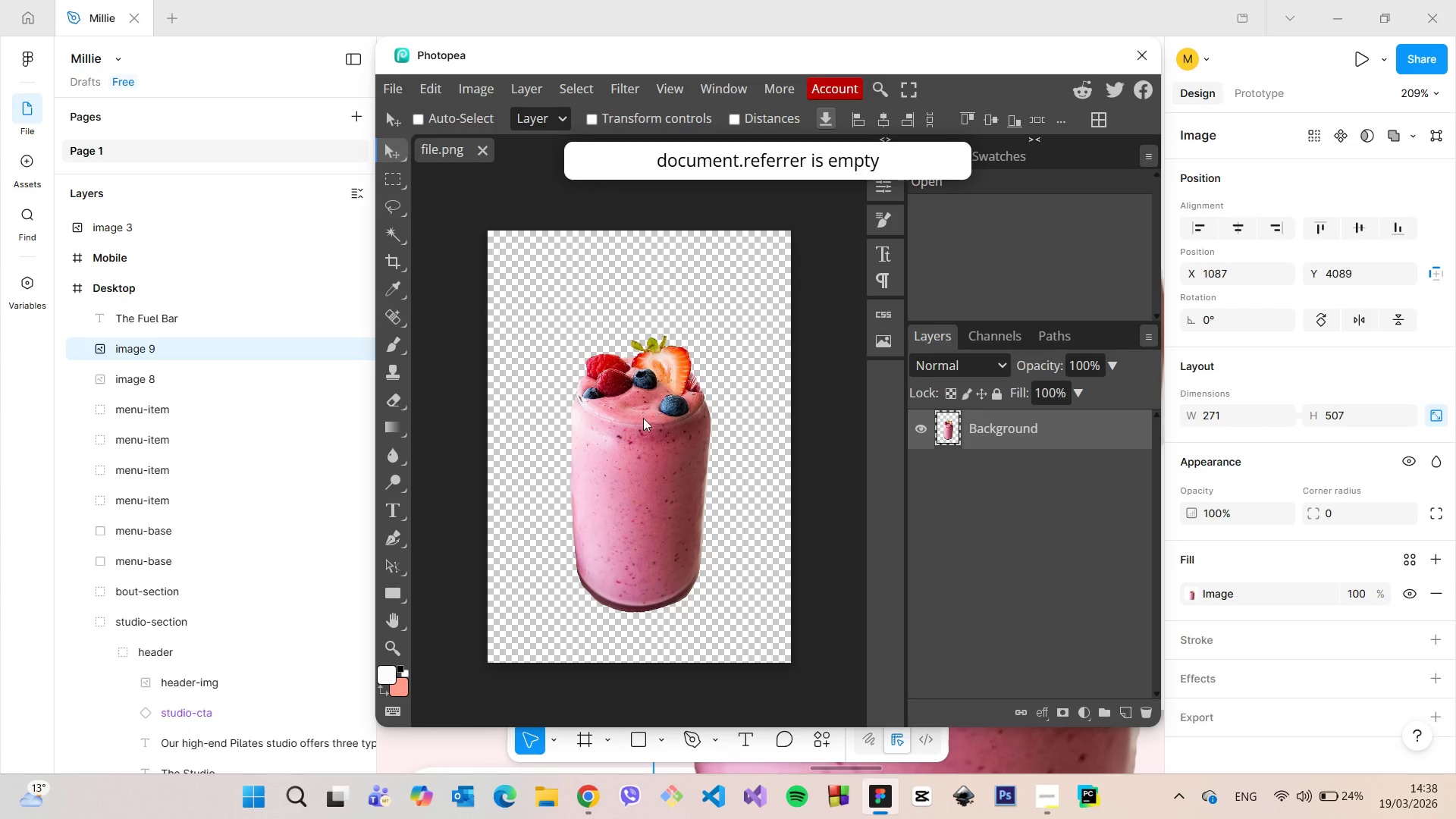 
hold_key(key=AltLeft, duration=0.94)
hold_key(key=ControlLeft, duration=1.44)
scroll: coordinate [563, 470], scroll_direction: up, amount: 5.0
 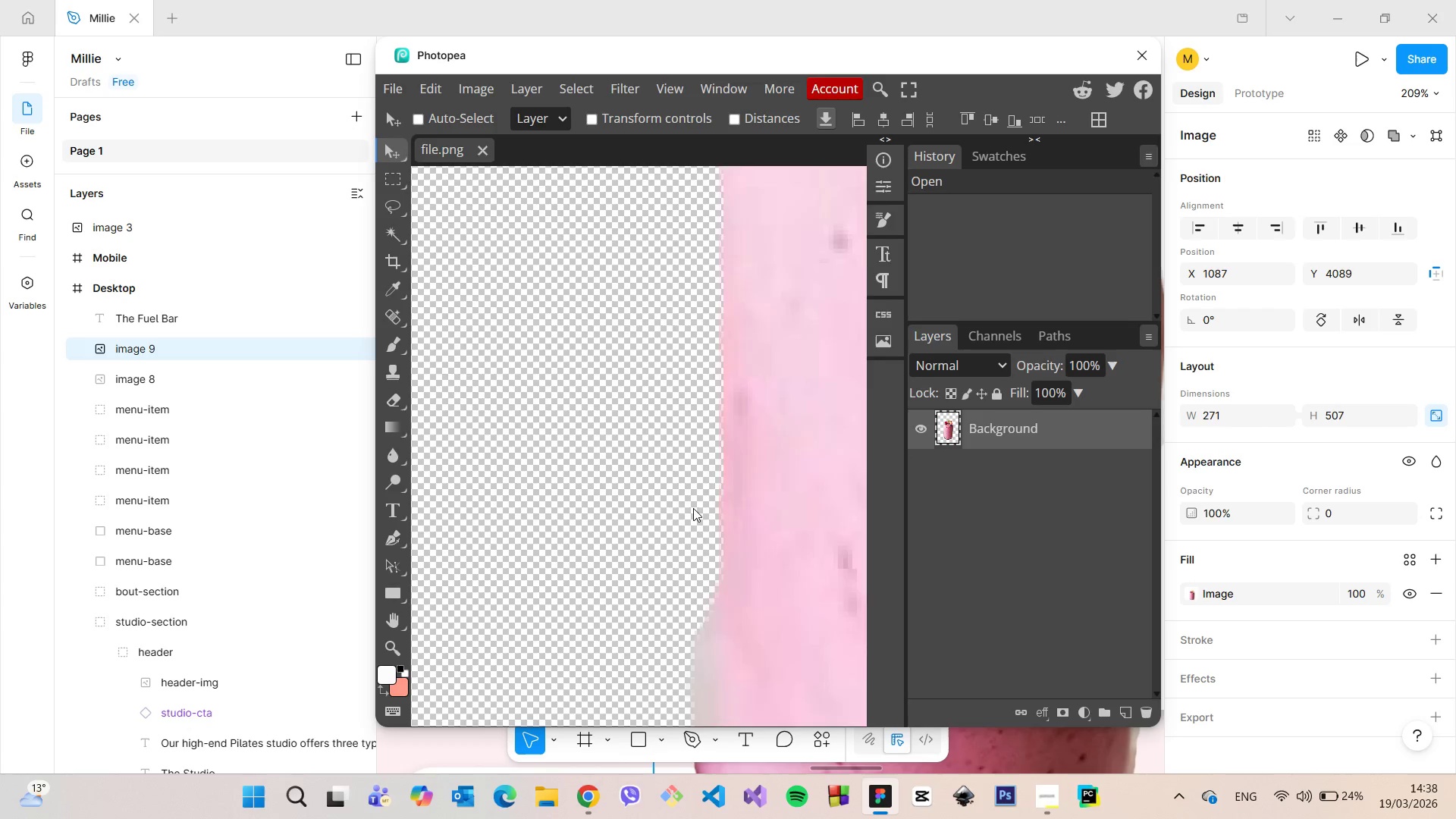 
scroll: coordinate [693, 508], scroll_direction: down, amount: 3.0
 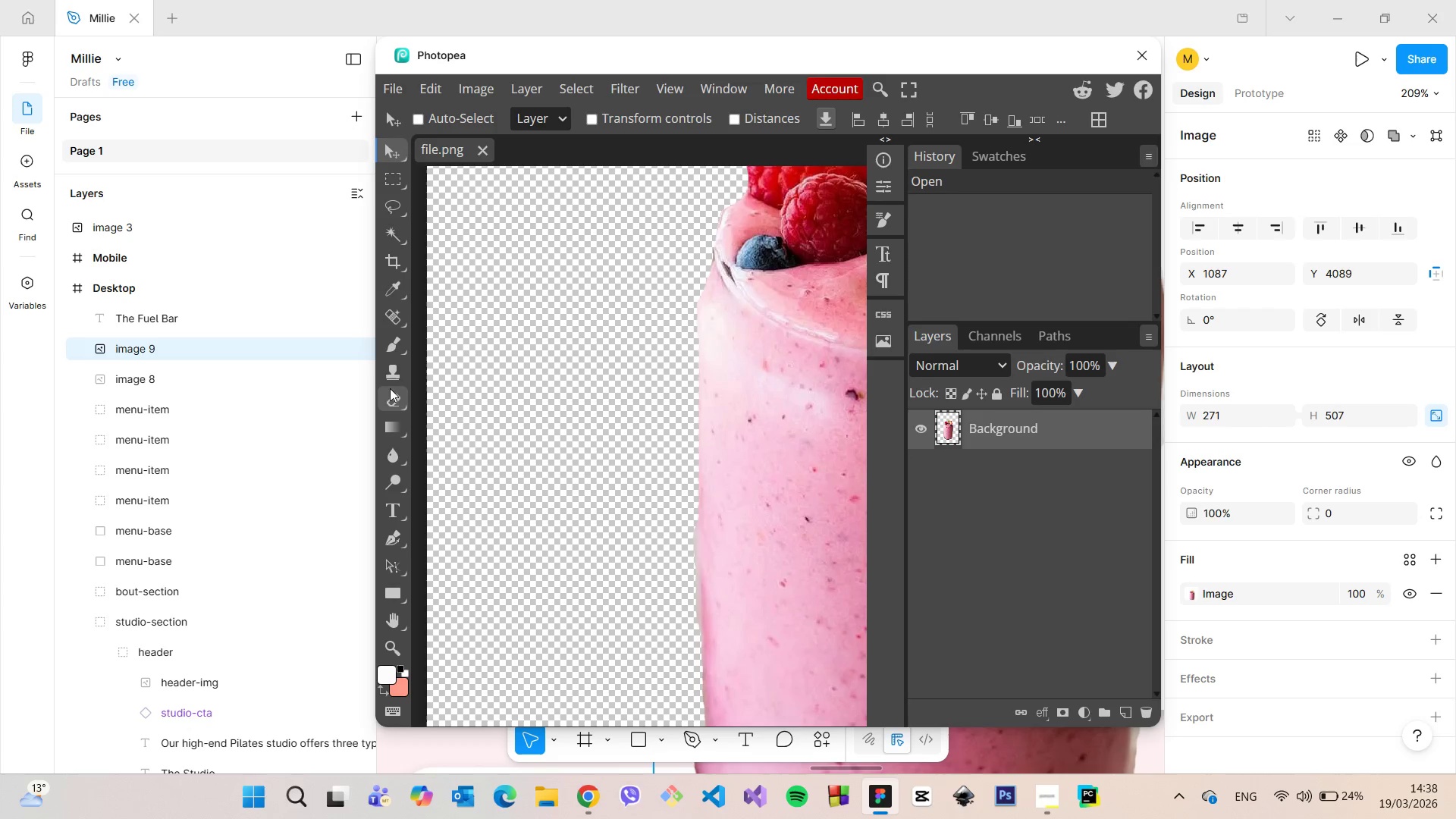 
left_click([389, 400])
 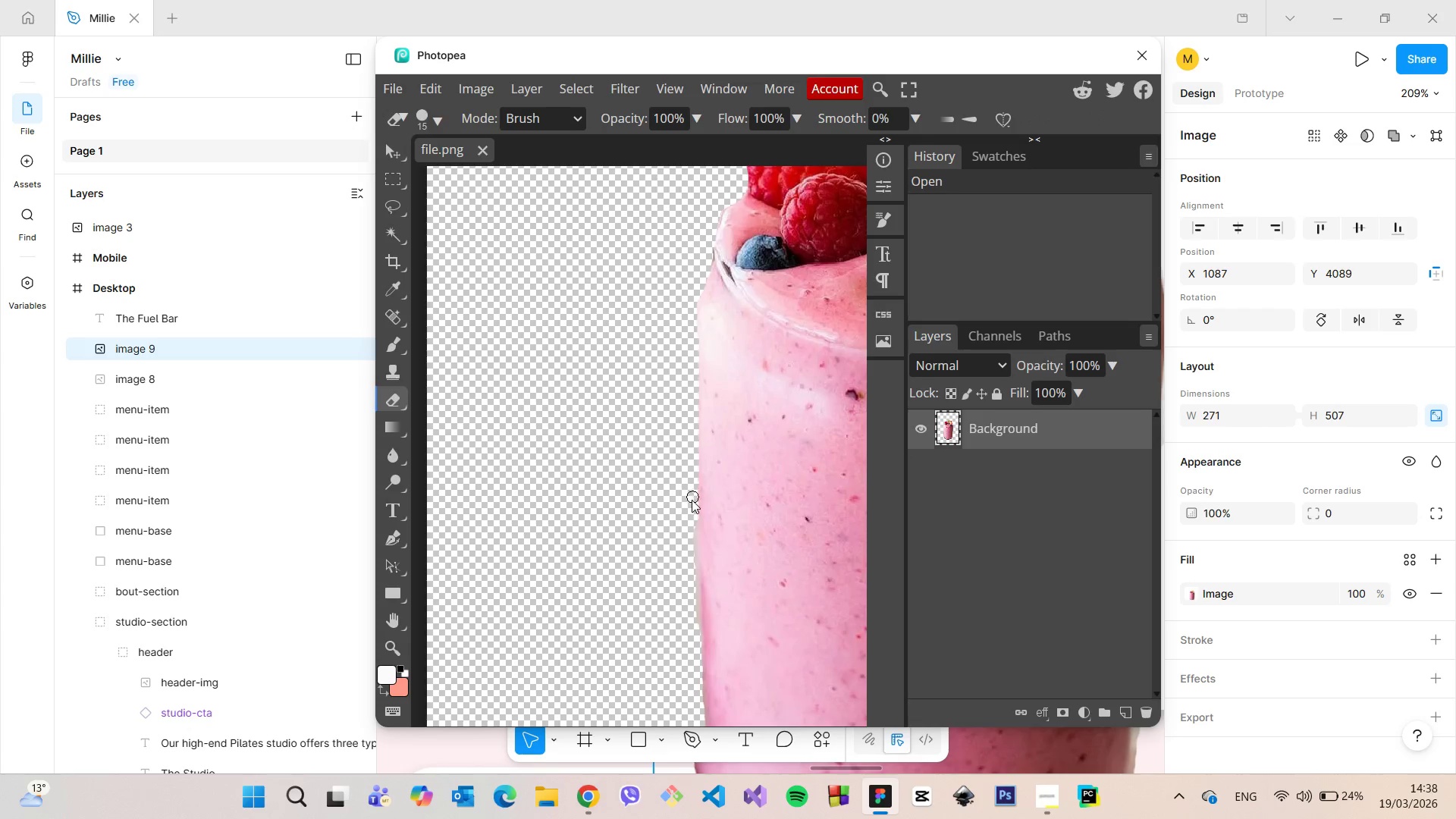 
scroll: coordinate [692, 583], scroll_direction: down, amount: 2.0
 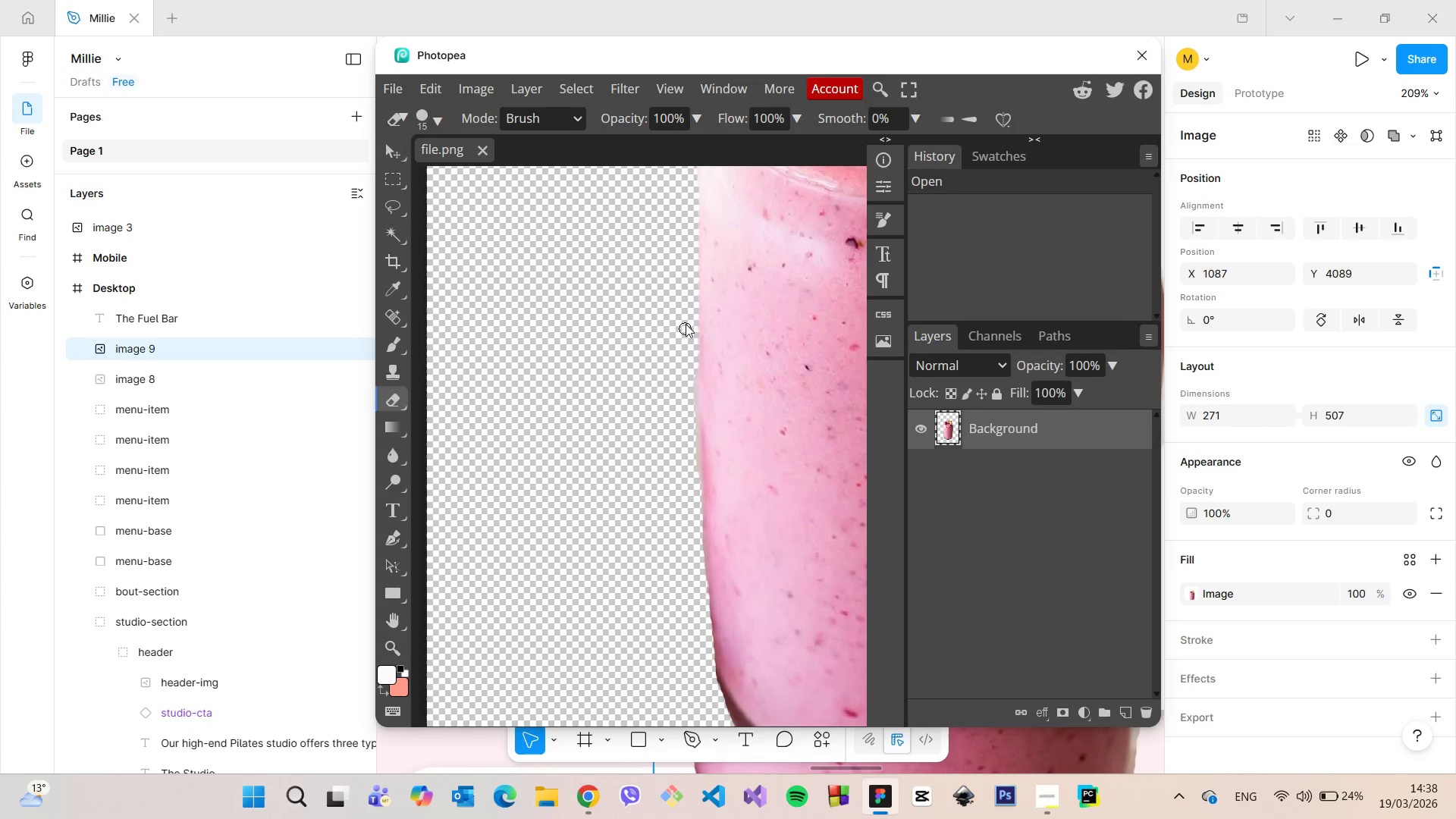 
left_click_drag(start_coordinate=[687, 318], to_coordinate=[679, 278])
 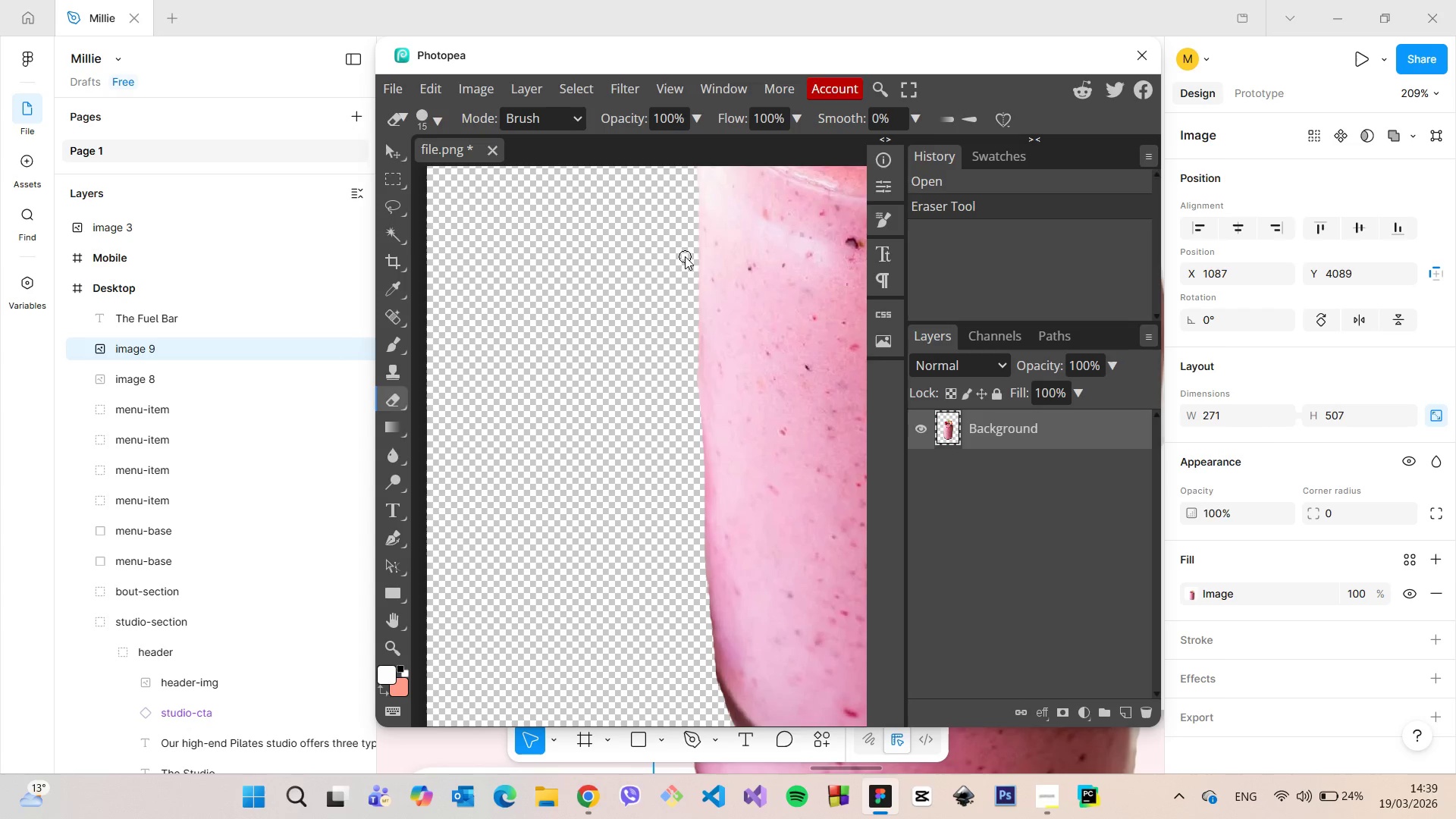 
left_click_drag(start_coordinate=[685, 256], to_coordinate=[708, 684])
 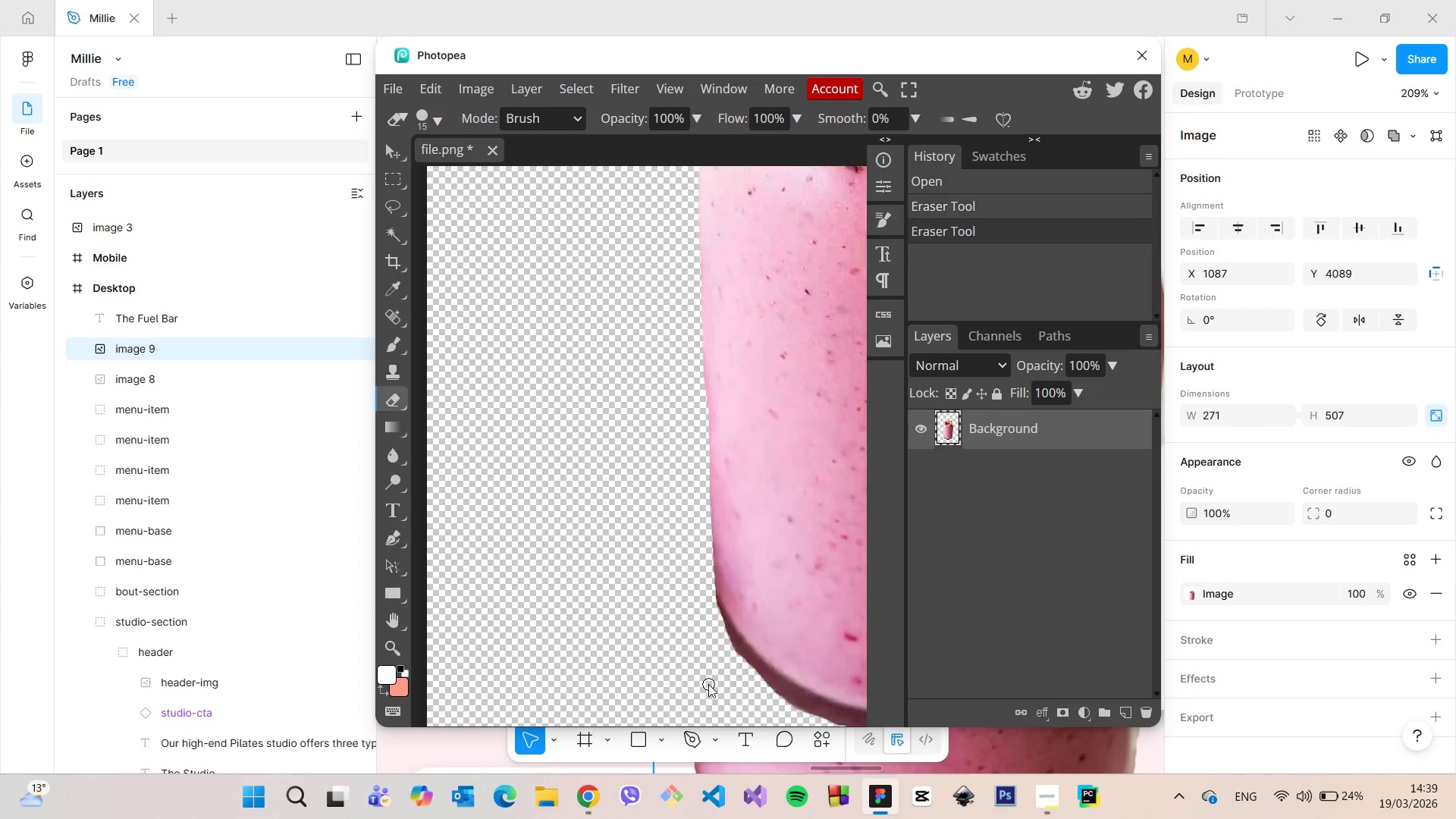 
scroll: coordinate [708, 684], scroll_direction: down, amount: 3.0
 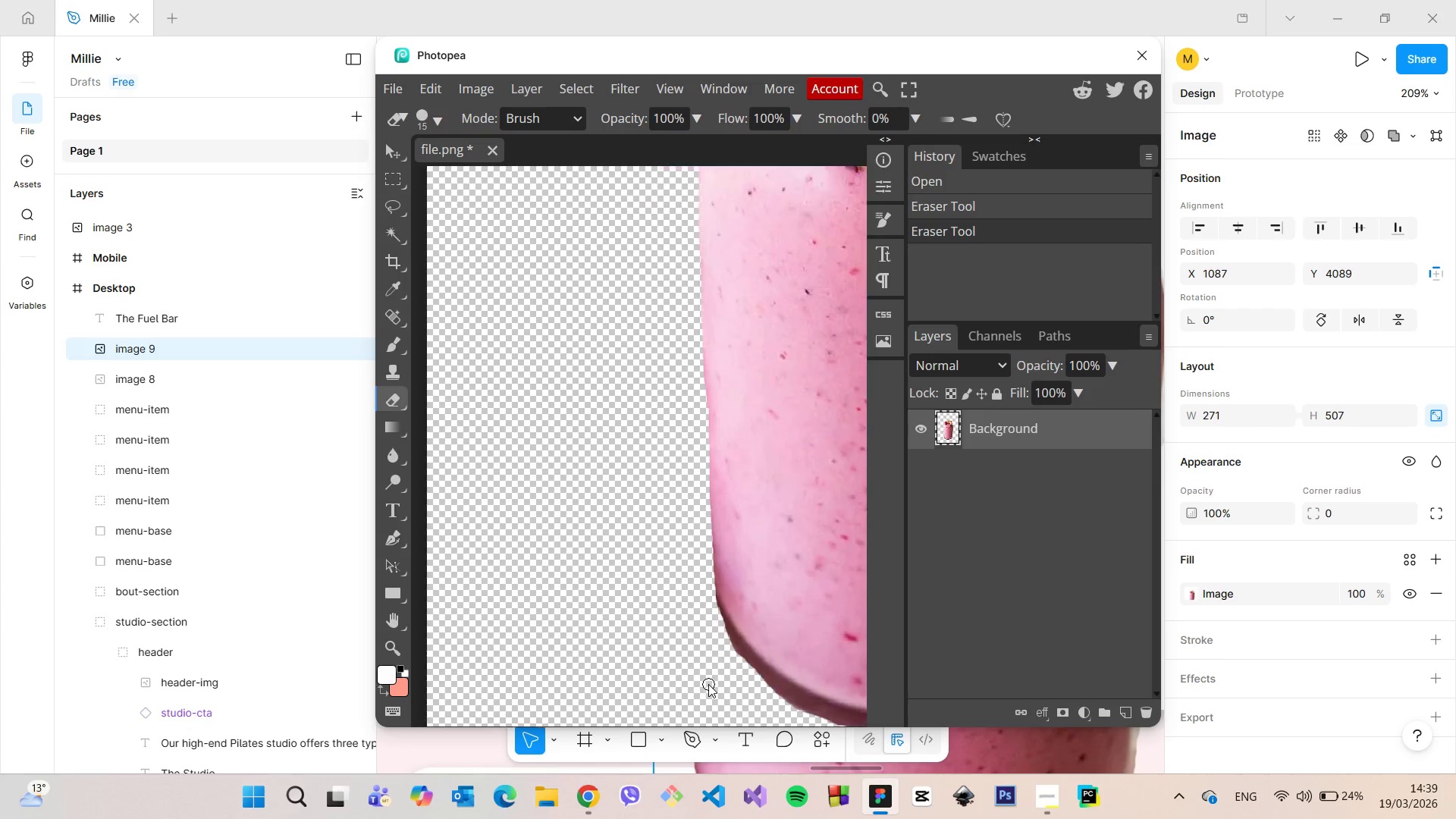 
scroll: coordinate [708, 684], scroll_direction: up, amount: 3.0
 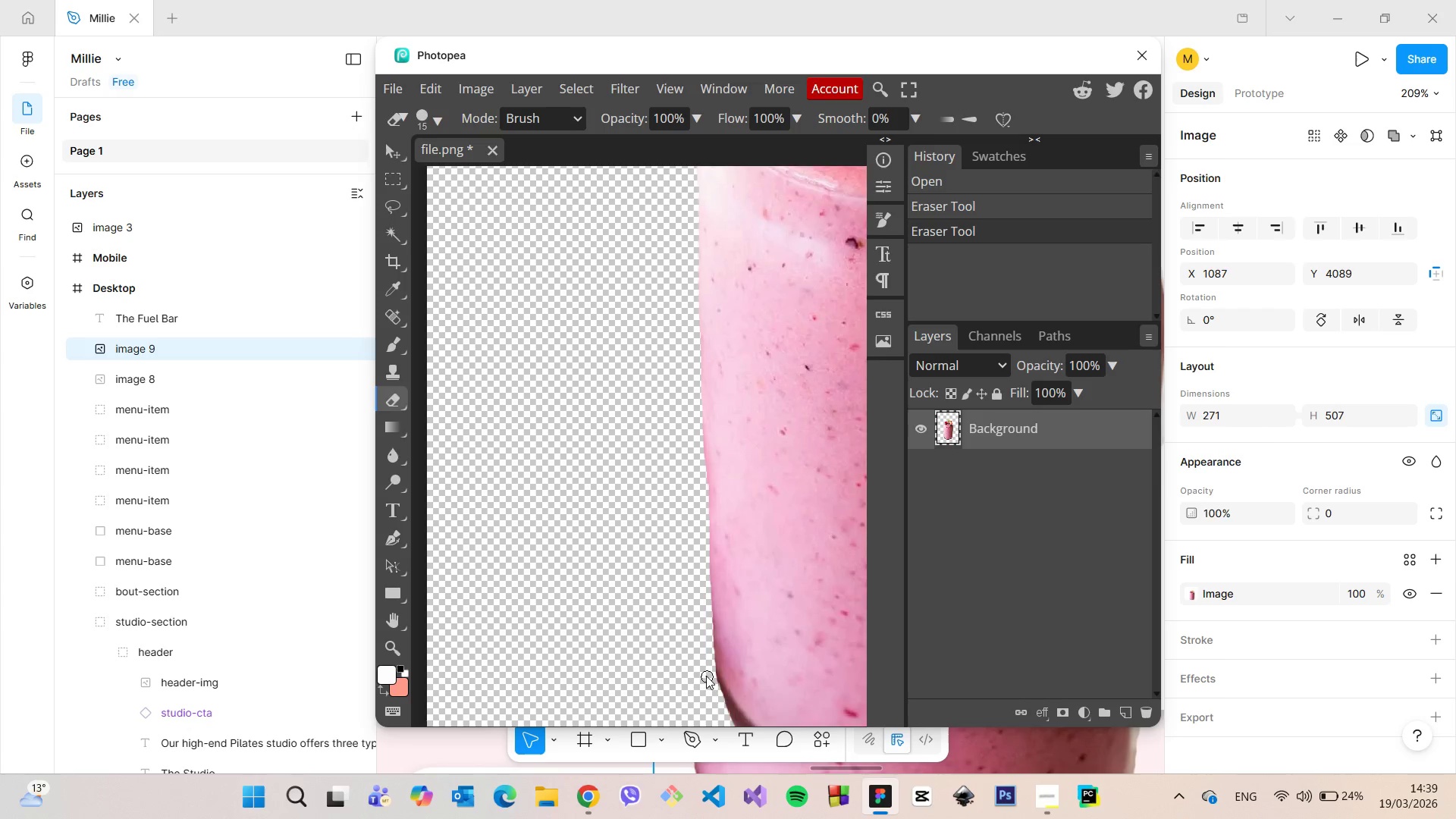 
hold_key(key=AltLeft, duration=1.09)
scroll: coordinate [698, 669], scroll_direction: down, amount: 15.0
 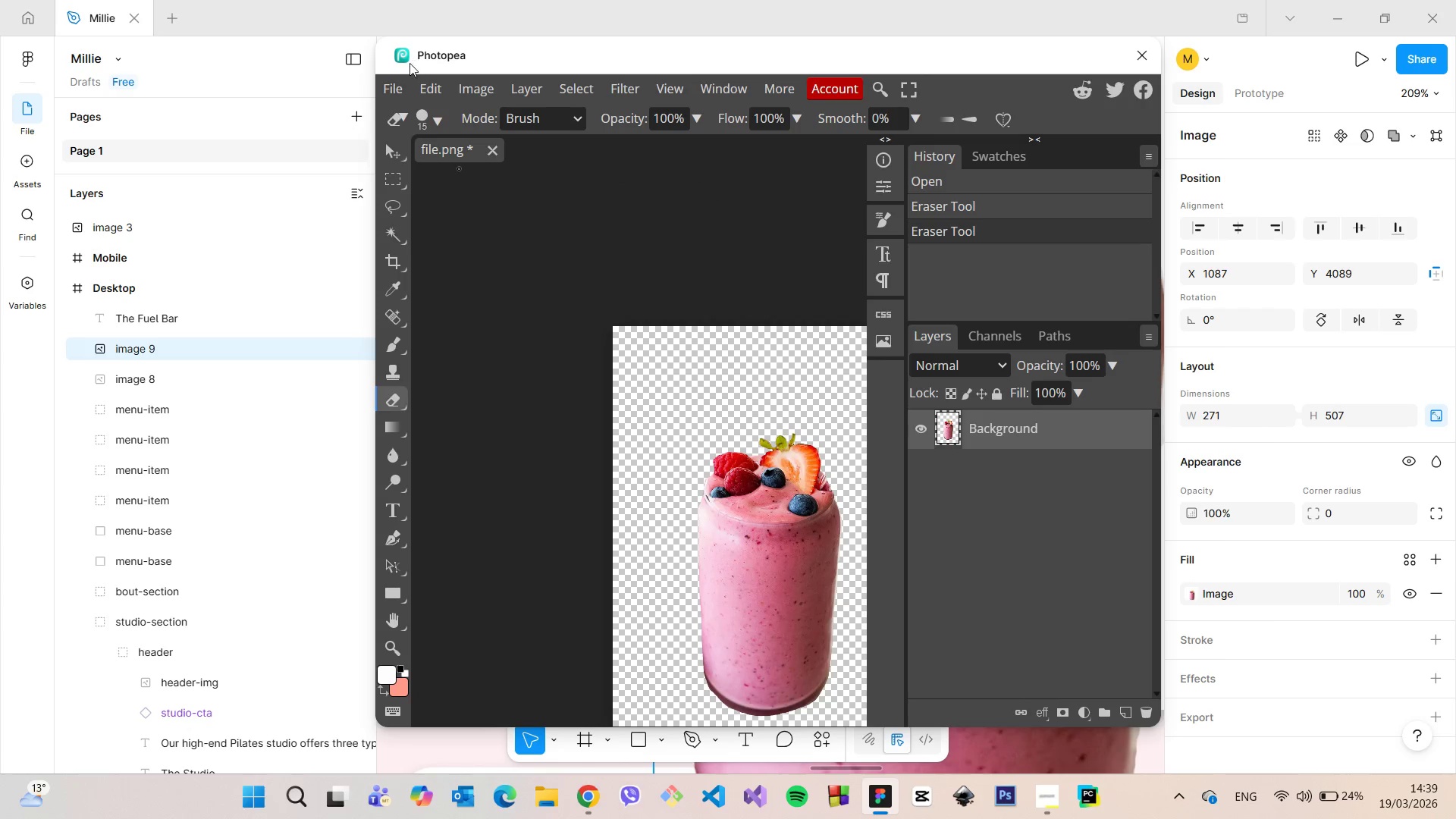 
left_click([399, 80])
 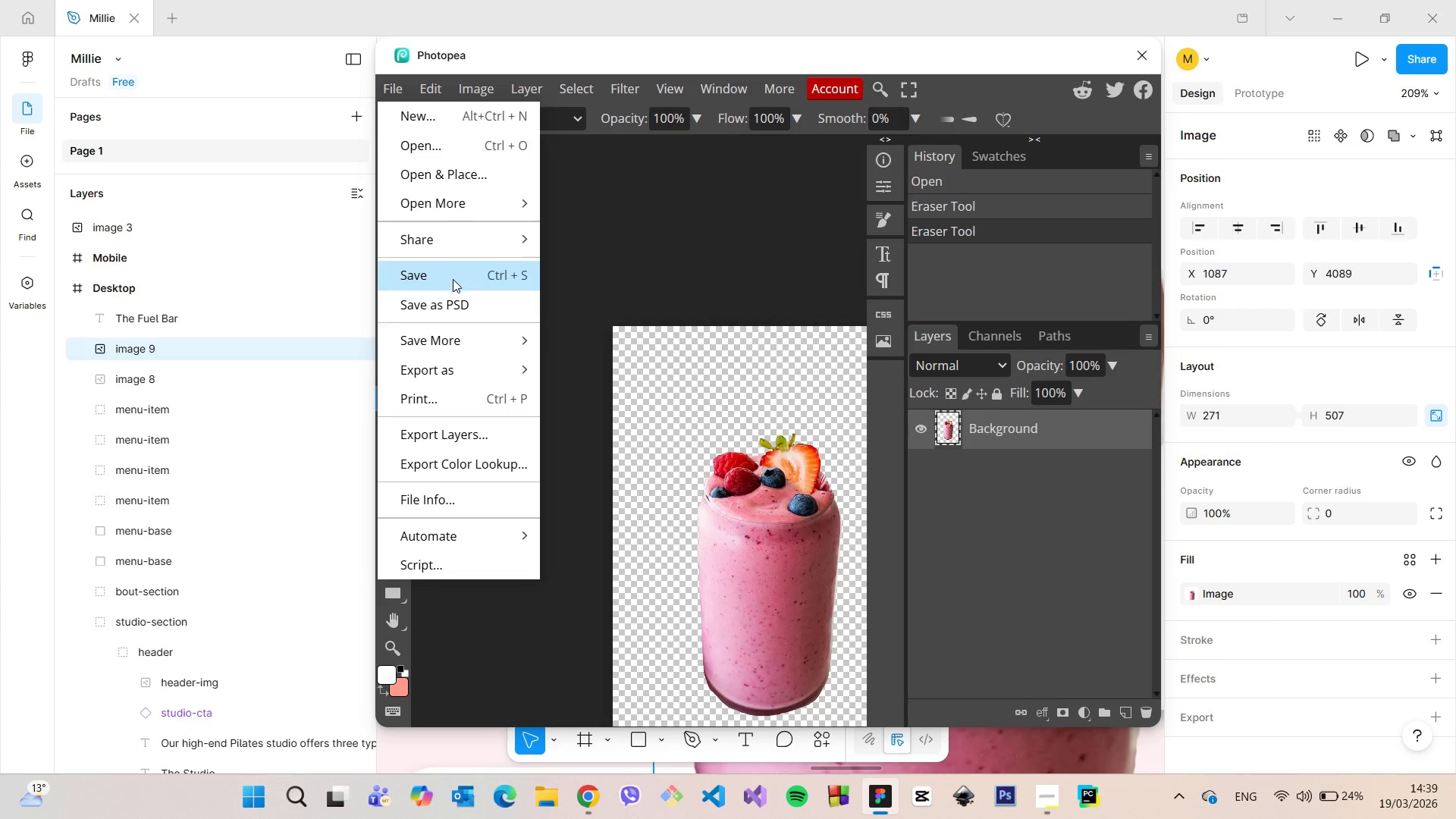 
left_click([453, 279])
 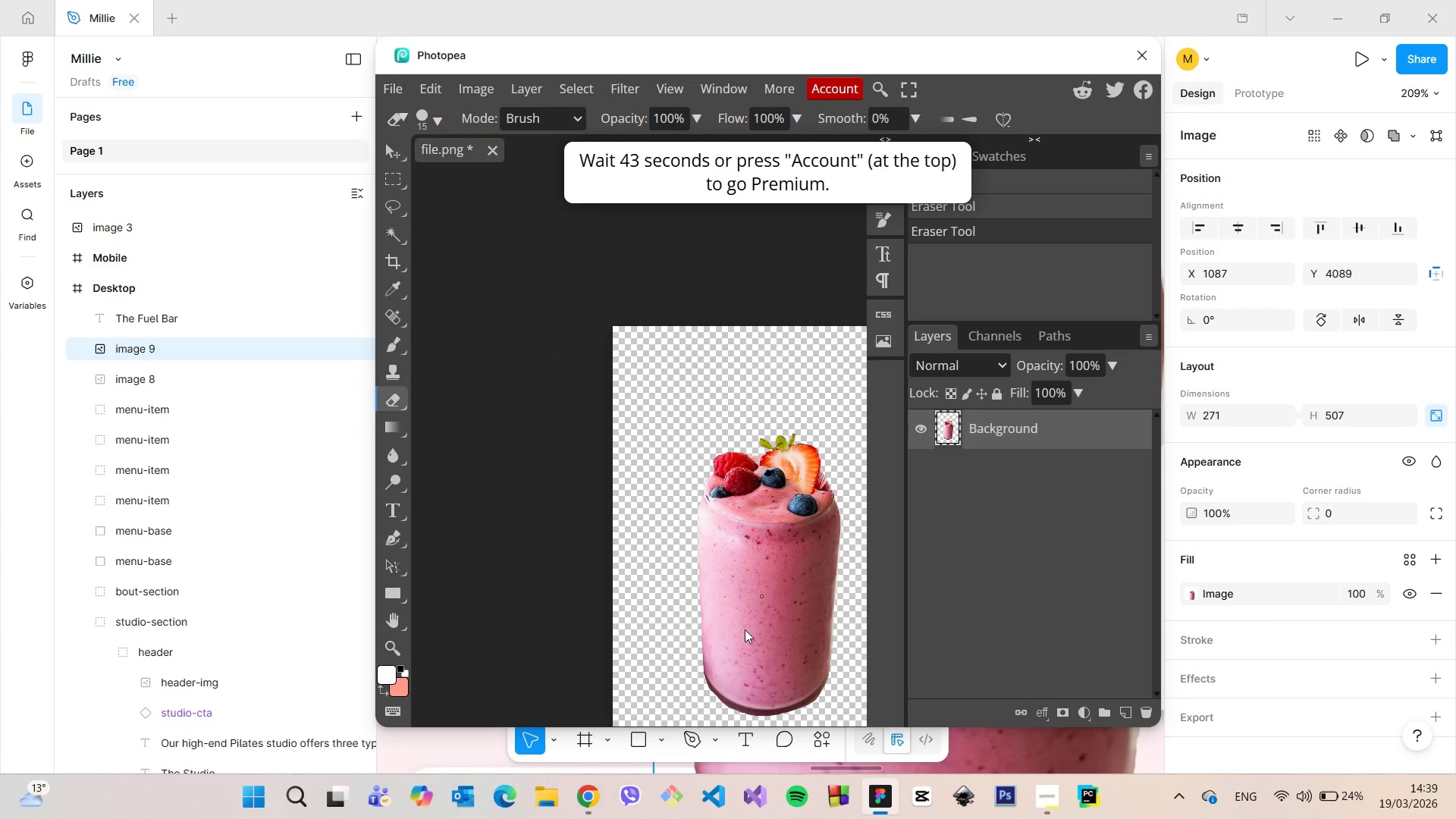 
hold_key(key=AltLeft, duration=1.39)
scroll: coordinate [719, 653], scroll_direction: up, amount: 16.0
 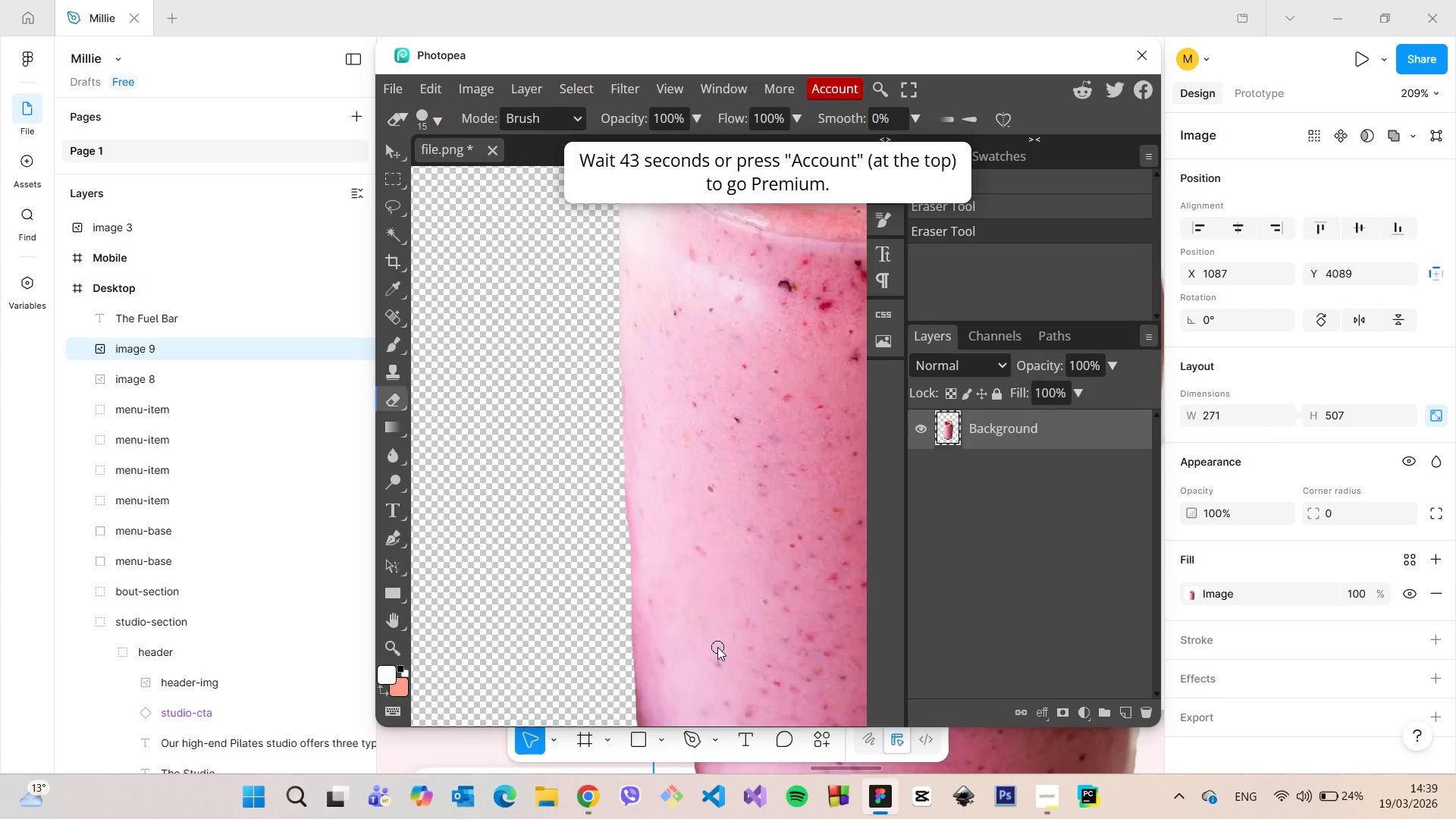 
scroll: coordinate [717, 647], scroll_direction: down, amount: 6.0
 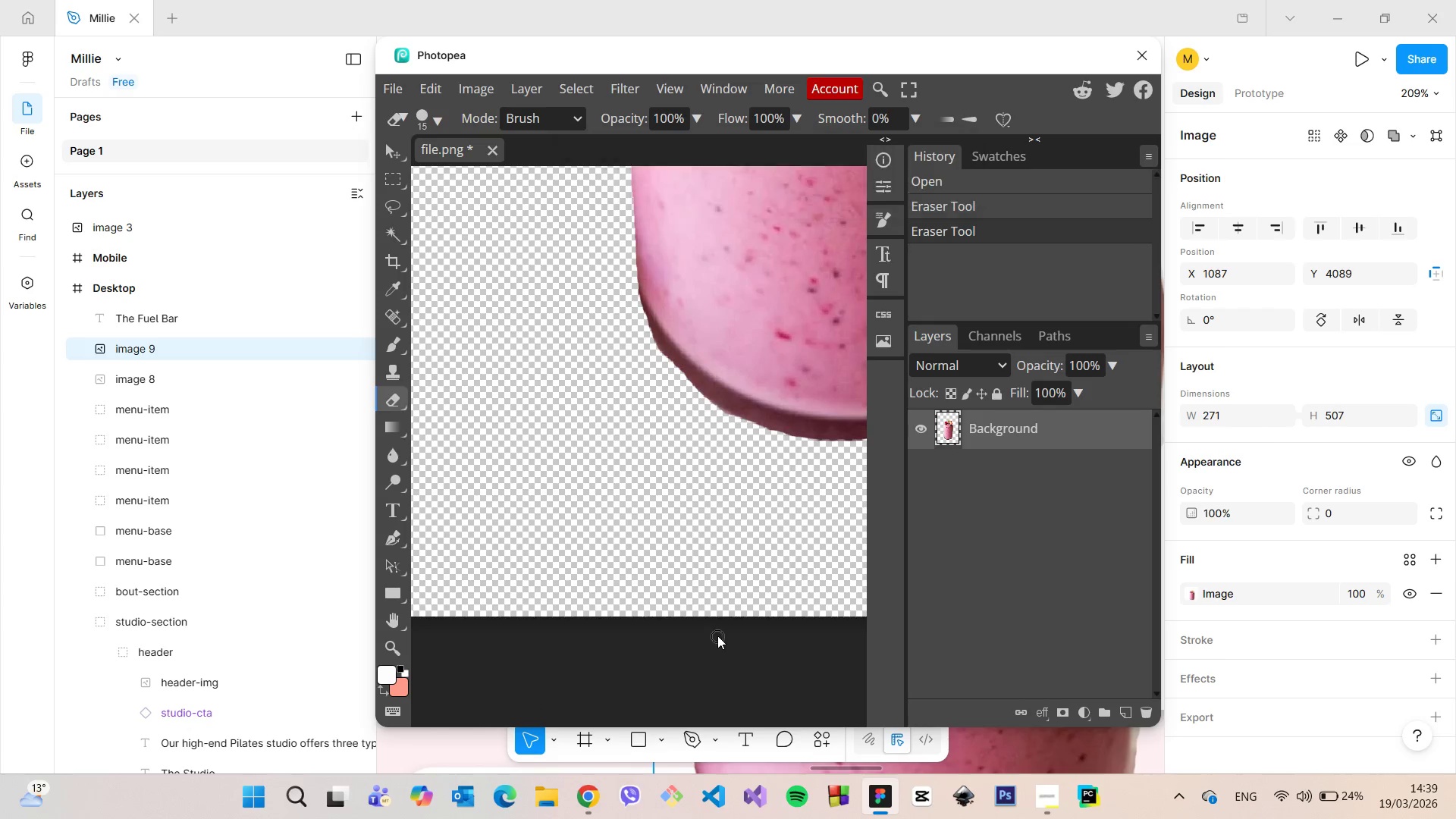 
scroll: coordinate [717, 635], scroll_direction: up, amount: 3.0
 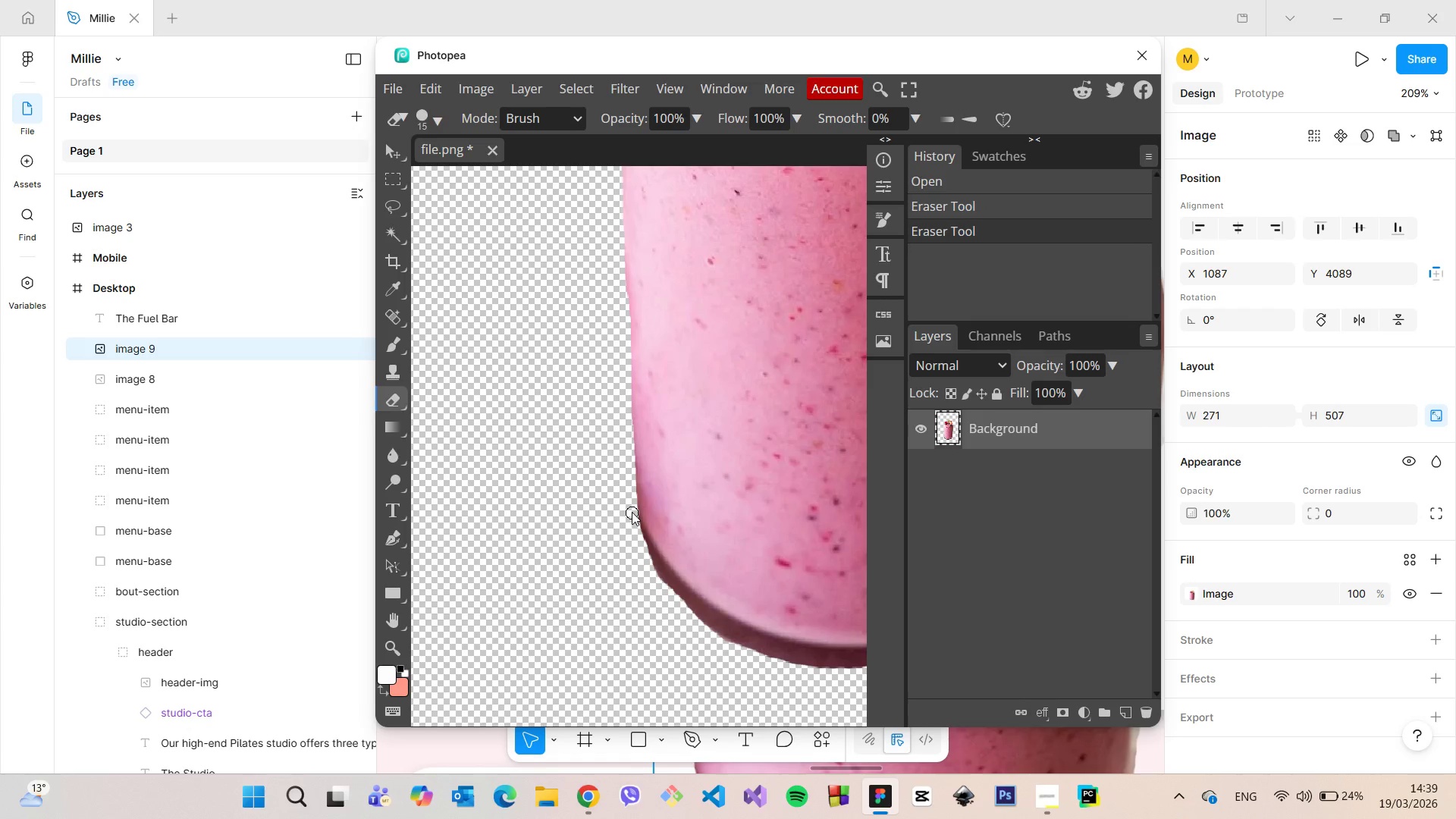 
left_click_drag(start_coordinate=[632, 512], to_coordinate=[635, 528])
 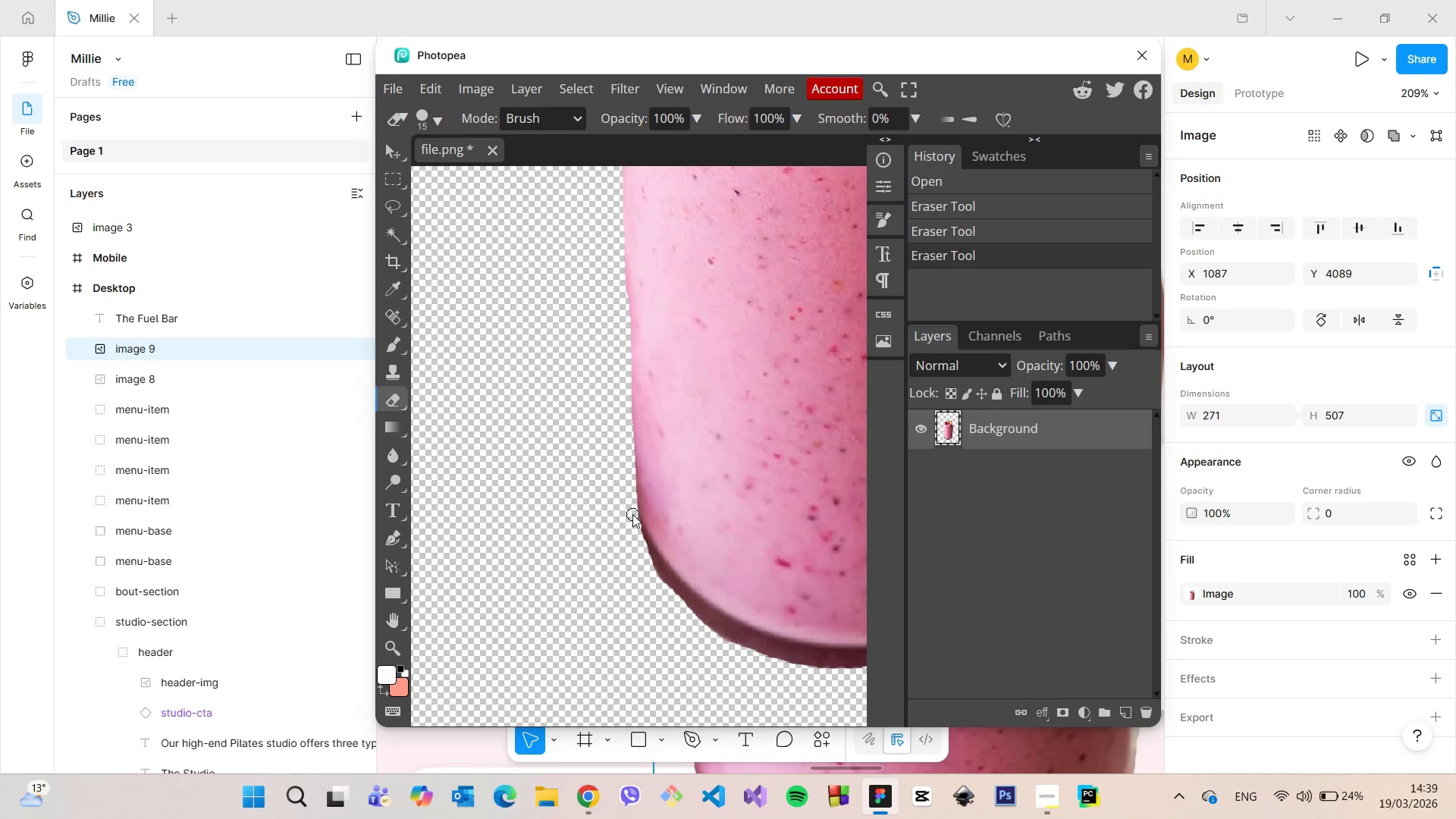 
left_click_drag(start_coordinate=[632, 514], to_coordinate=[767, 665])
 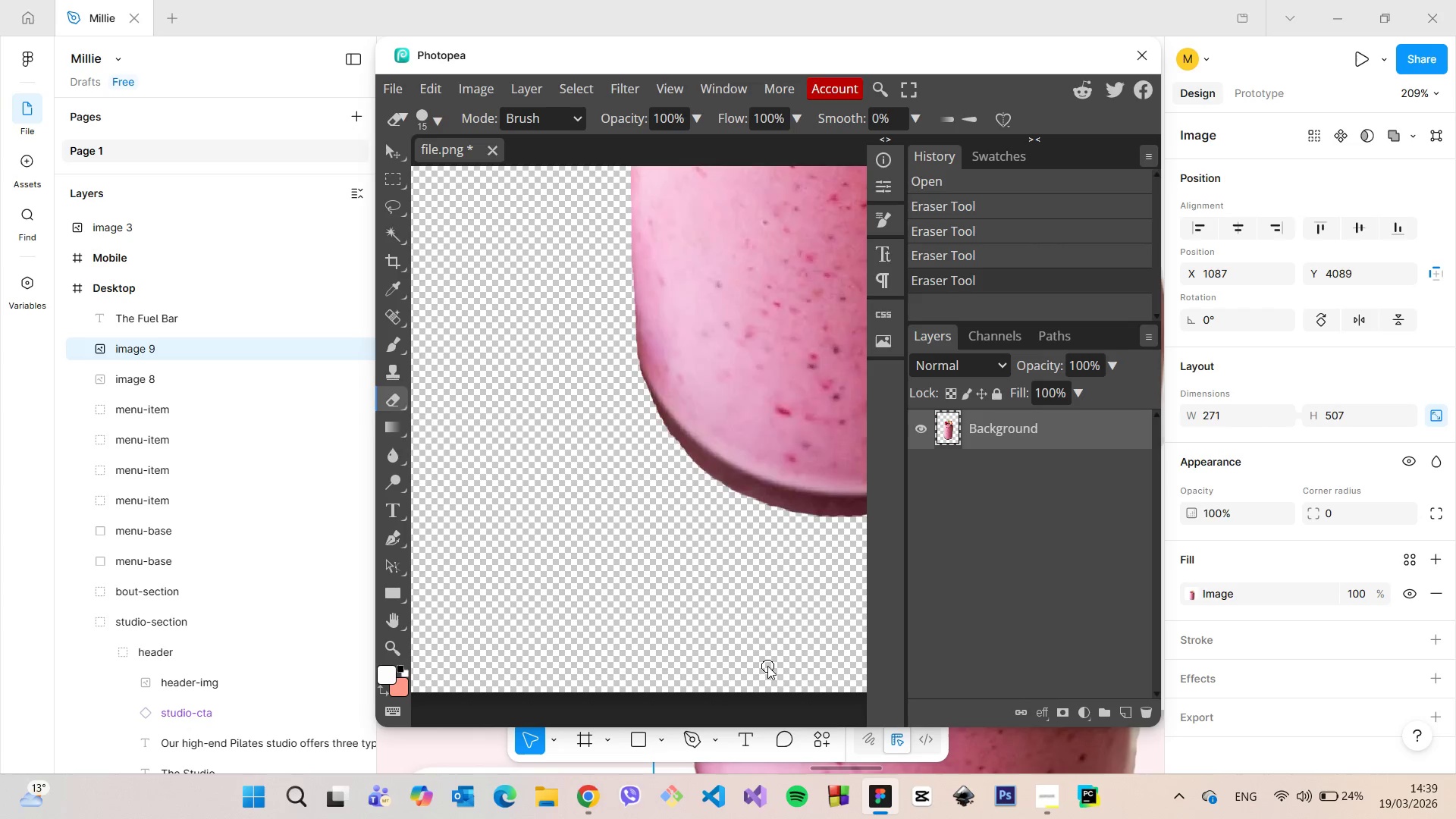 
hold_key(key=AltLeft, duration=1.52)
scroll: coordinate [762, 663], scroll_direction: down, amount: 14.0
 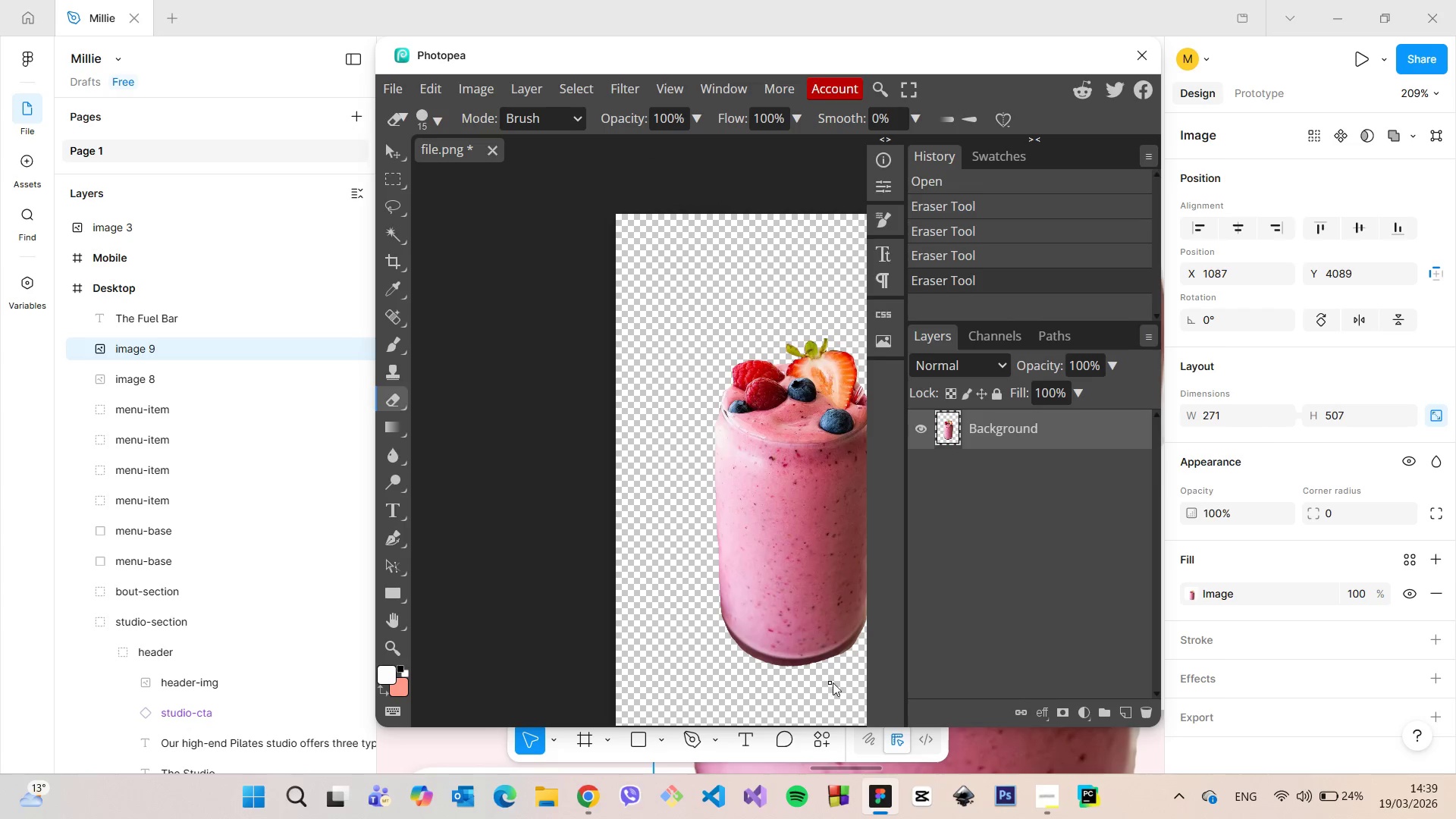 
hold_key(key=AltLeft, duration=0.86)
scroll: coordinate [859, 679], scroll_direction: down, amount: 3.0
 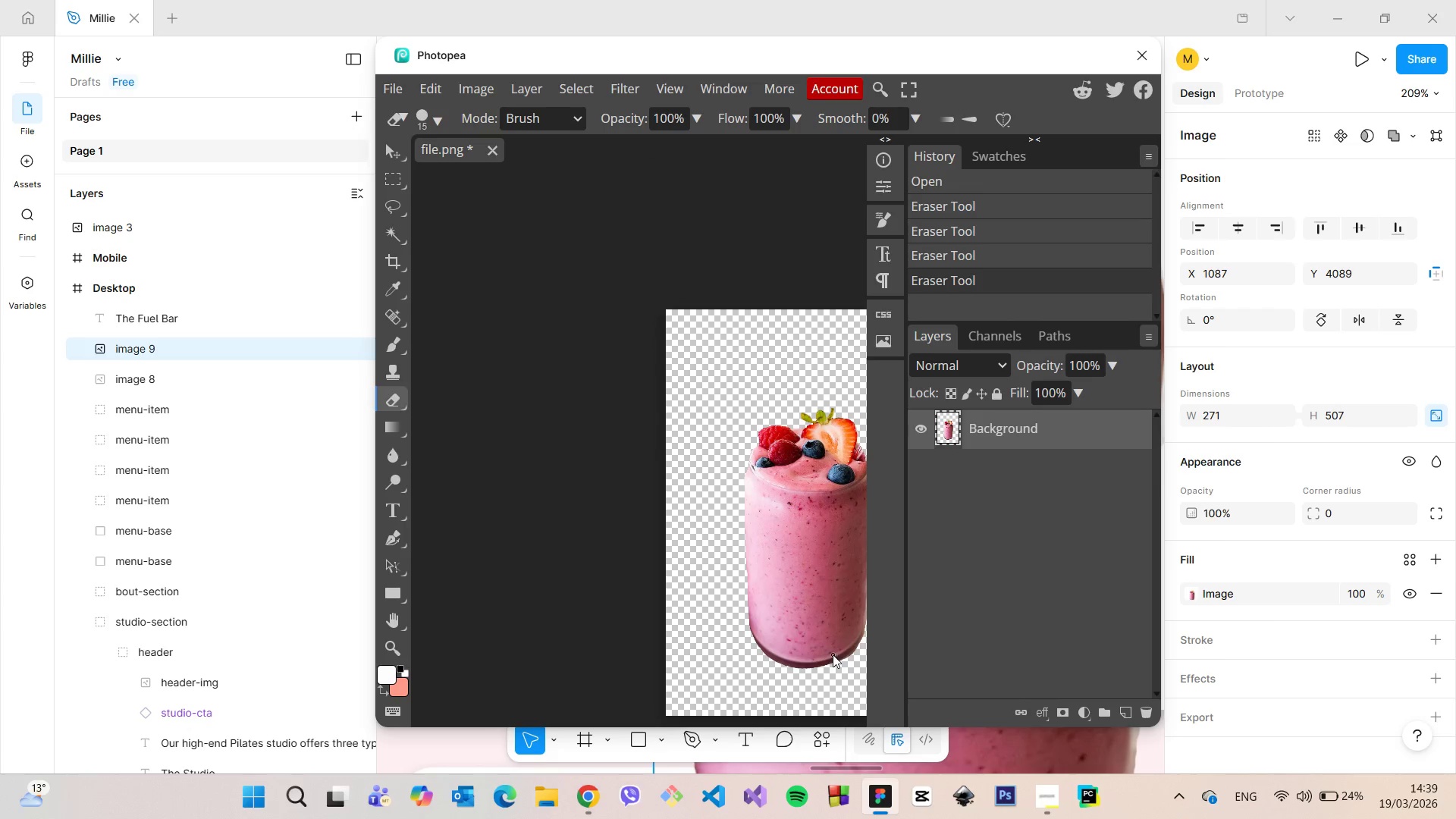 
hold_key(key=ControlLeft, duration=0.95)
scroll: coordinate [830, 654], scroll_direction: down, amount: 3.0
 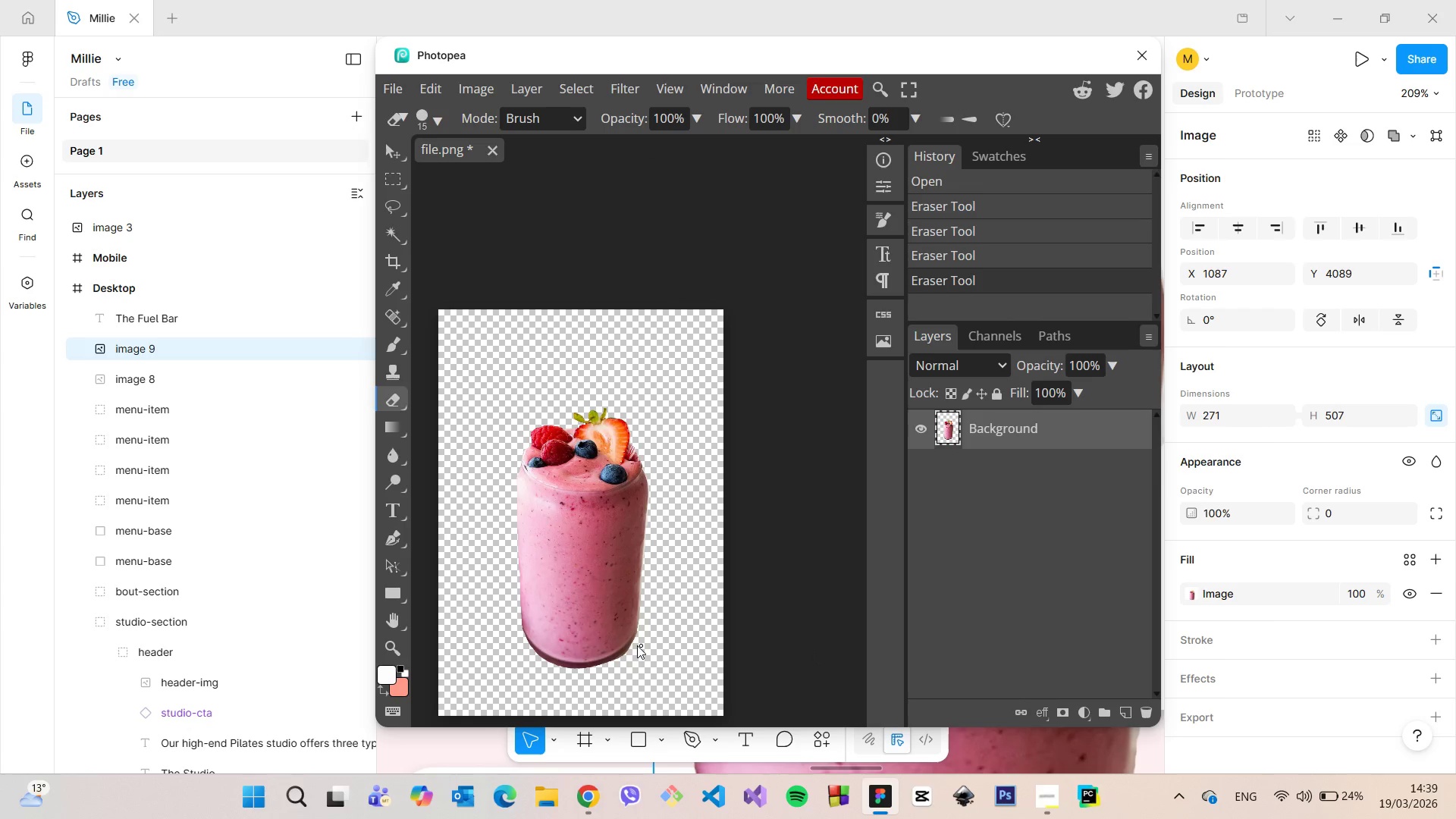 
hold_key(key=AltLeft, duration=1.5)
scroll: coordinate [620, 632], scroll_direction: up, amount: 10.0
 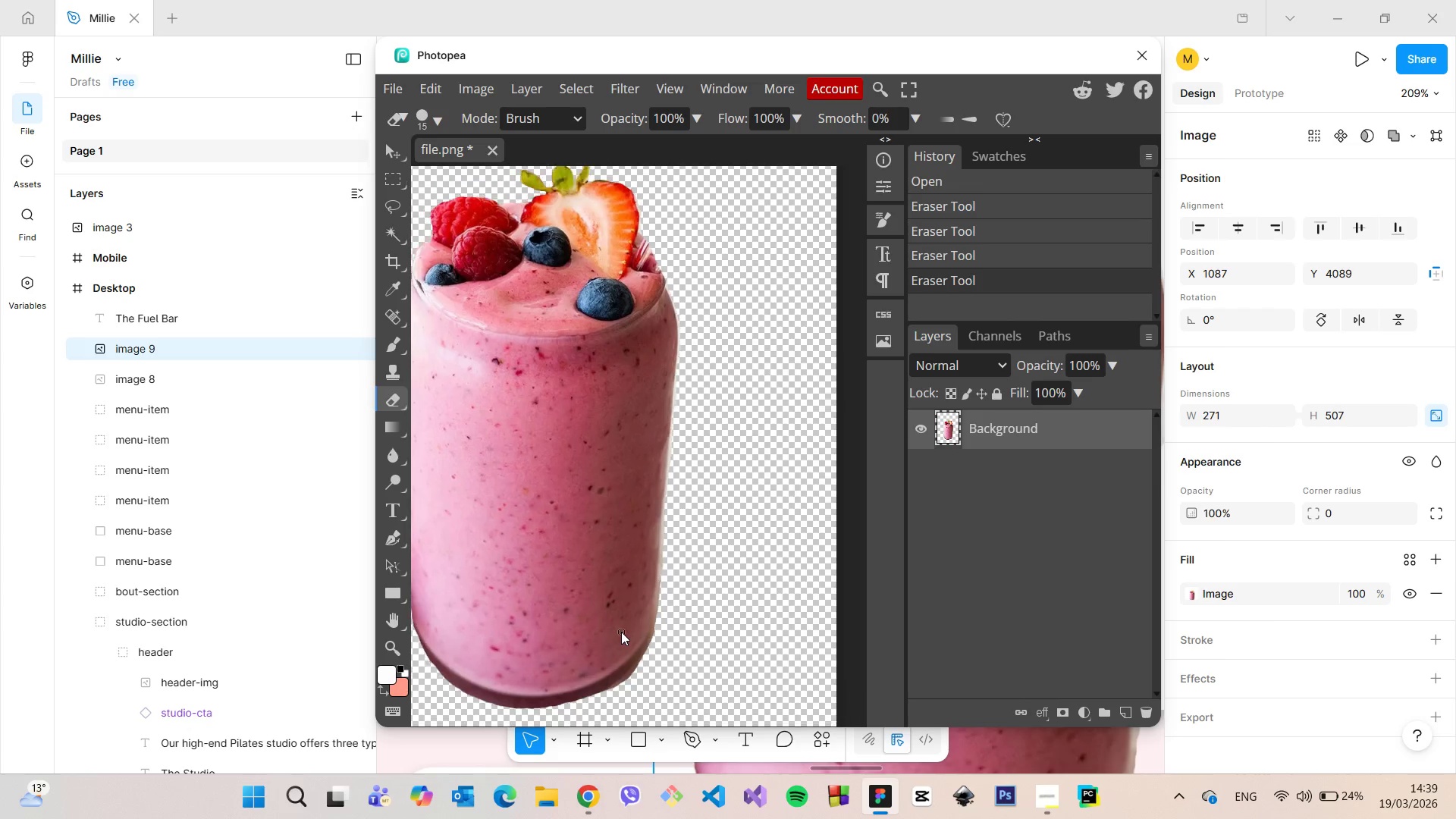 
hold_key(key=AltLeft, duration=0.84)
scroll: coordinate [621, 632], scroll_direction: down, amount: 9.0
 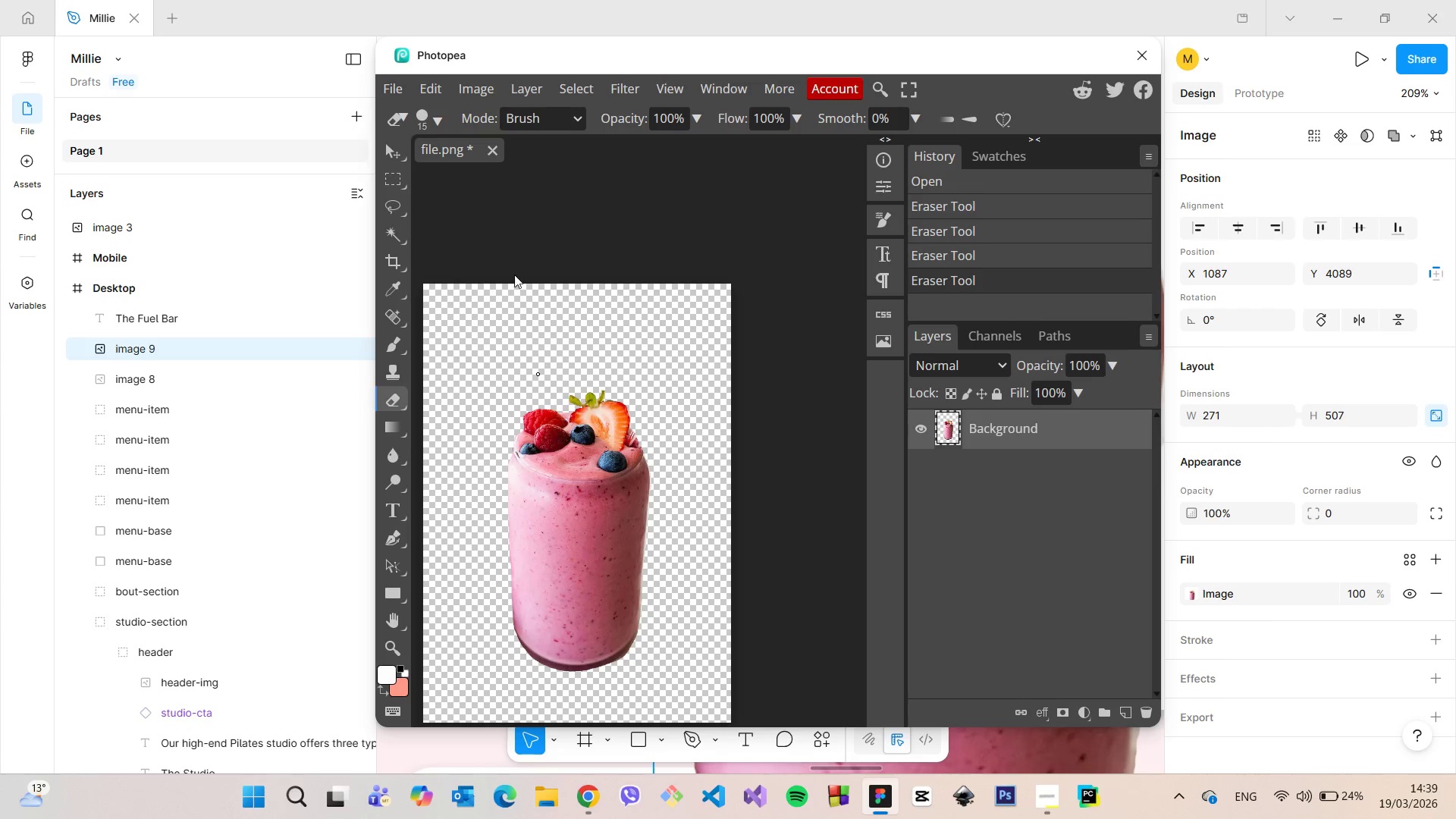 
left_click([403, 84])
 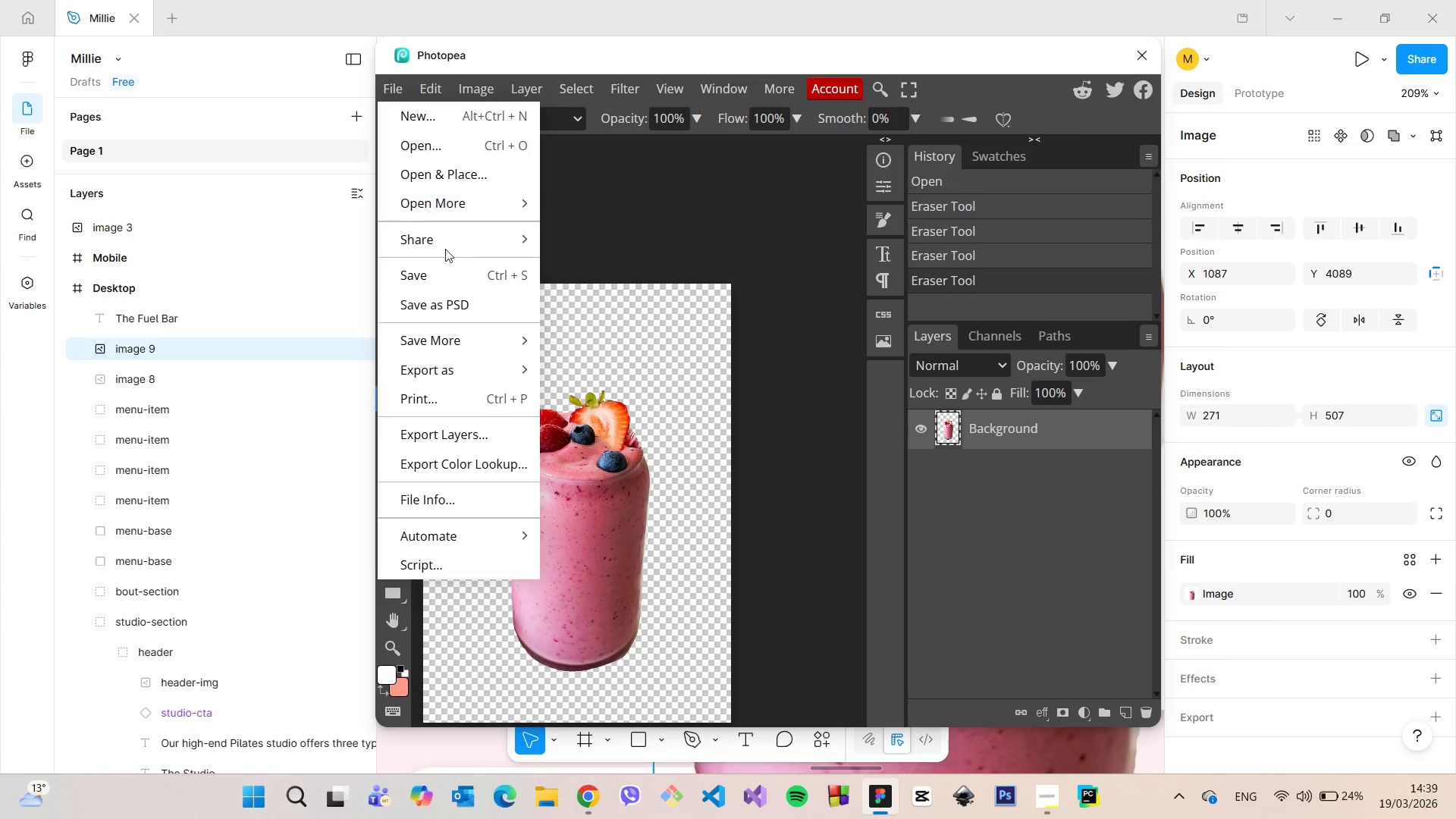 
left_click([423, 276])
 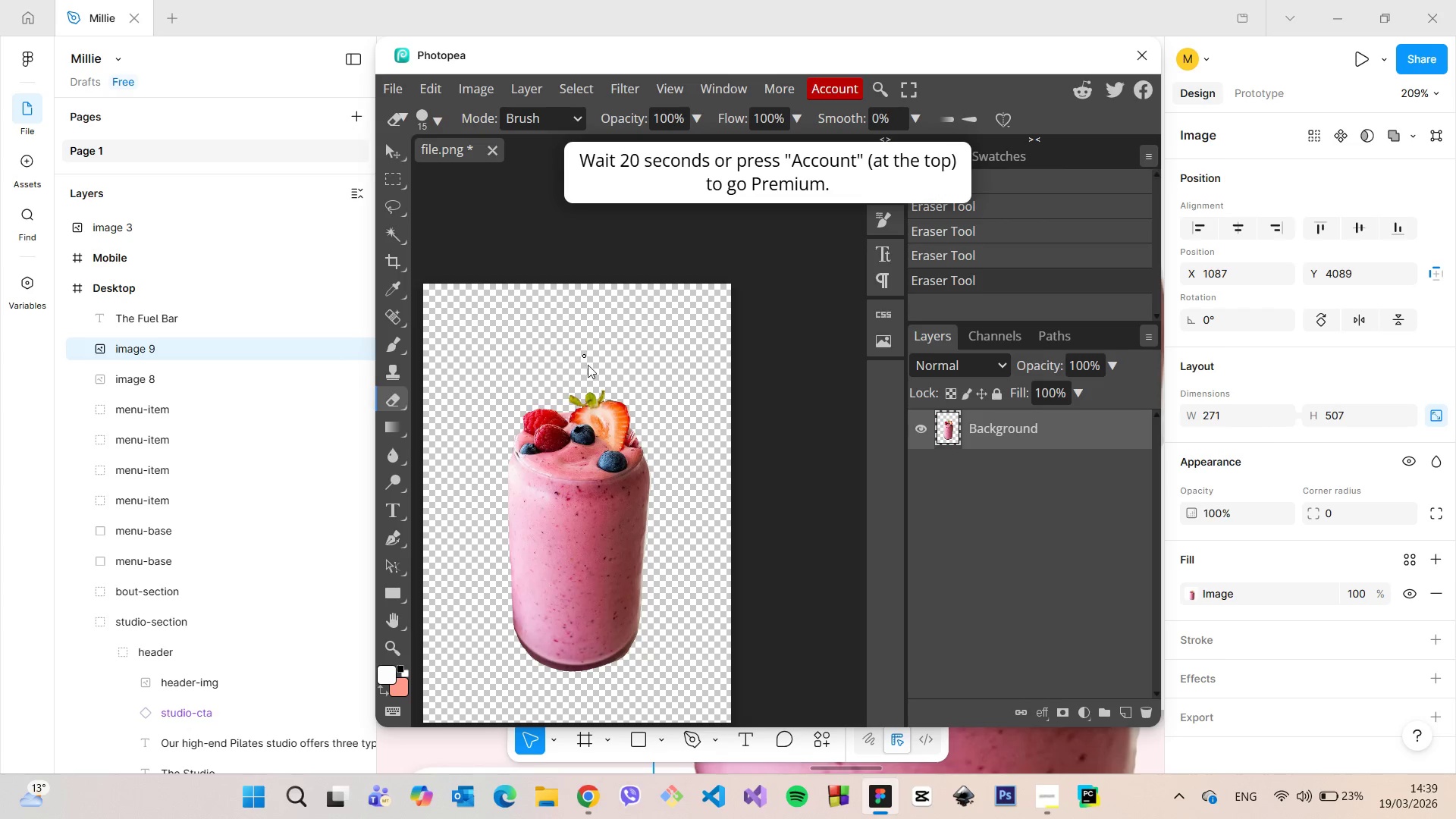 
wait(9.84)
 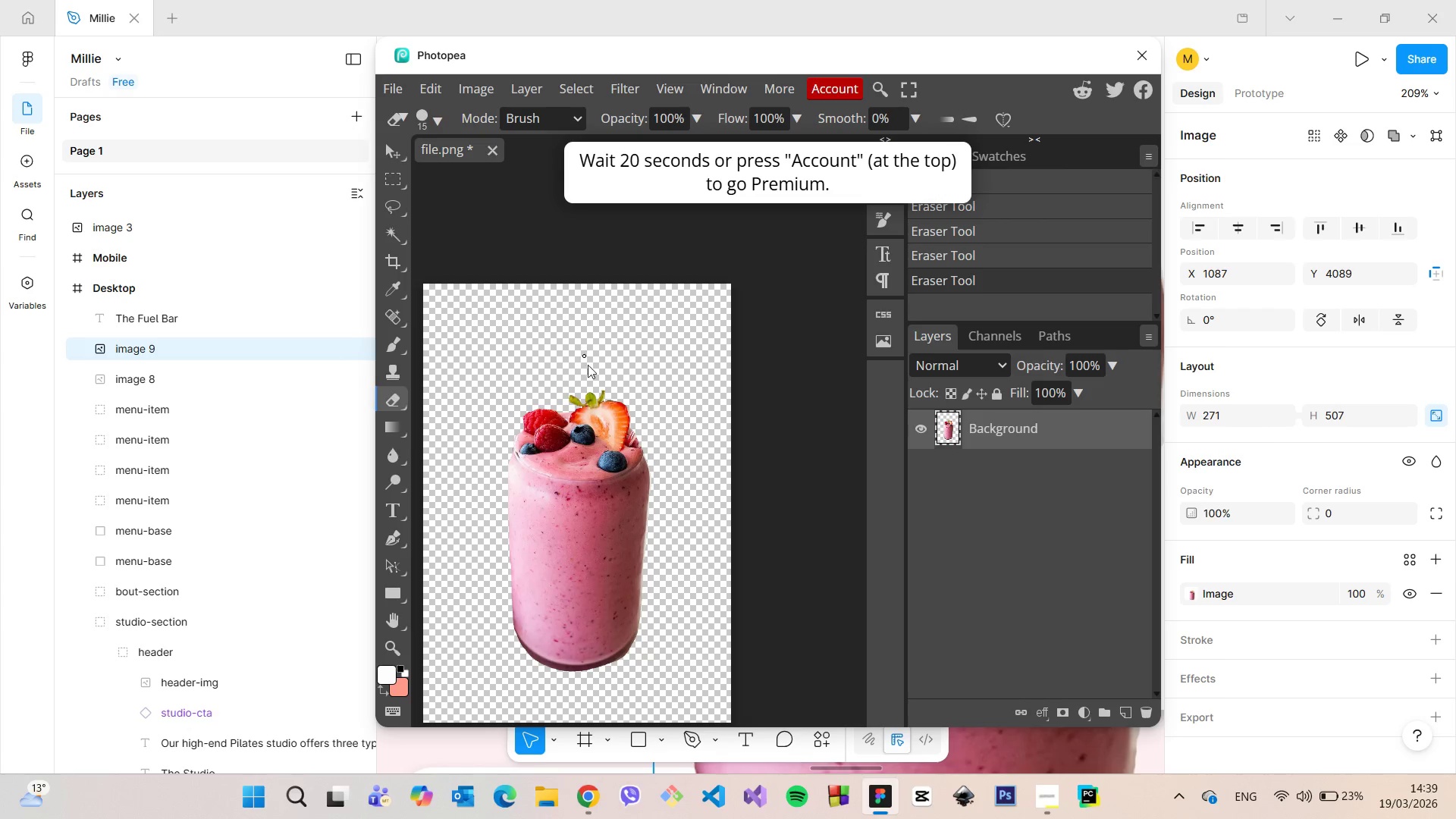 
left_click([388, 86])
 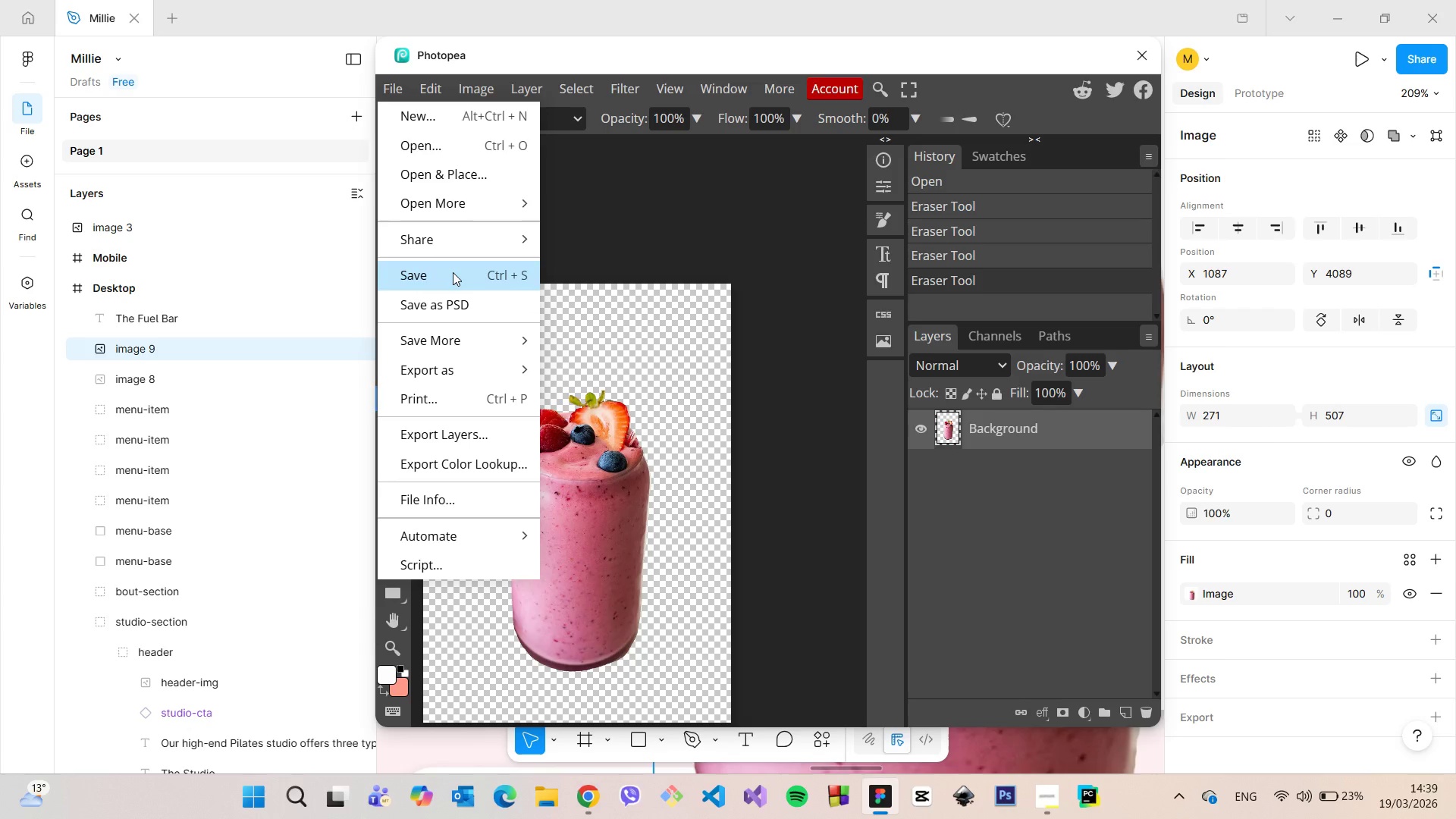 
left_click([453, 272])
 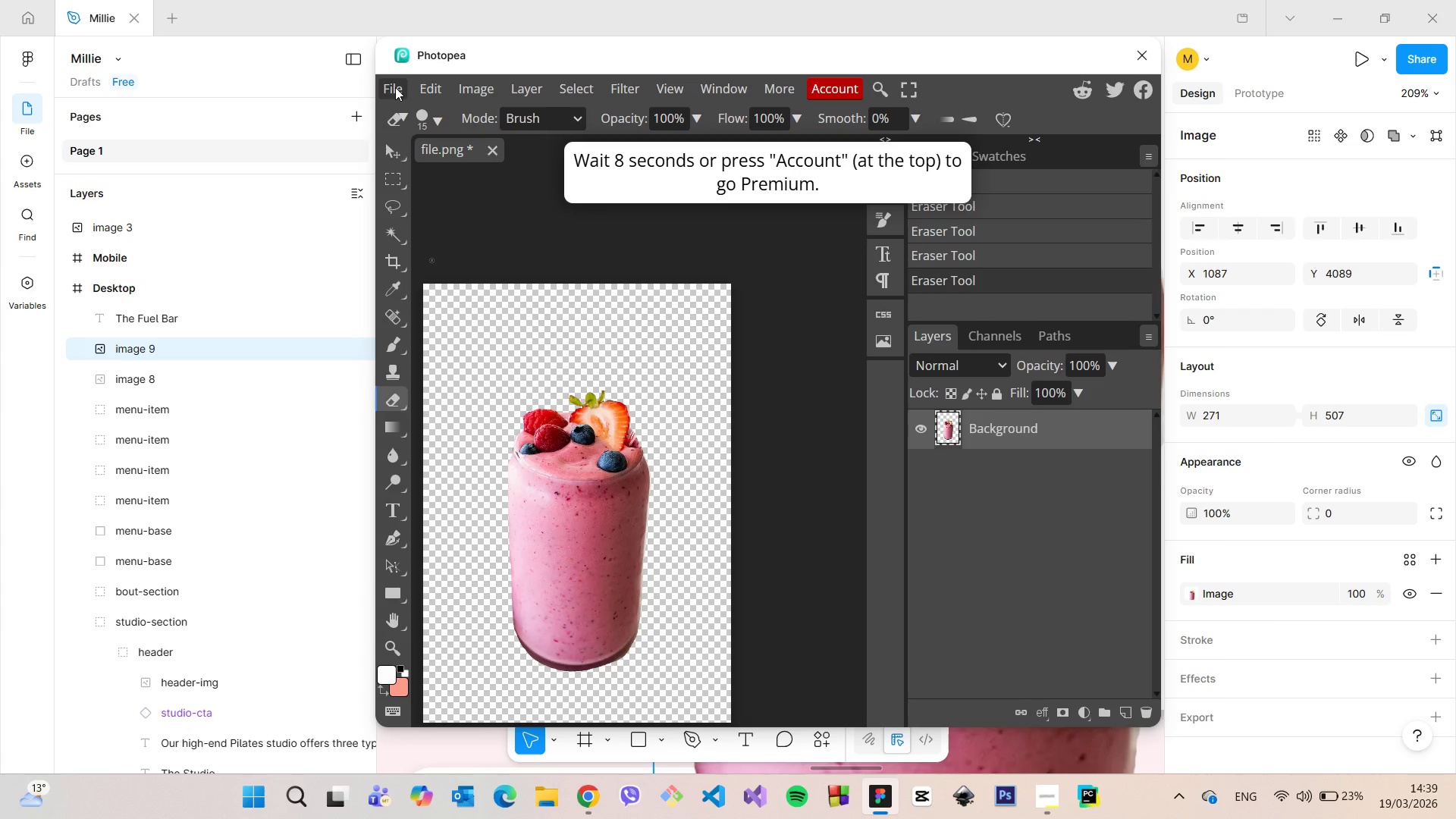 
wait(5.73)
 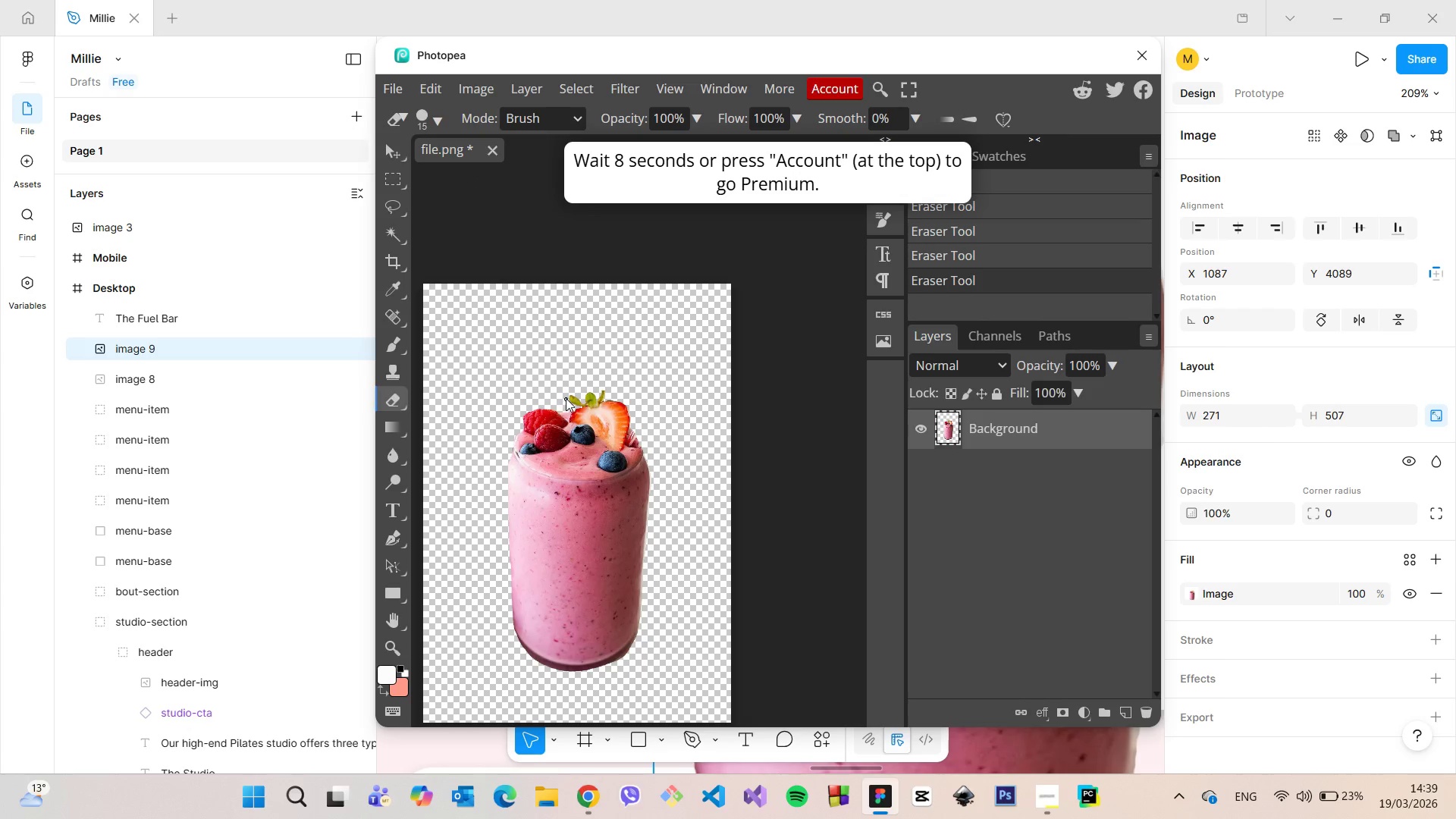 
left_click([395, 87])
 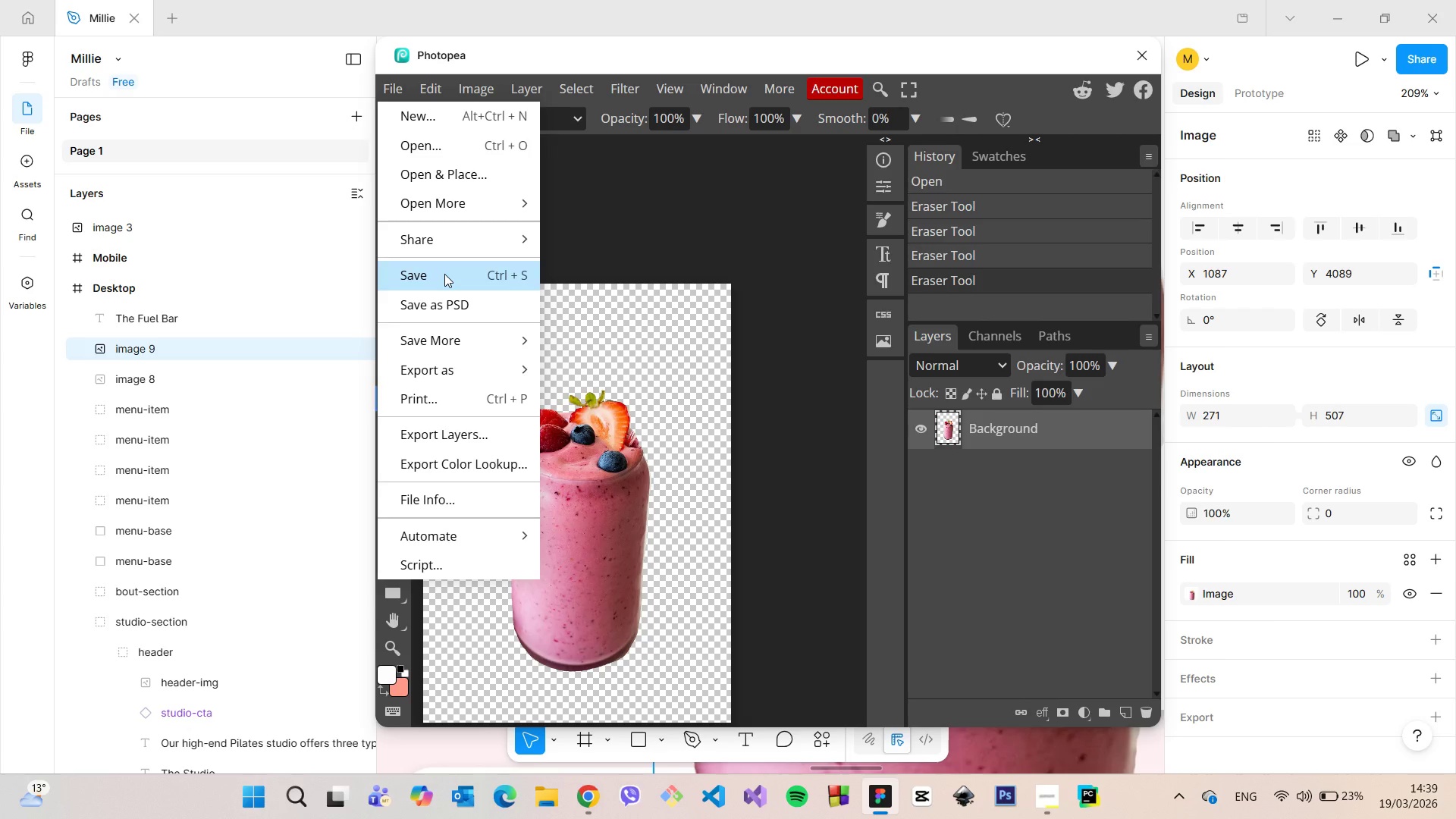 
left_click([444, 274])
 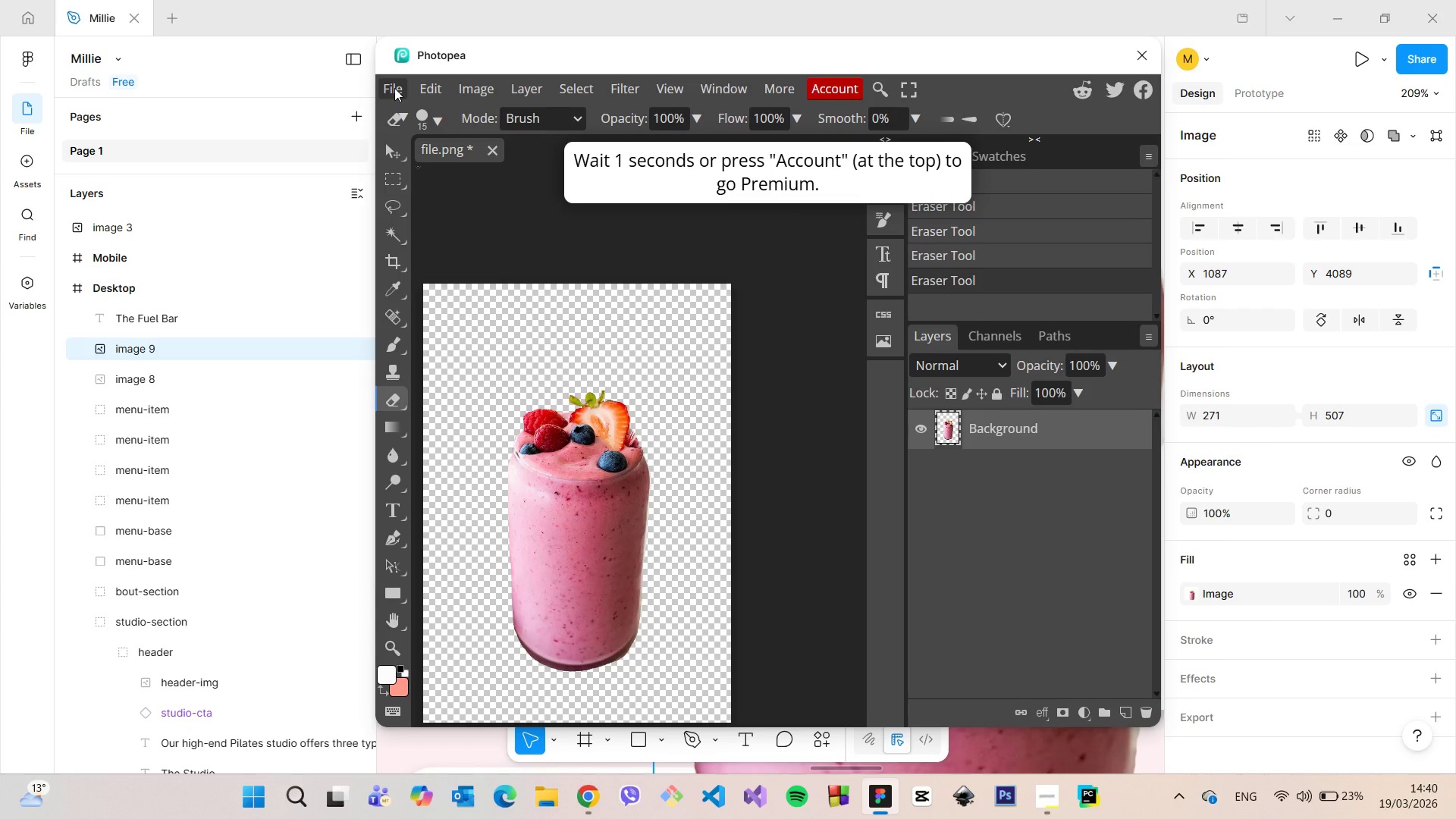 
left_click([394, 88])
 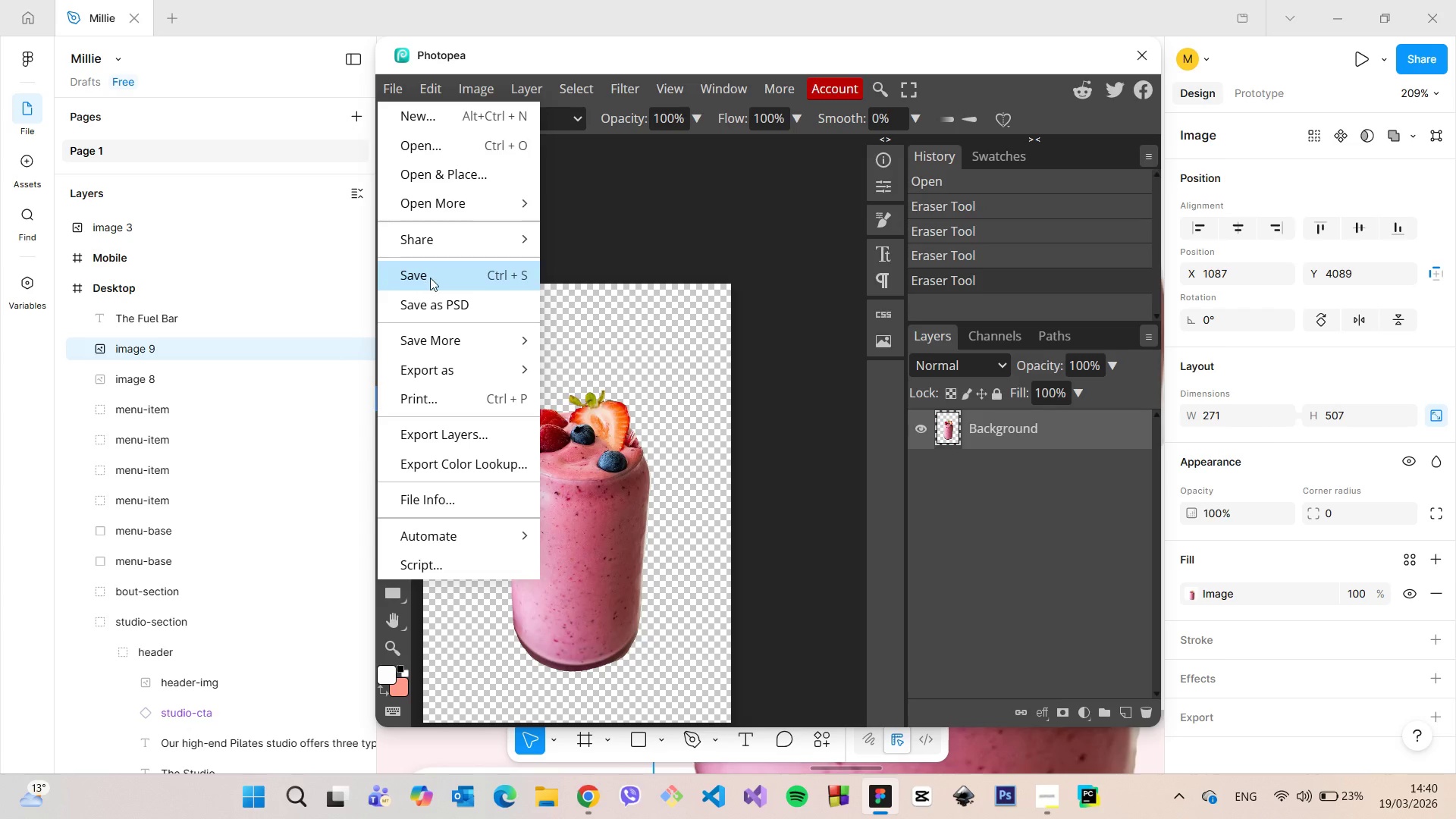 
left_click([430, 278])
 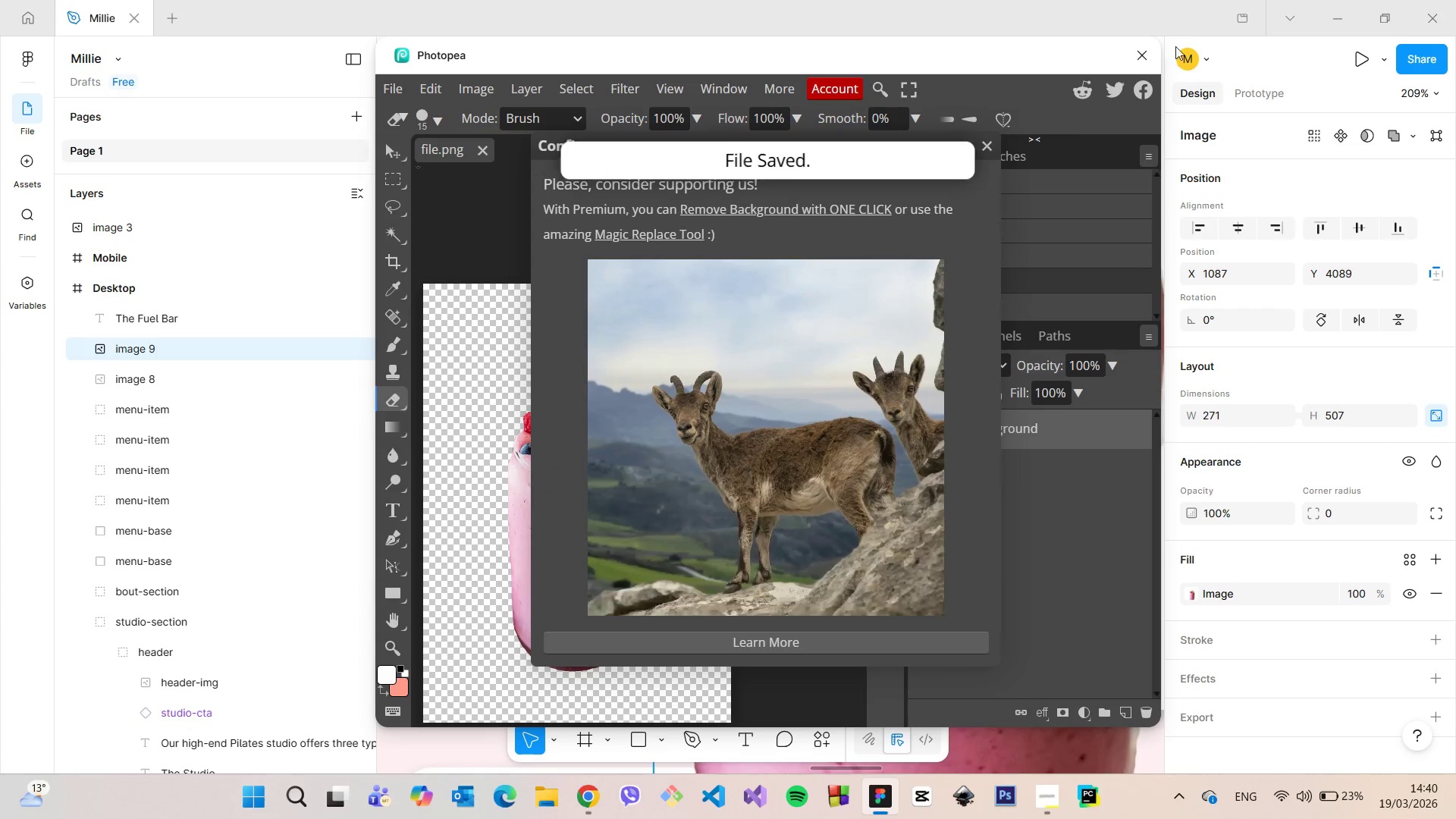 
left_click([1134, 60])
 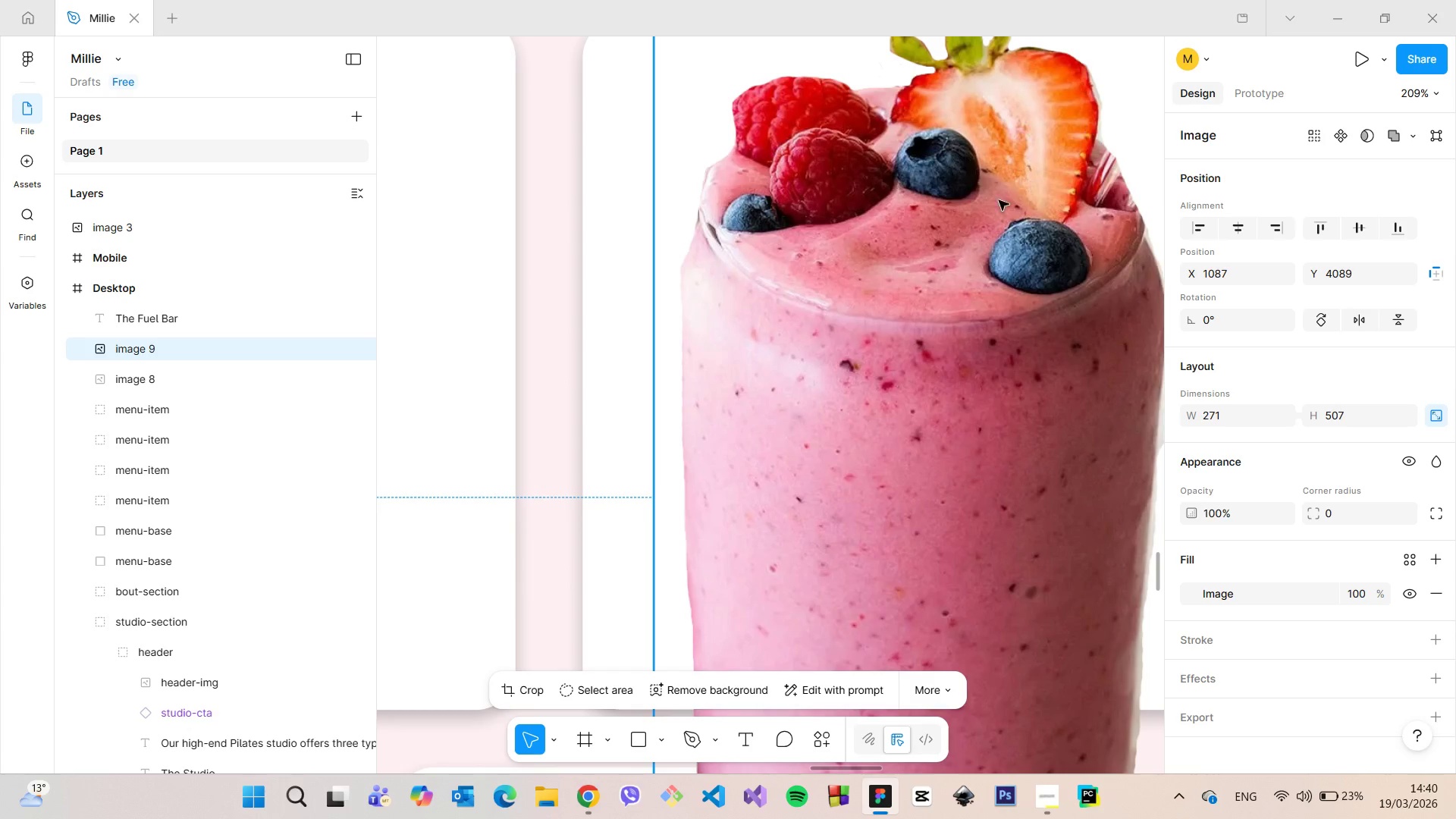 
scroll: coordinate [979, 218], scroll_direction: down, amount: 18.0
 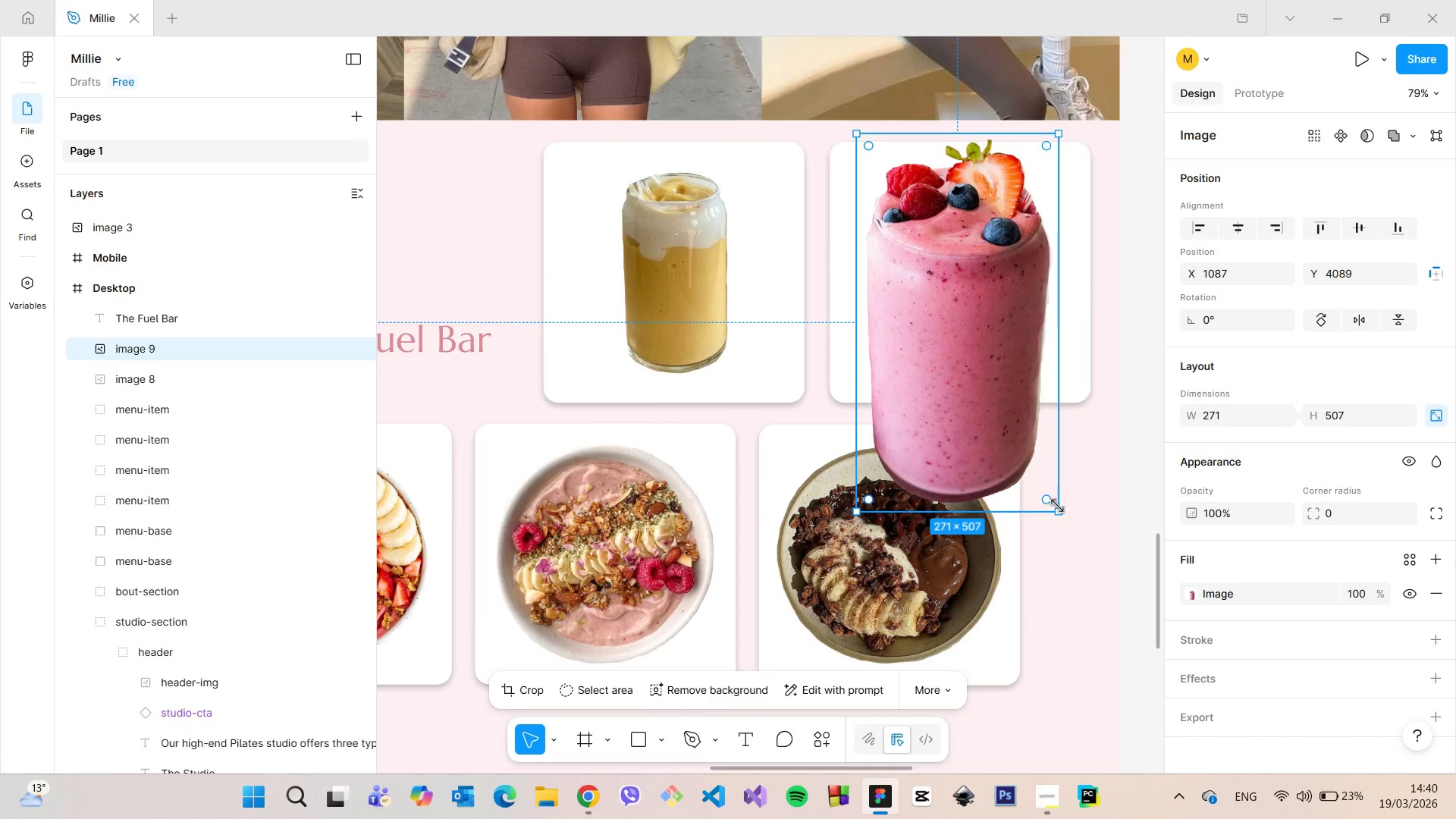 
left_click_drag(start_coordinate=[1057, 506], to_coordinate=[959, 380])
 